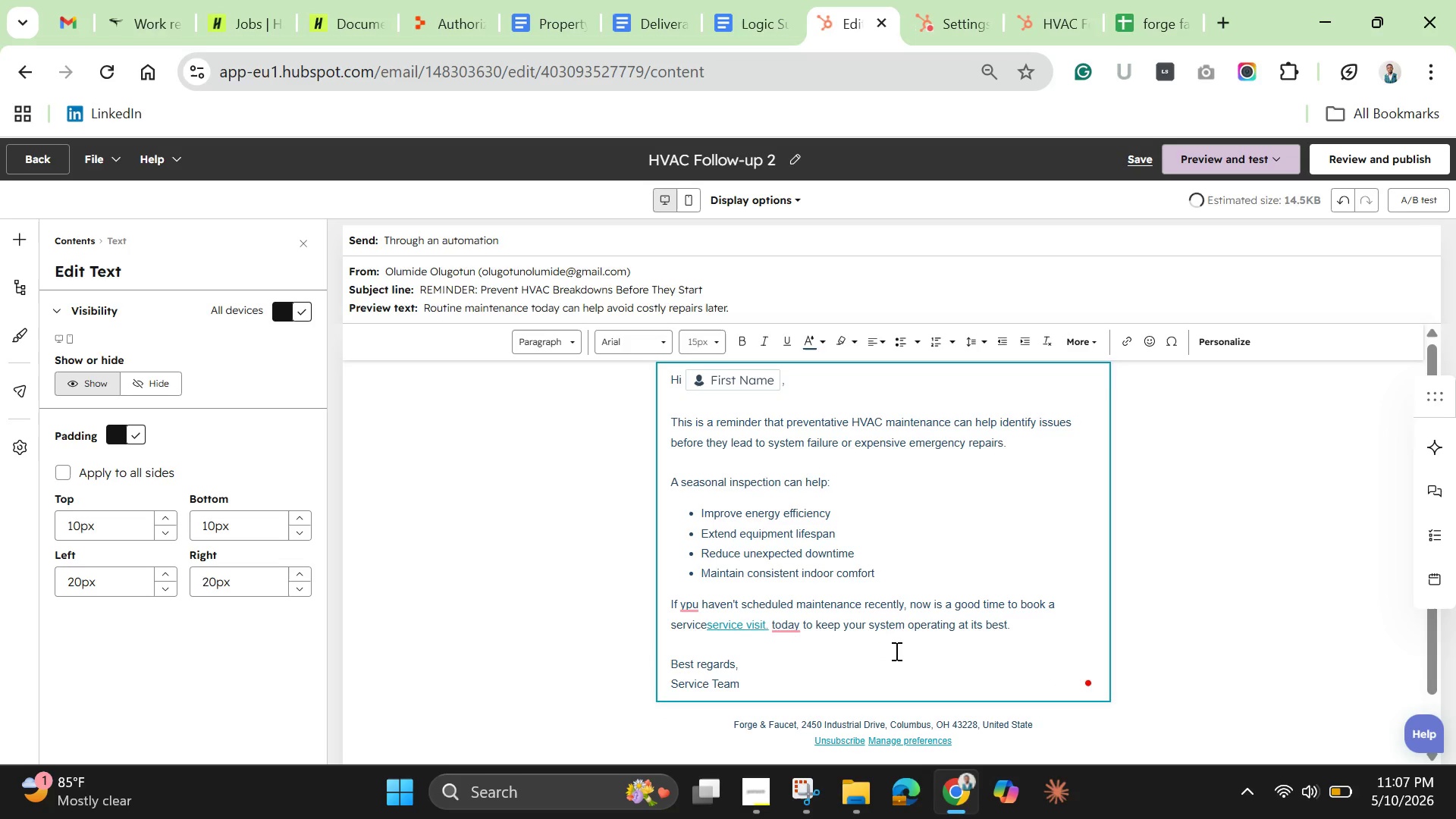 
key(Backspace)
 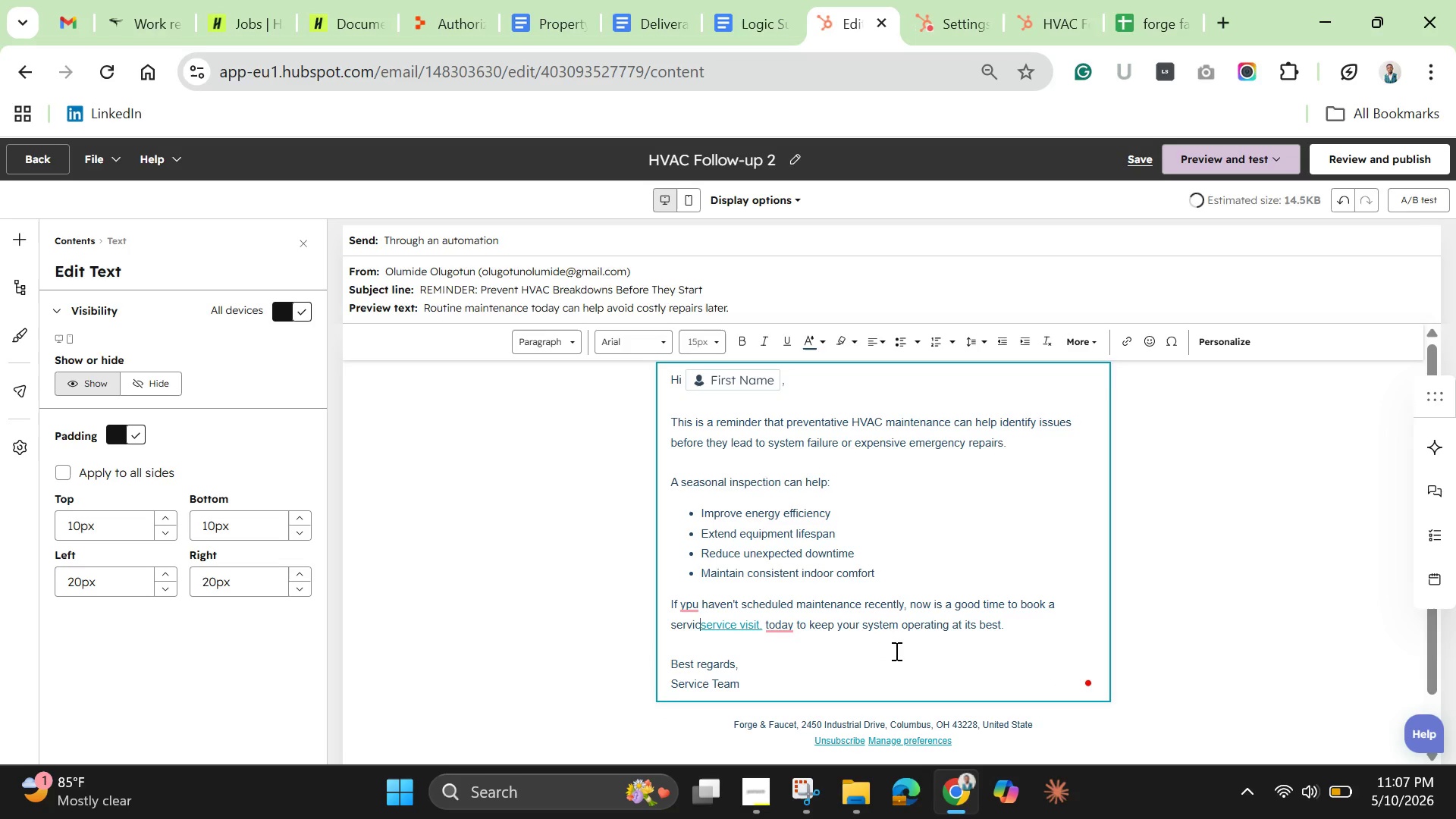 
key(Backspace)
 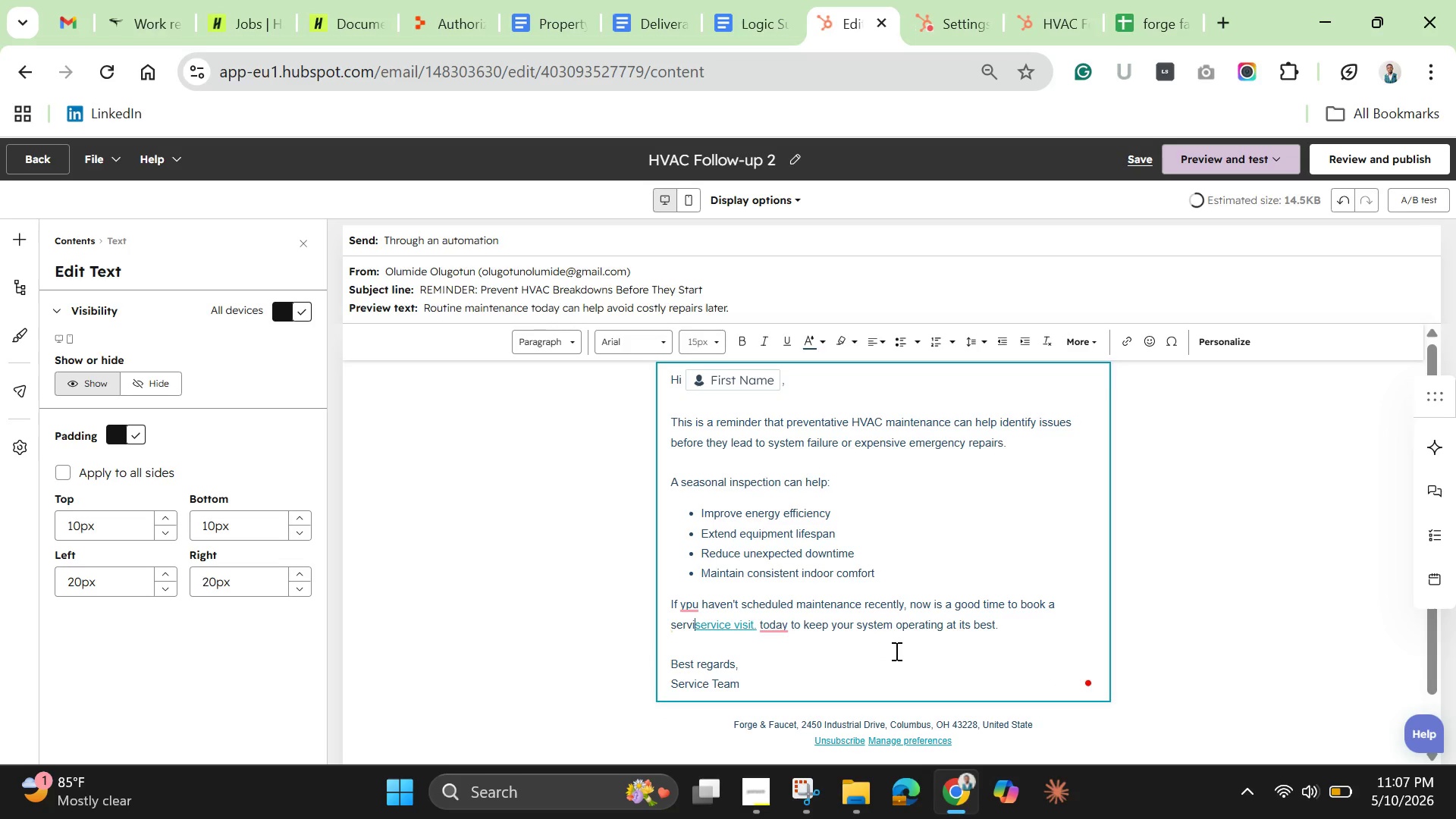 
key(Backspace)
 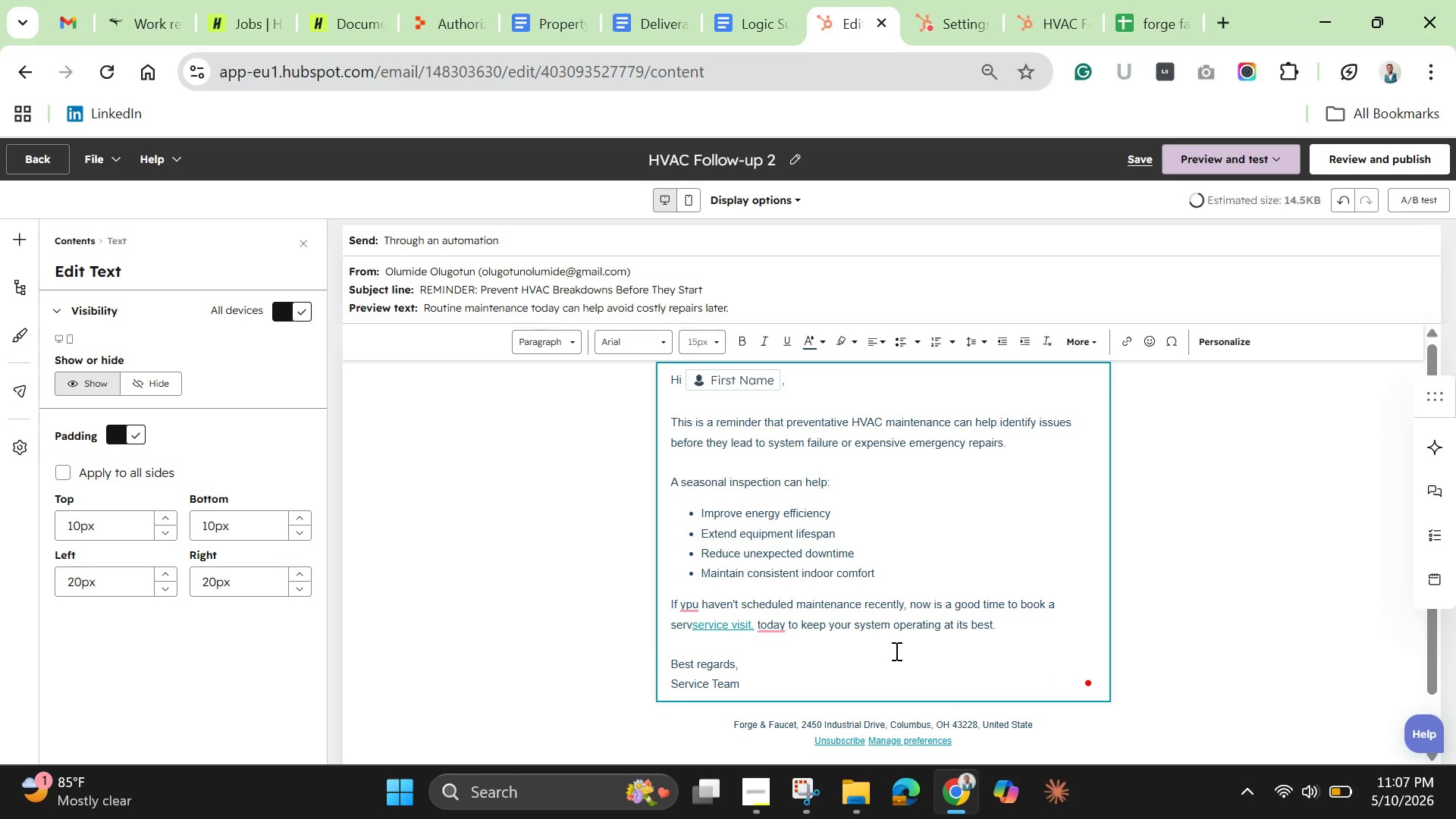 
key(Backspace)
 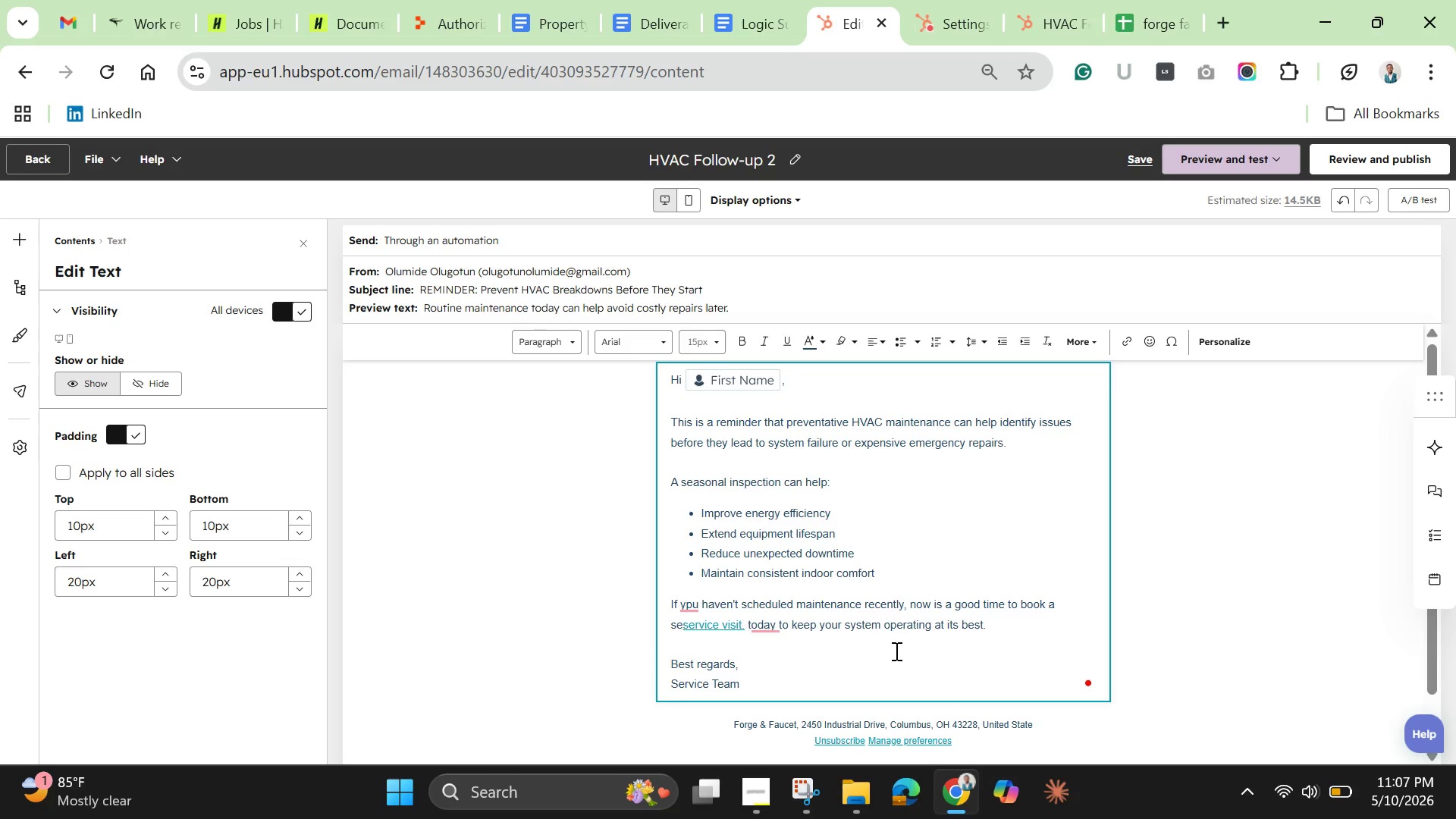 
key(Backspace)
 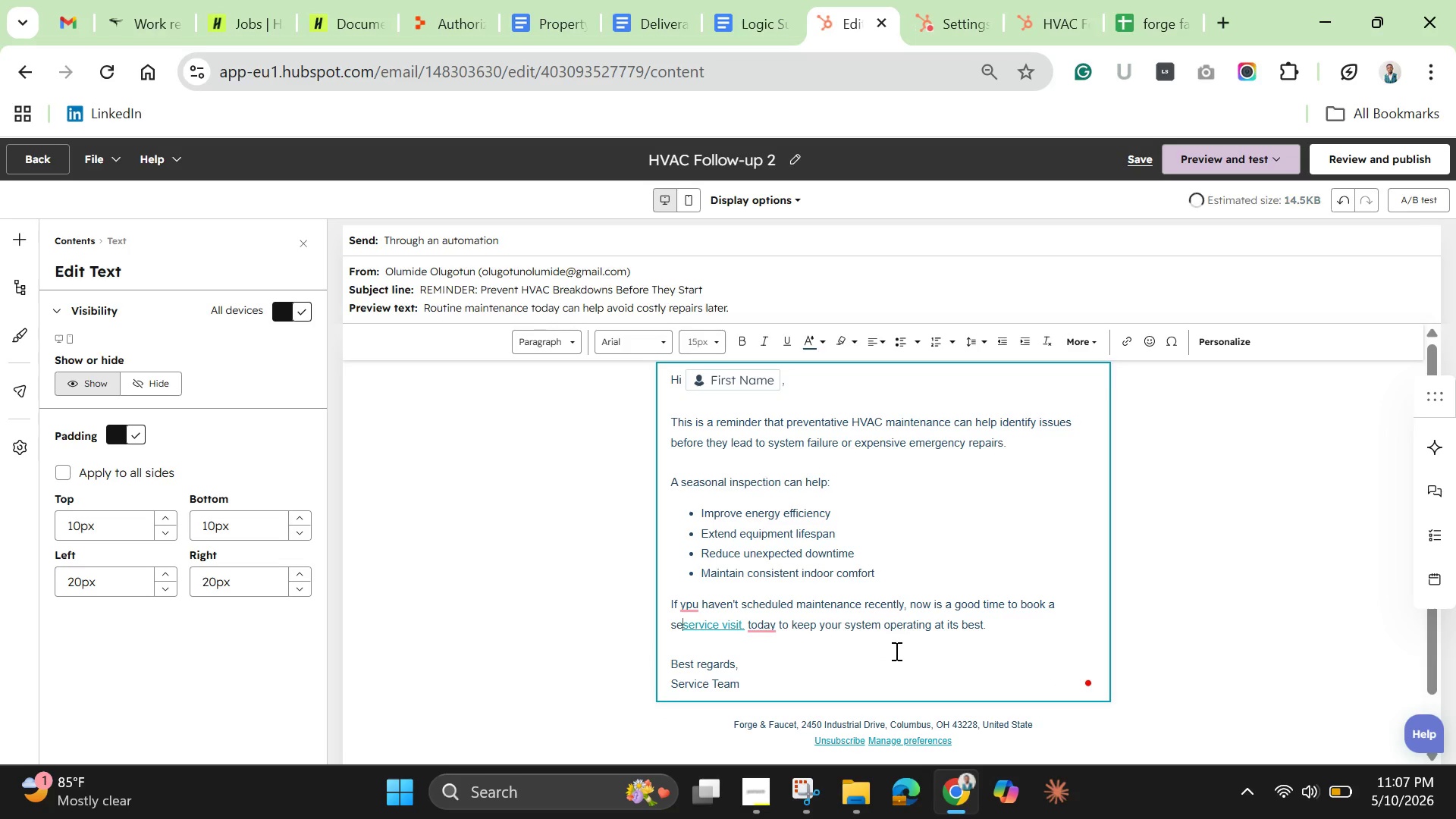 
key(Backspace)
 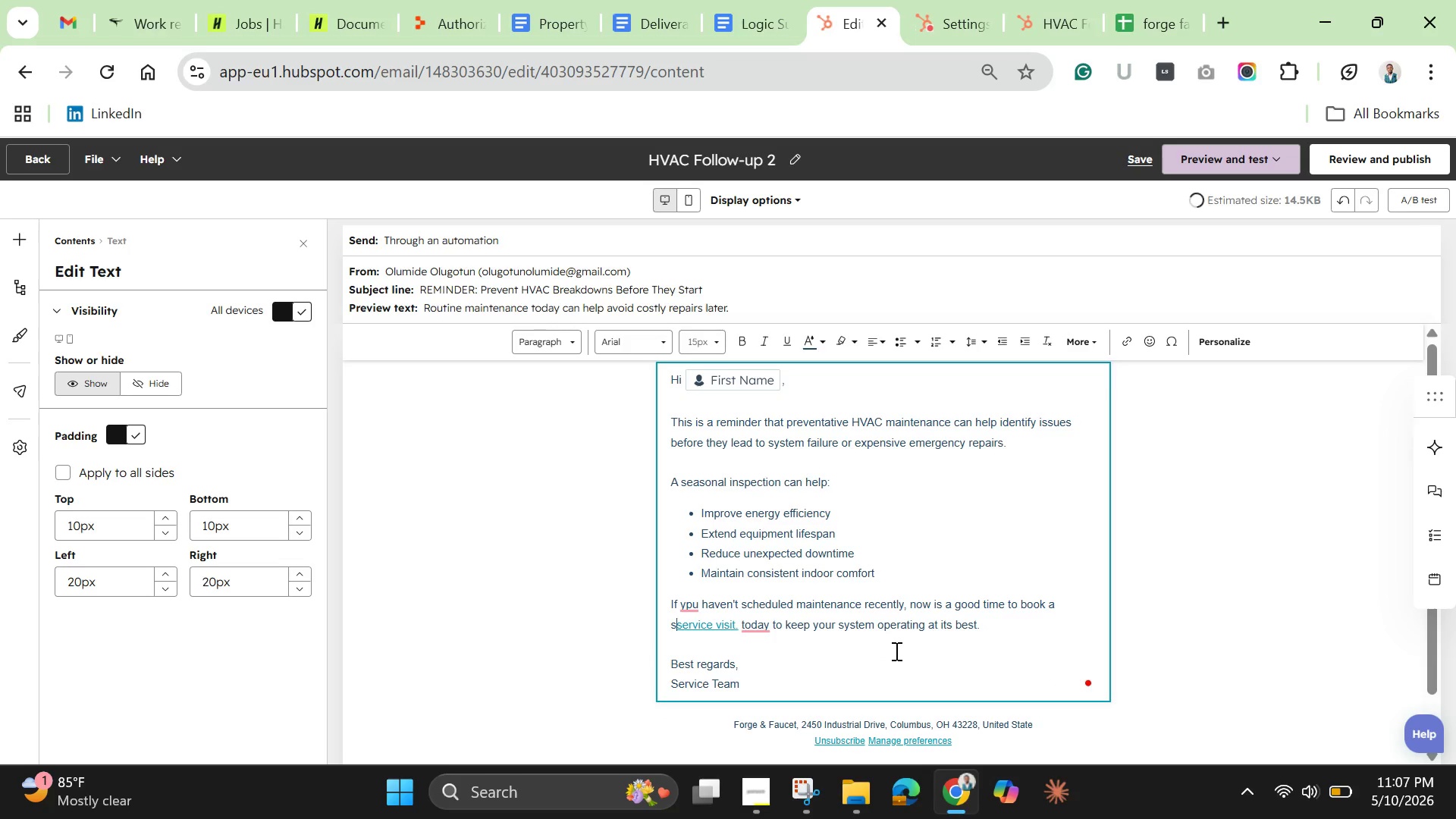 
key(Backspace)
 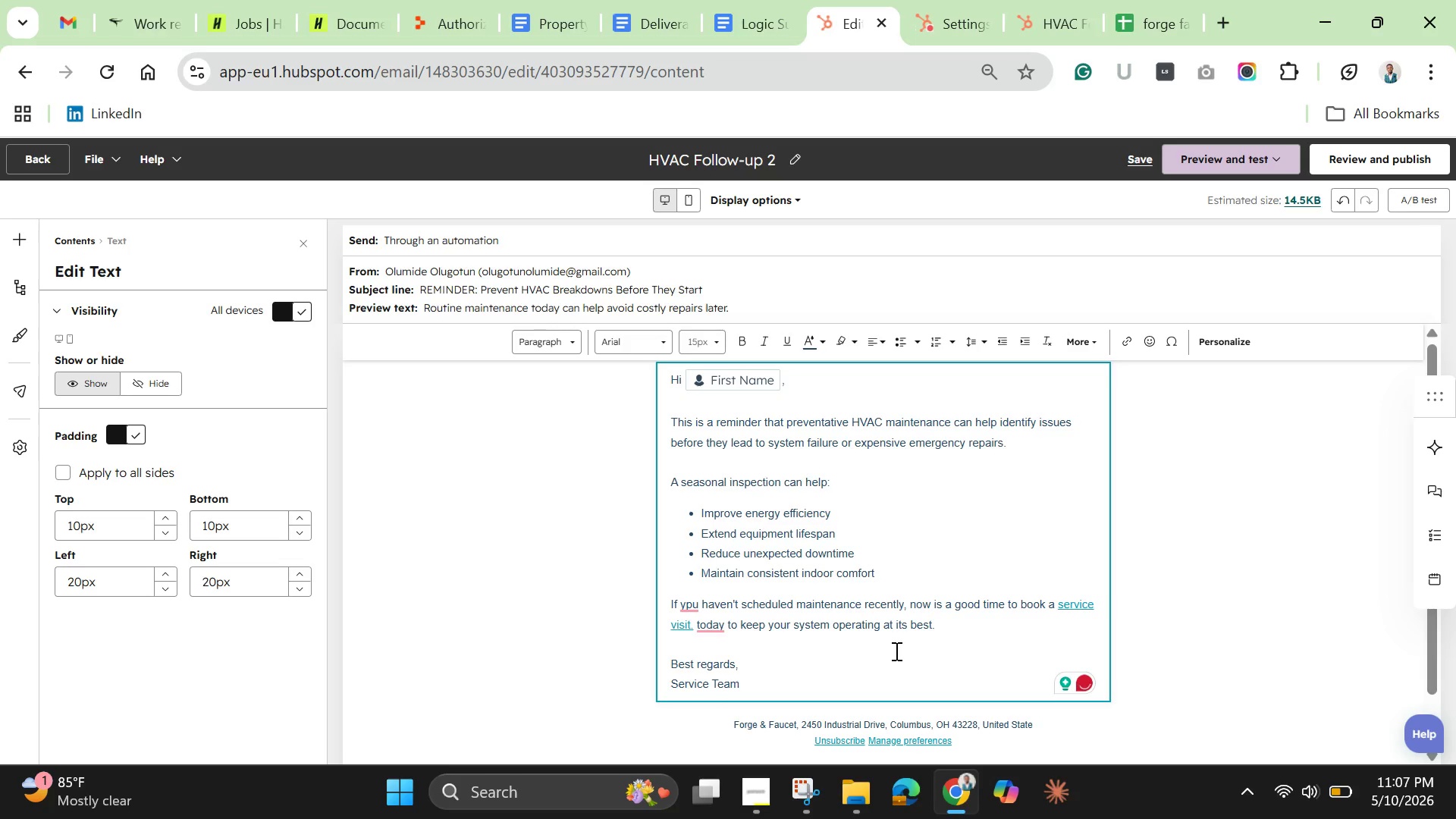 
left_click_drag(start_coordinate=[943, 629], to_coordinate=[698, 629])
 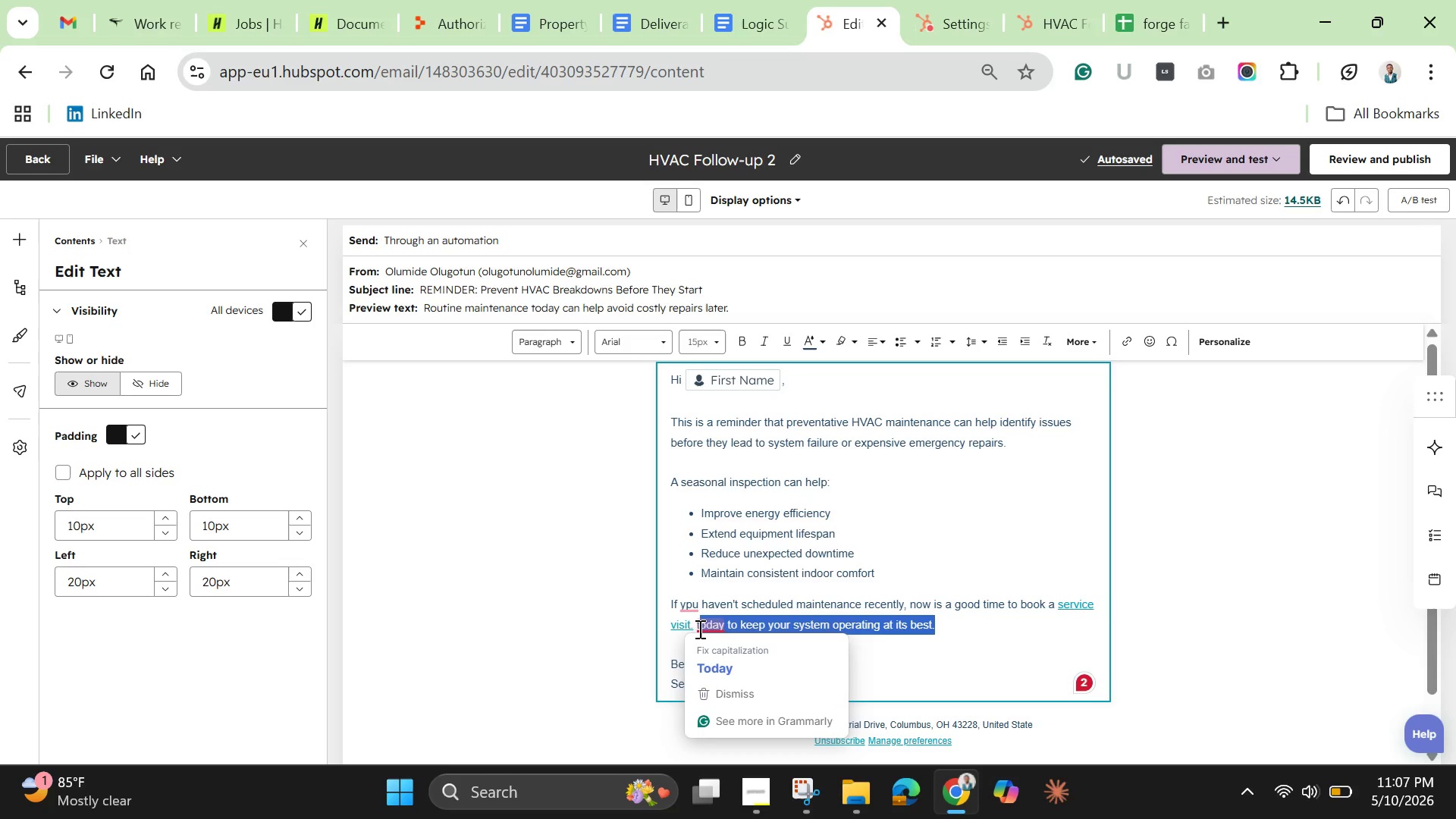 
key(Backspace)
 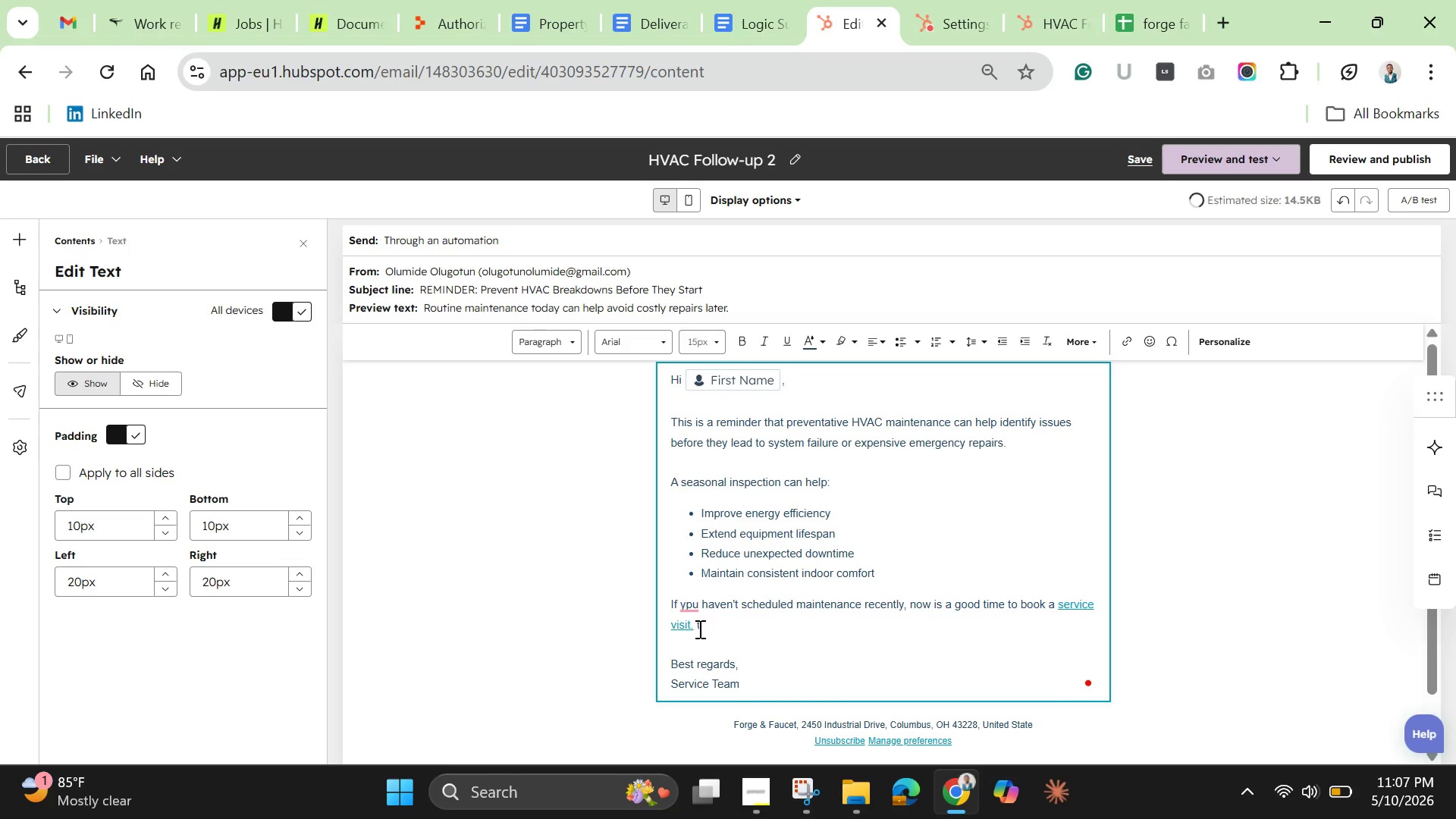 
key(Backspace)
 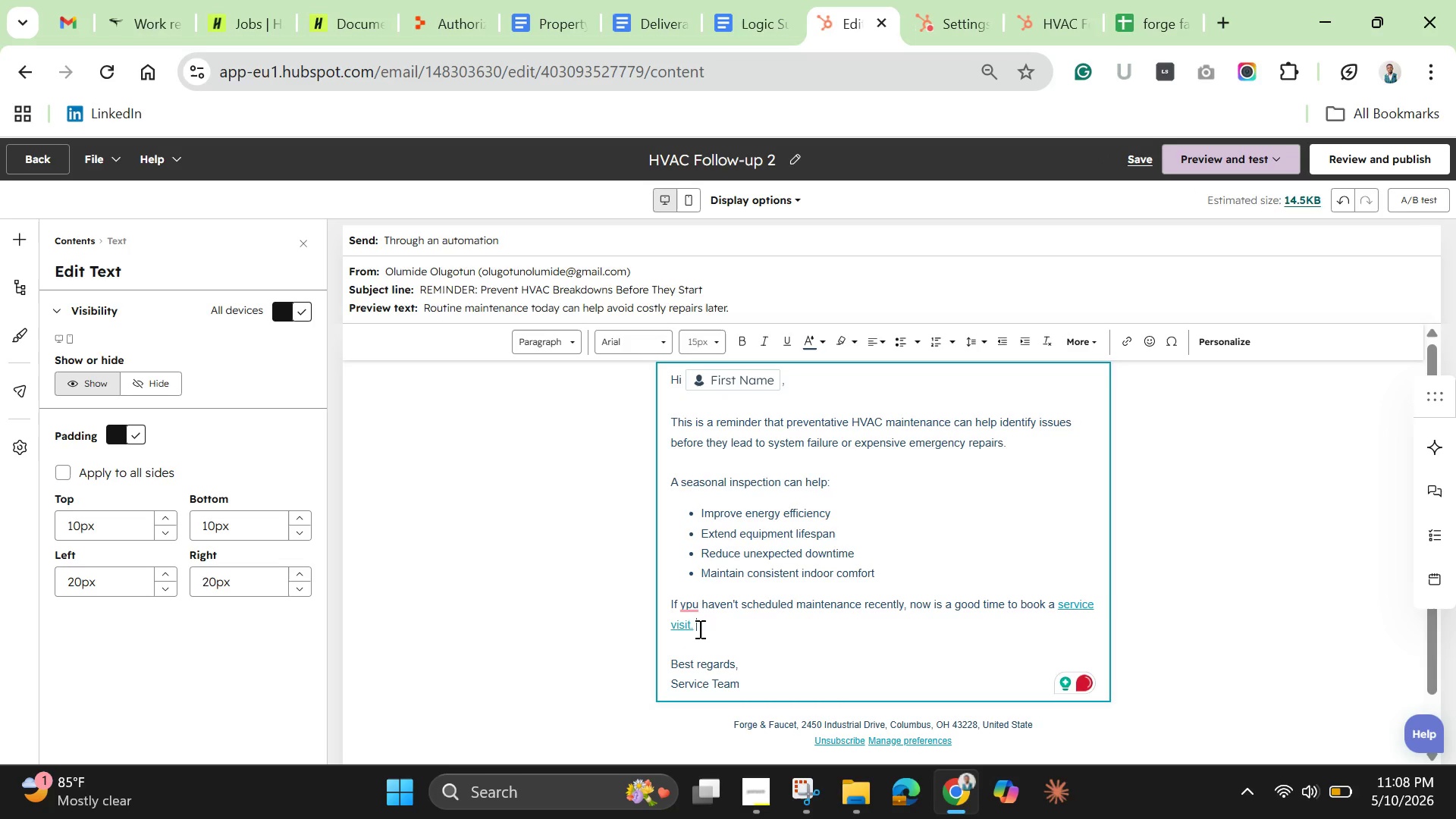 
key(Period)
 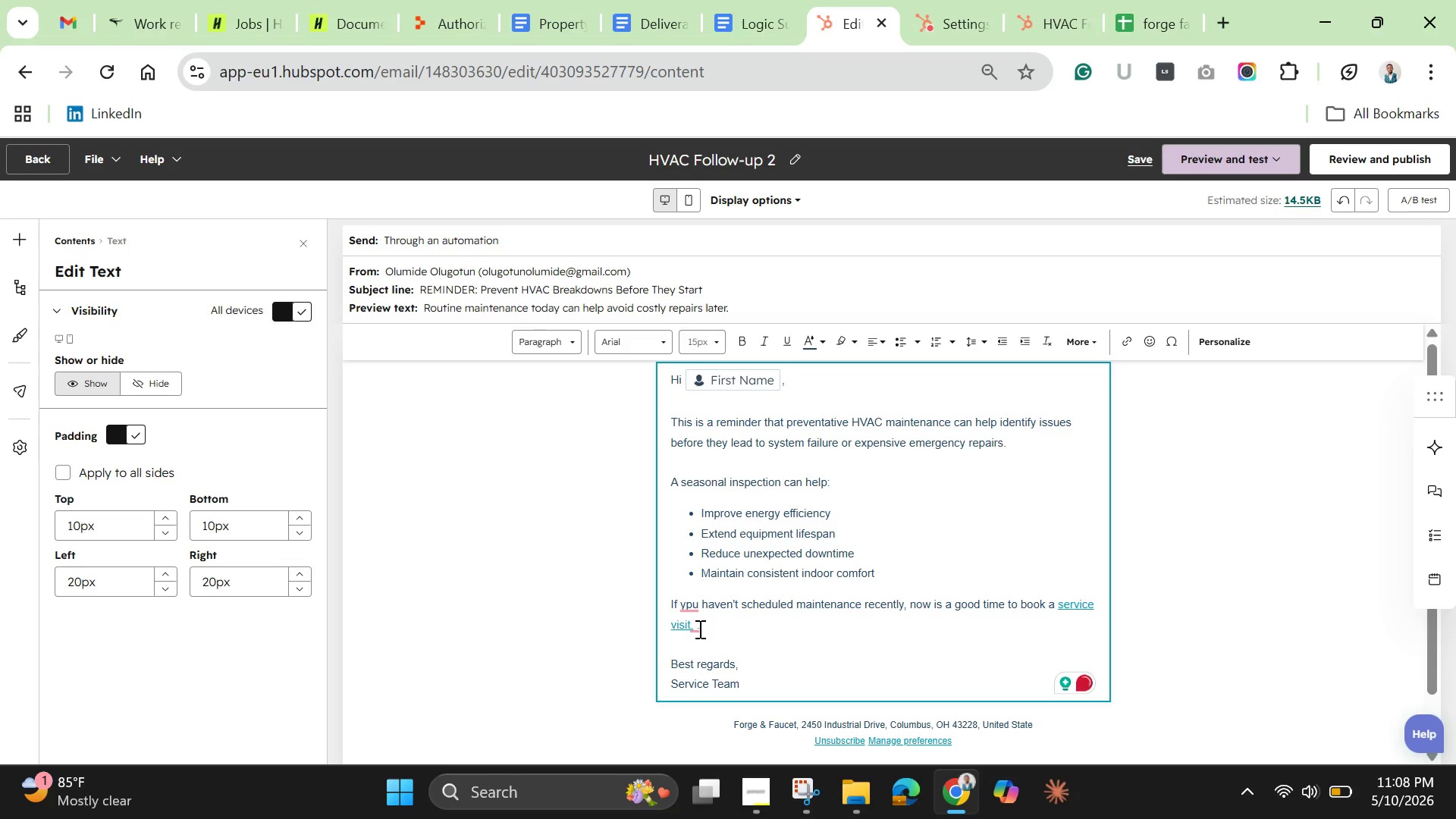 
key(ArrowLeft)
 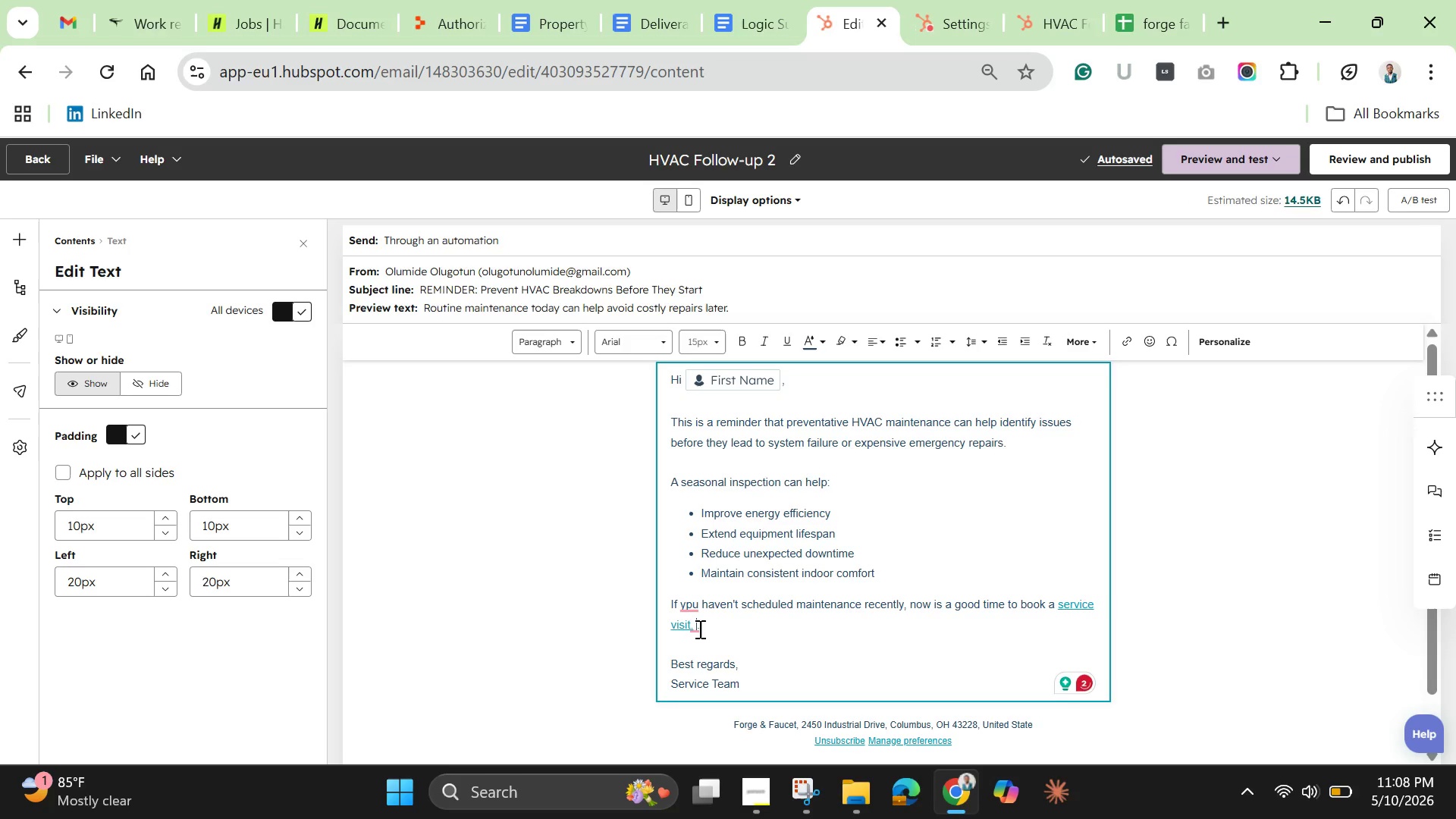 
key(Enter)
 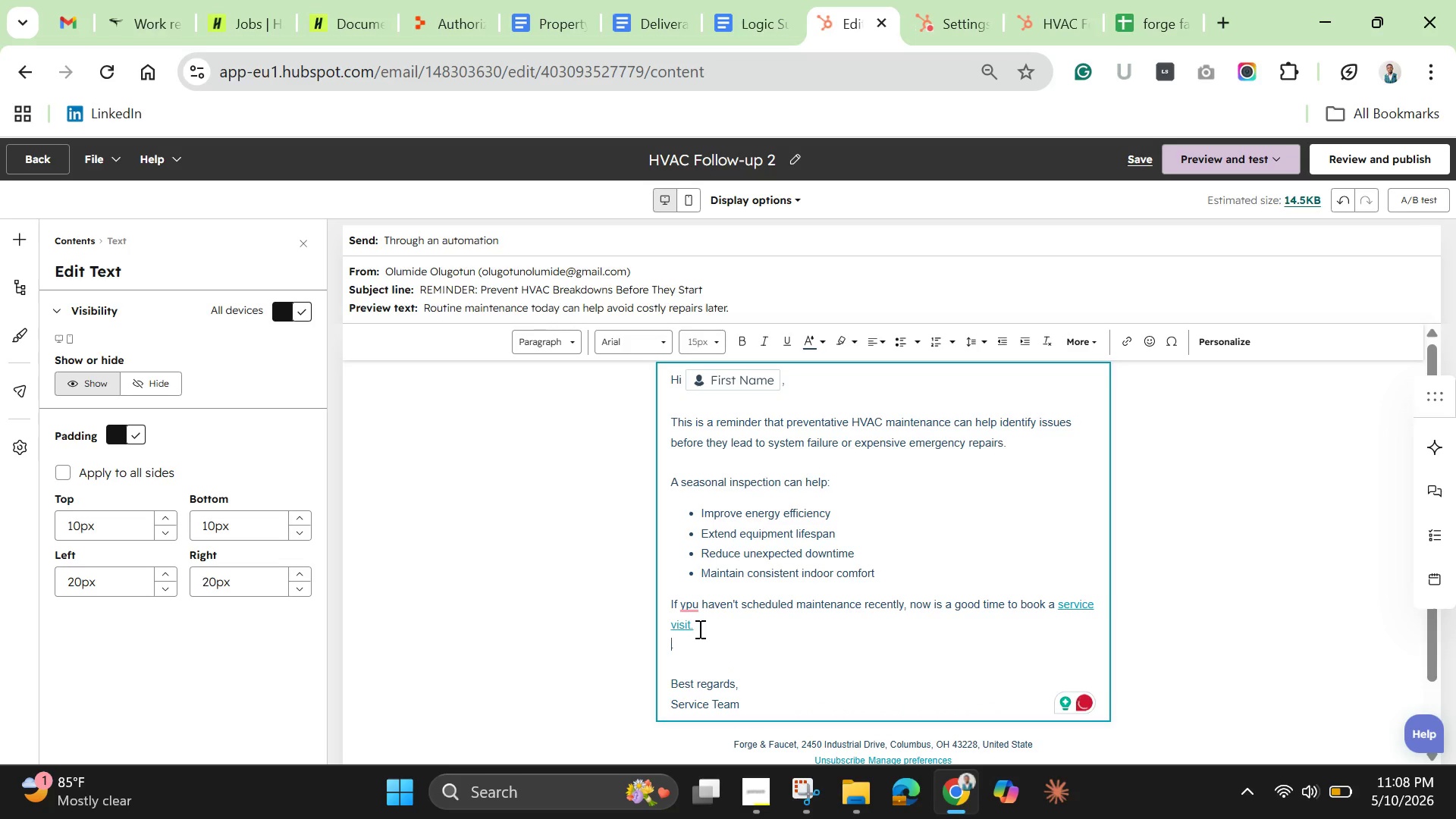 
key(Backspace)
 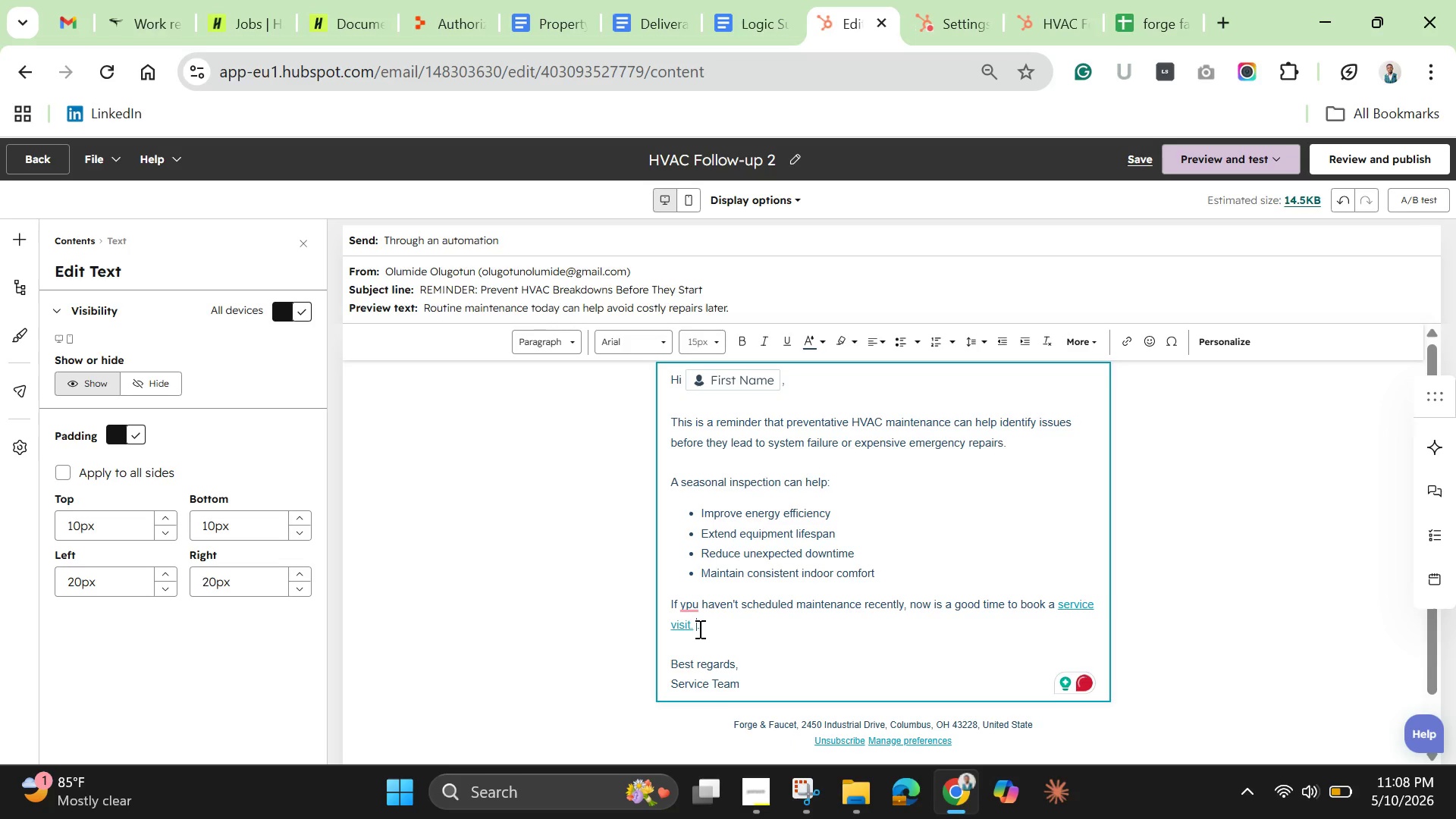 
key(Backspace)
 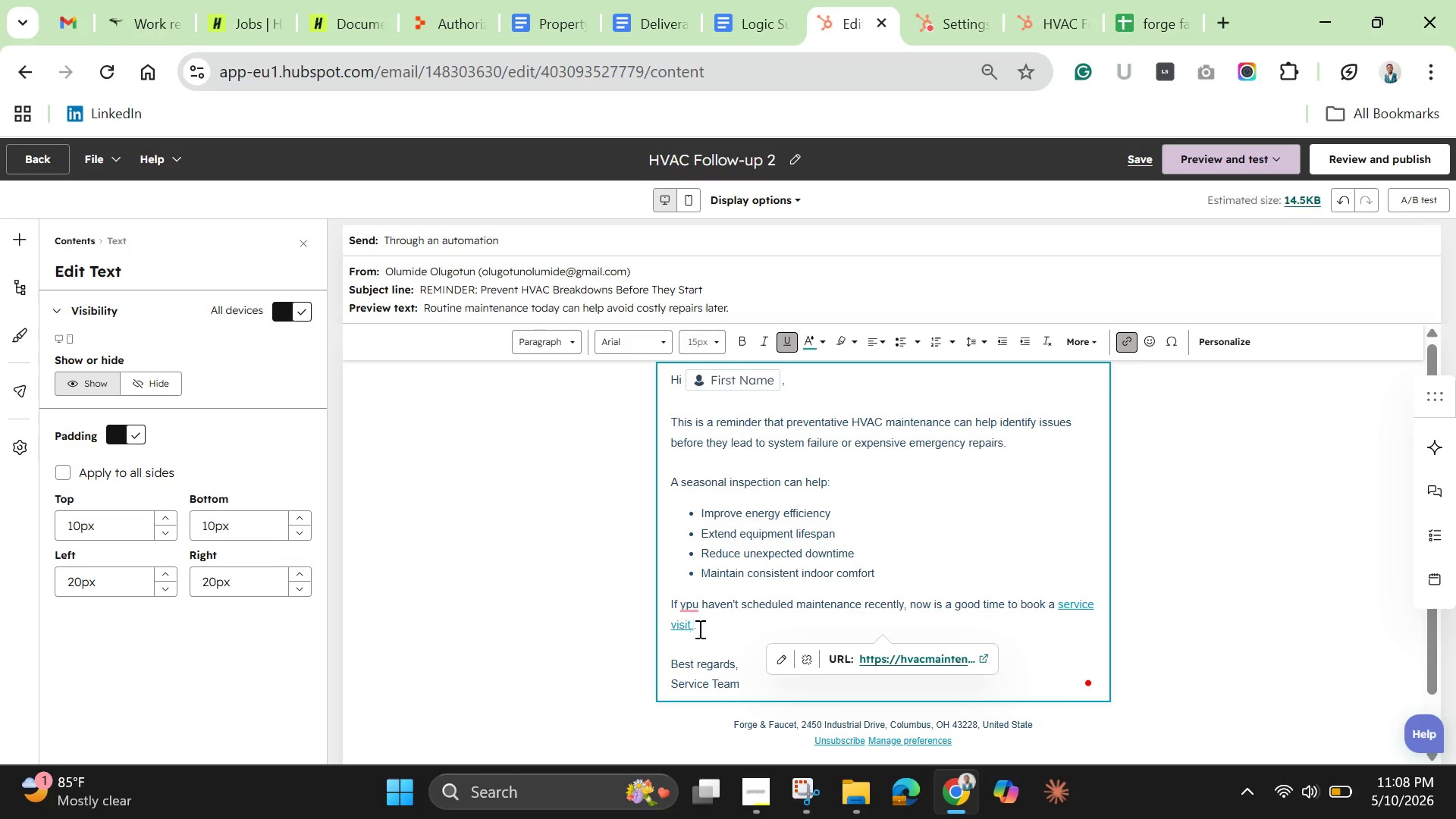 
key(Backspace)
 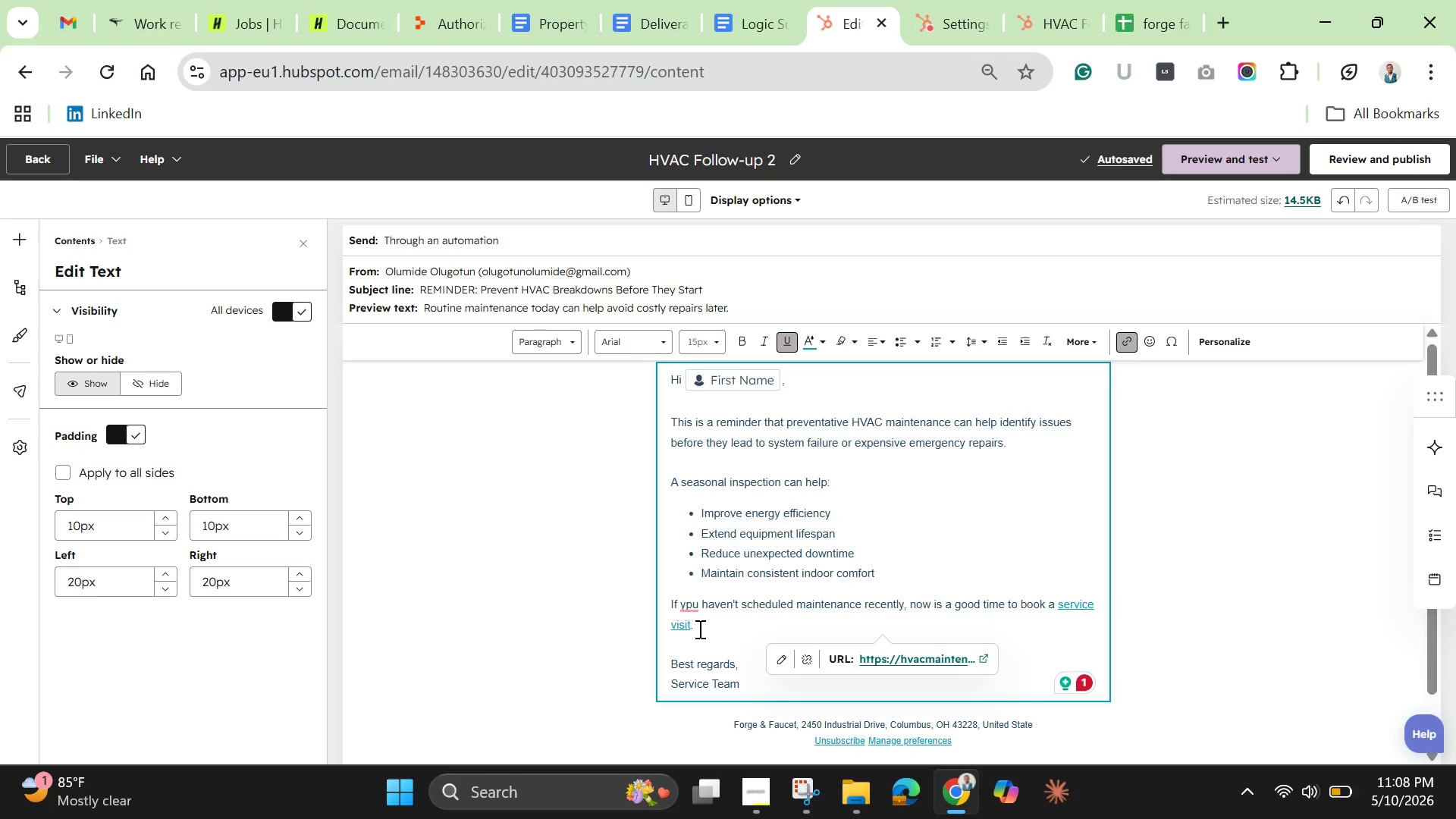 
wait(10.45)
 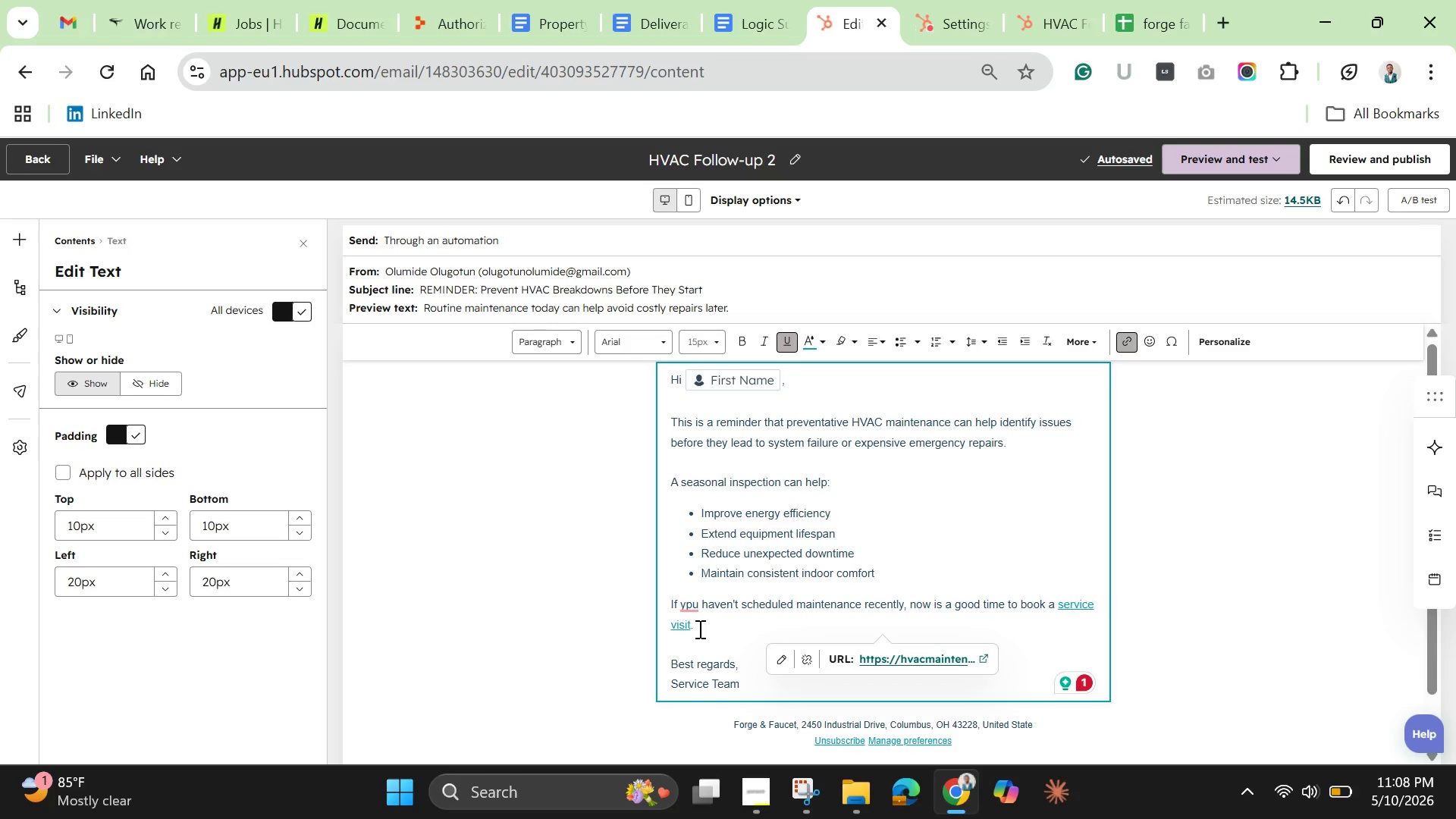 
left_click([691, 604])
 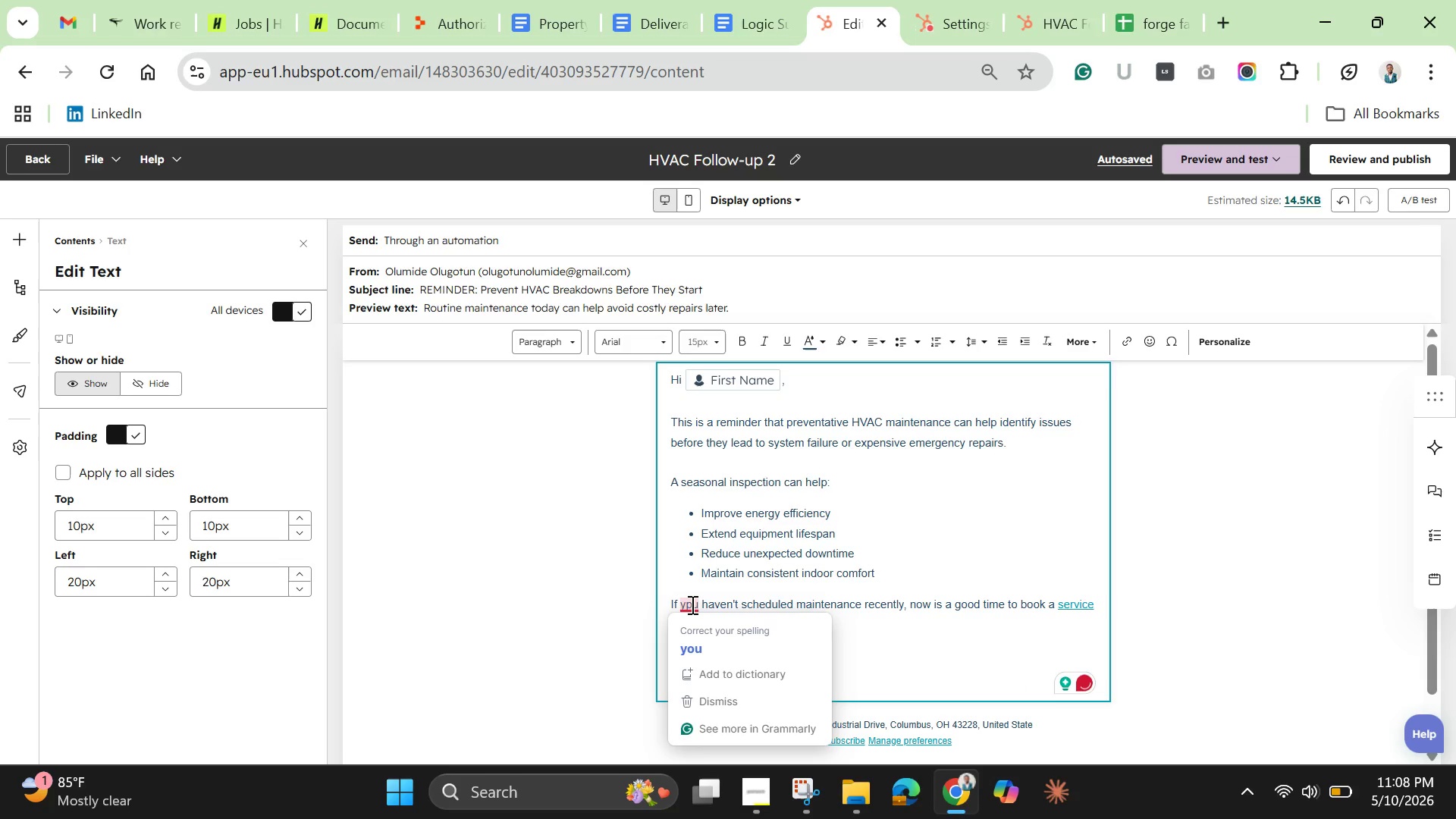 
left_click([691, 604])
 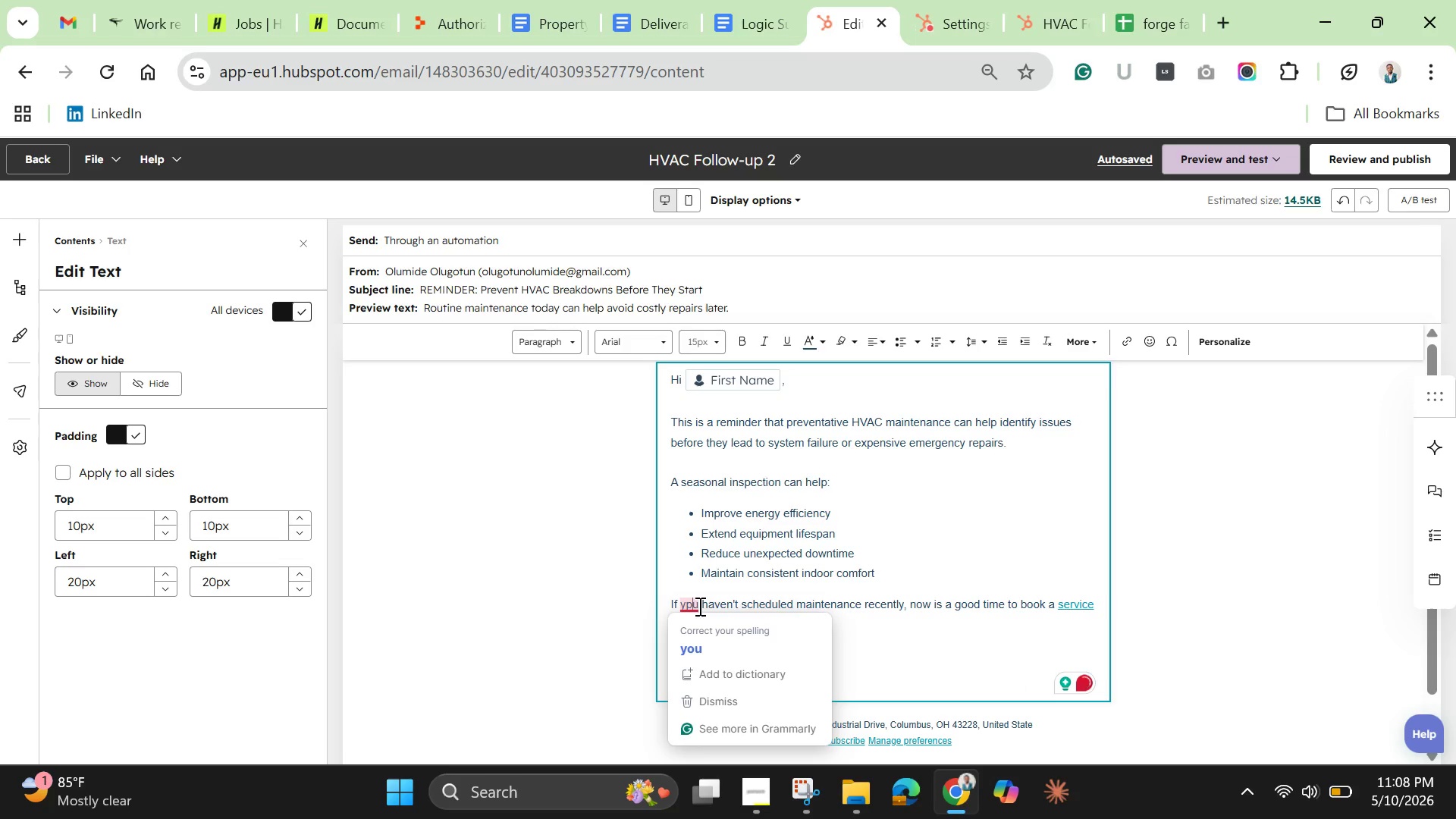 
key(Backspace)
 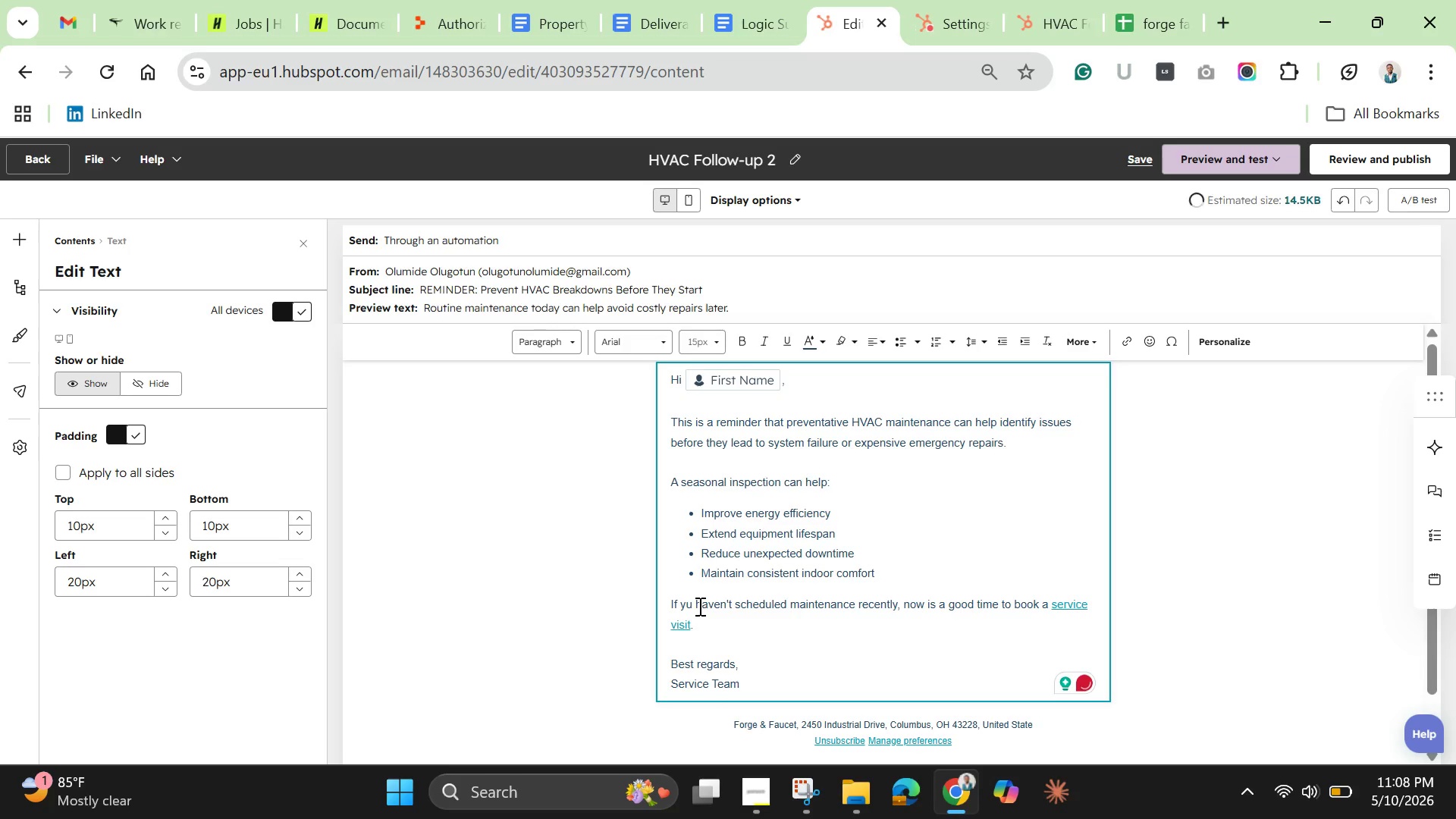 
key(O)
 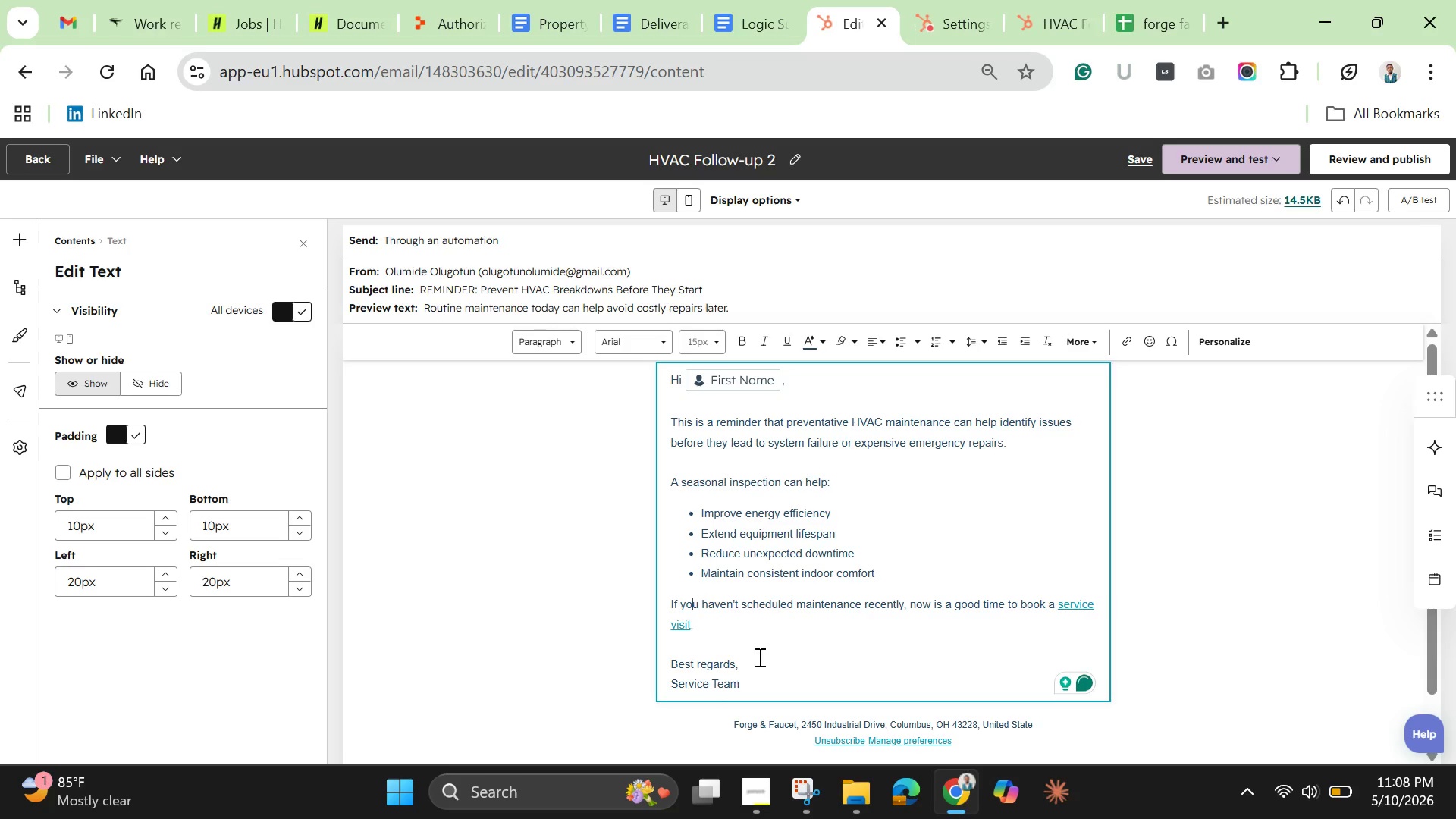 
left_click([749, 633])
 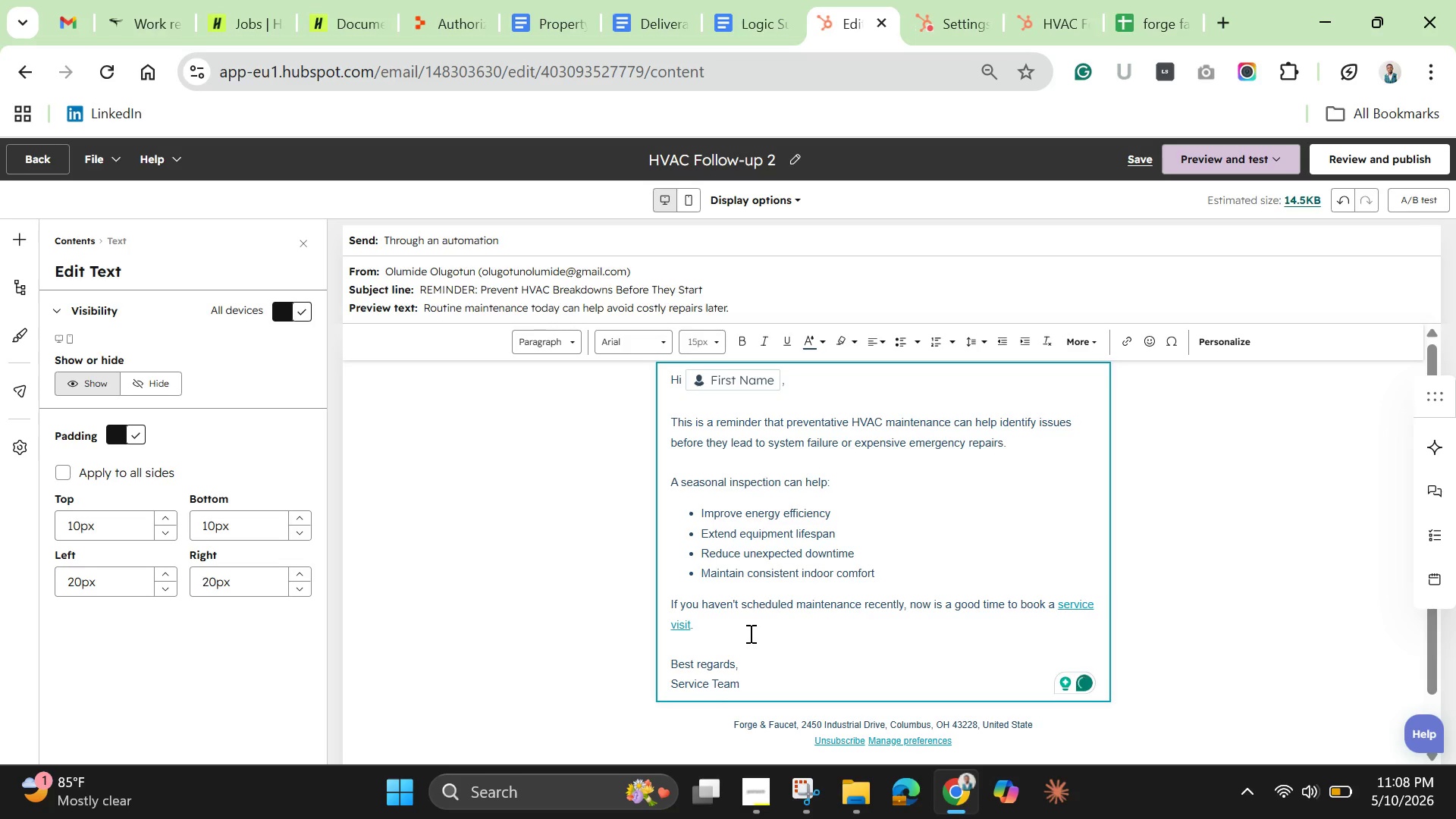 
key(Enter)
 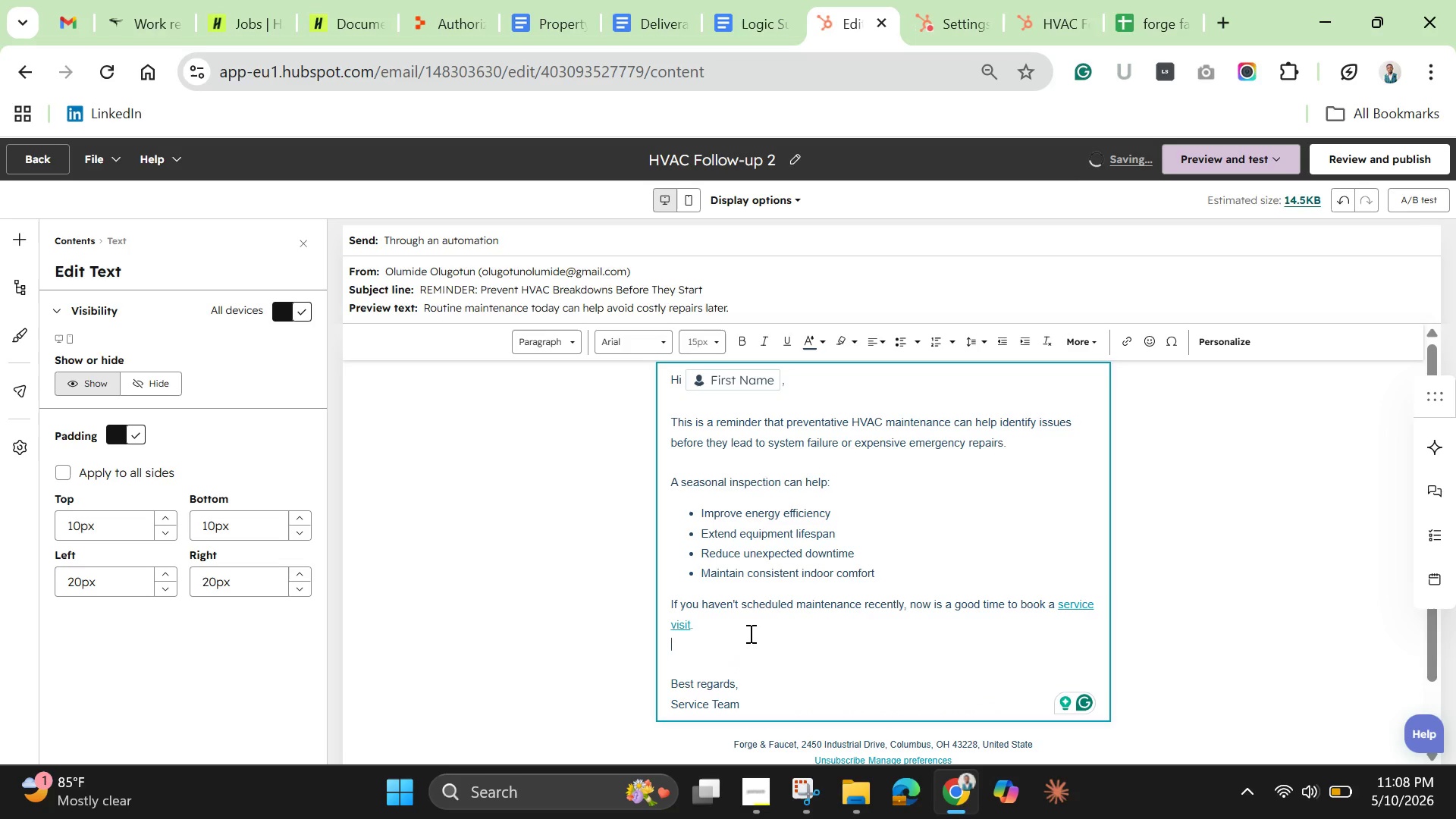 
key(Enter)
 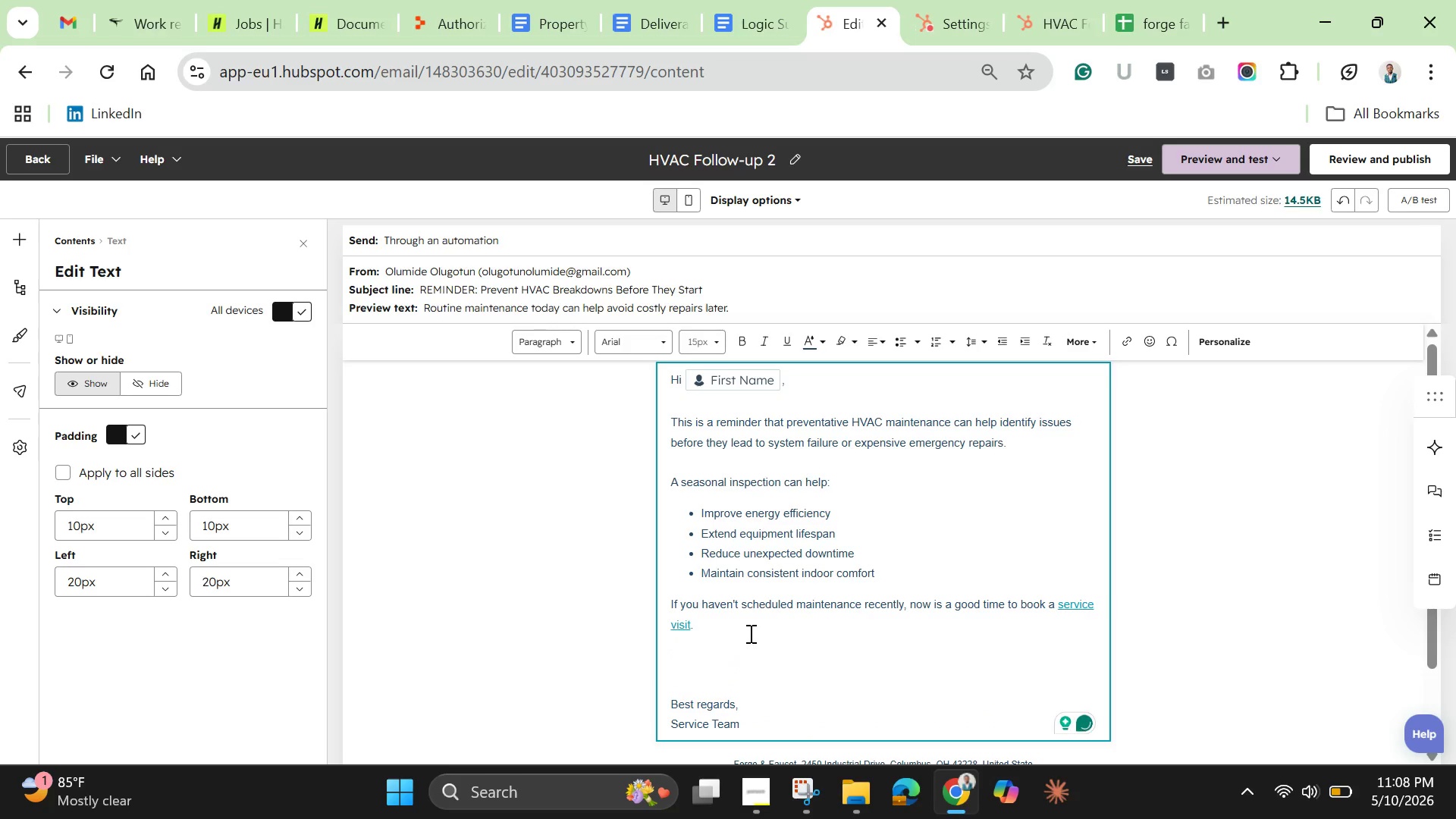 
type(We )
key(Backspace)
type(;re )
key(Backspace)
key(Backspace)
key(Backspace)
key(Backspace)
type('re here to help kep )
key(Backspace)
key(Backspace)
type(ep your system running smoothly. )
 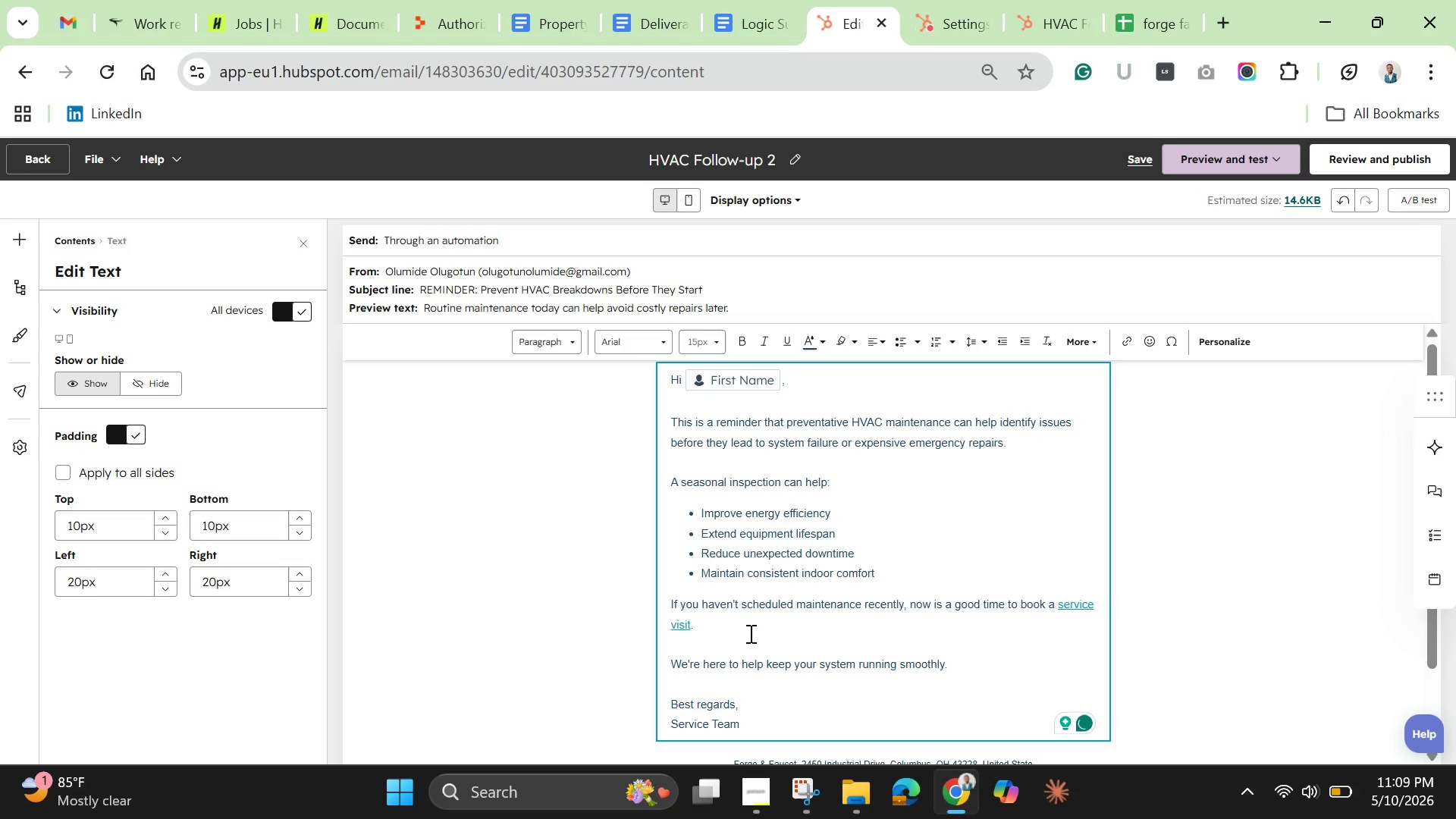 
left_click([822, 665])
 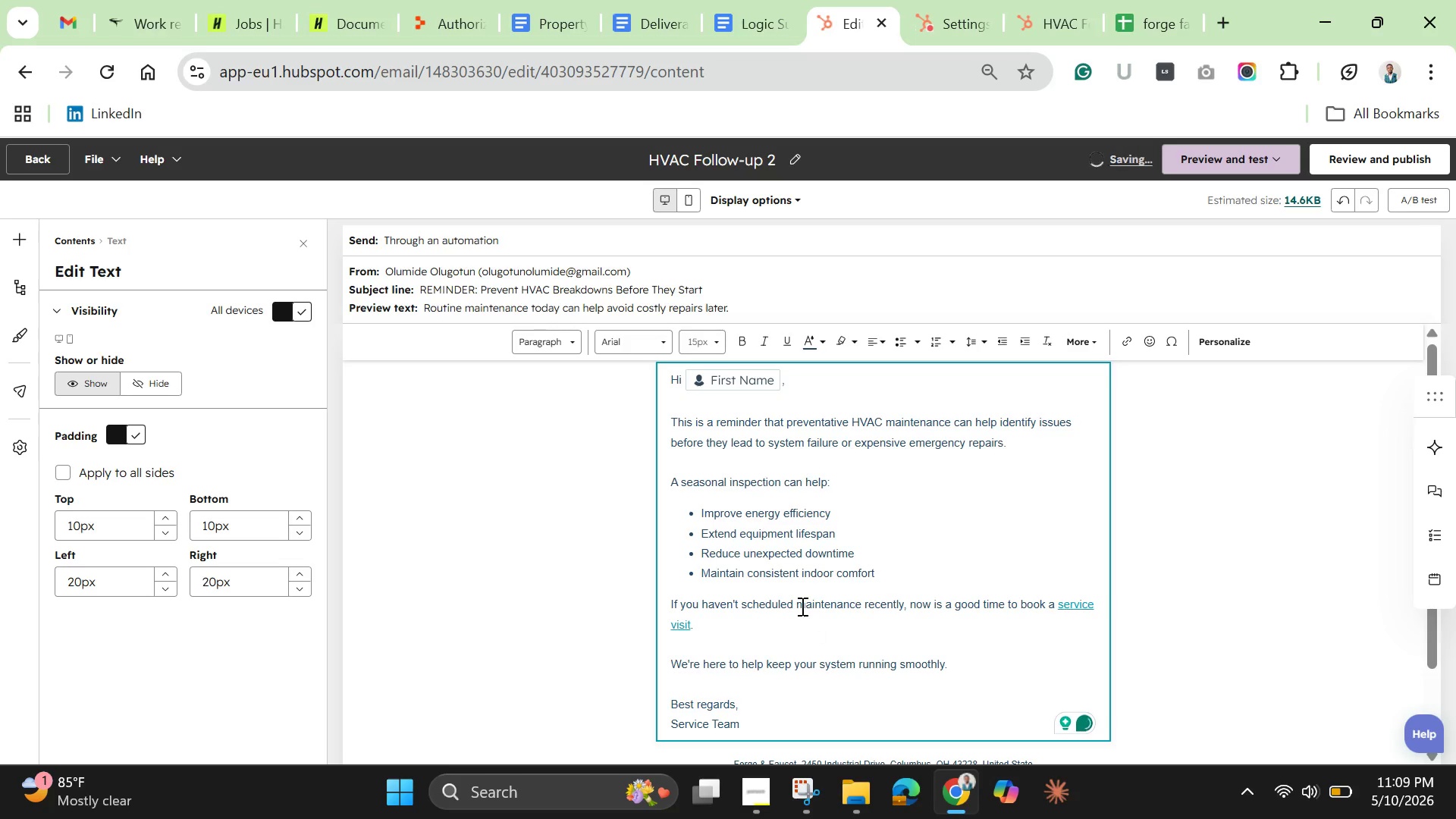 
scroll: coordinate [803, 610], scroll_direction: down, amount: 3.0
 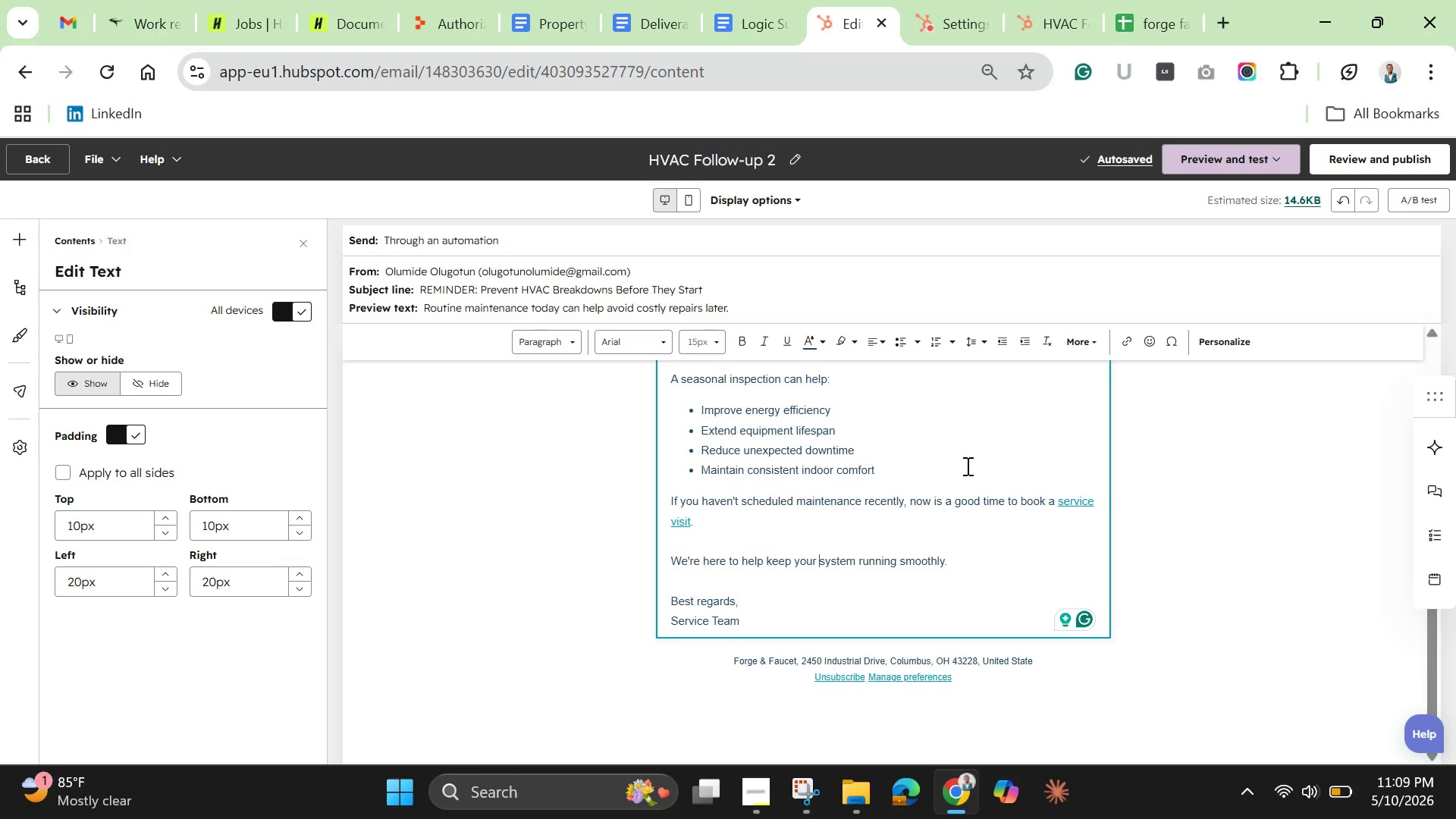 
scroll: coordinate [965, 463], scroll_direction: up, amount: 2.0
 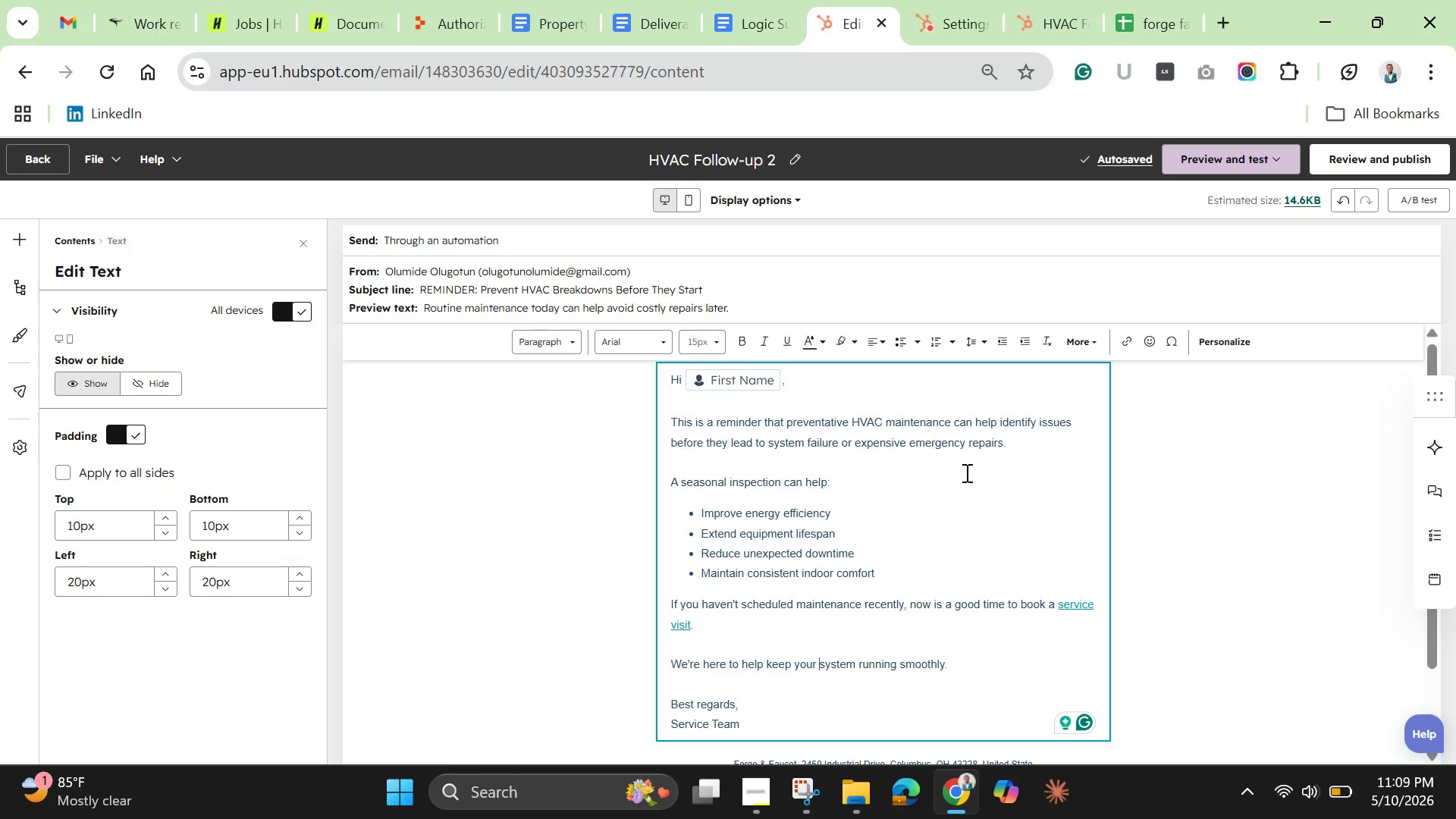 
scroll: coordinate [965, 472], scroll_direction: down, amount: 2.0
 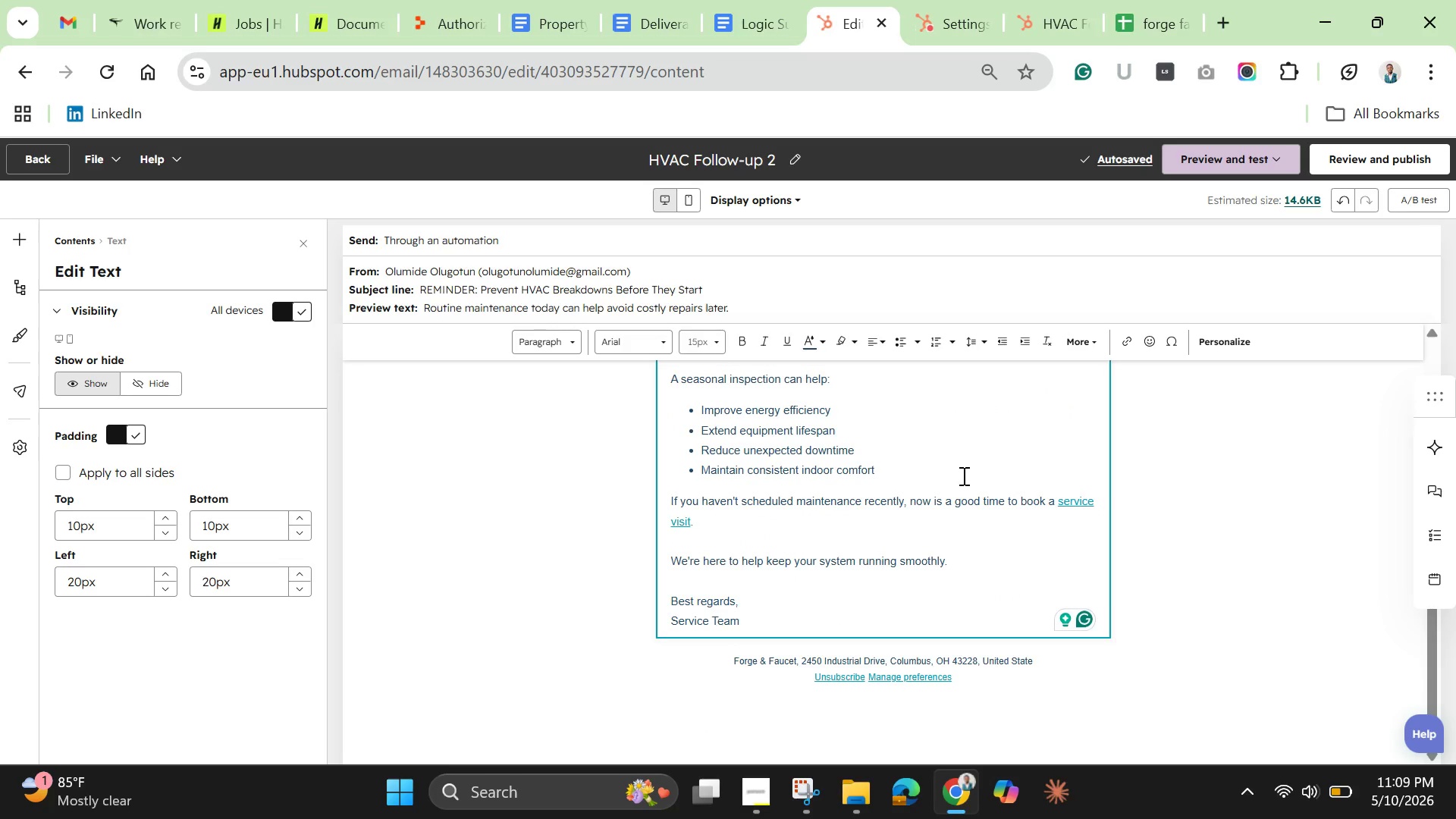 
scroll: coordinate [962, 475], scroll_direction: up, amount: 4.0
 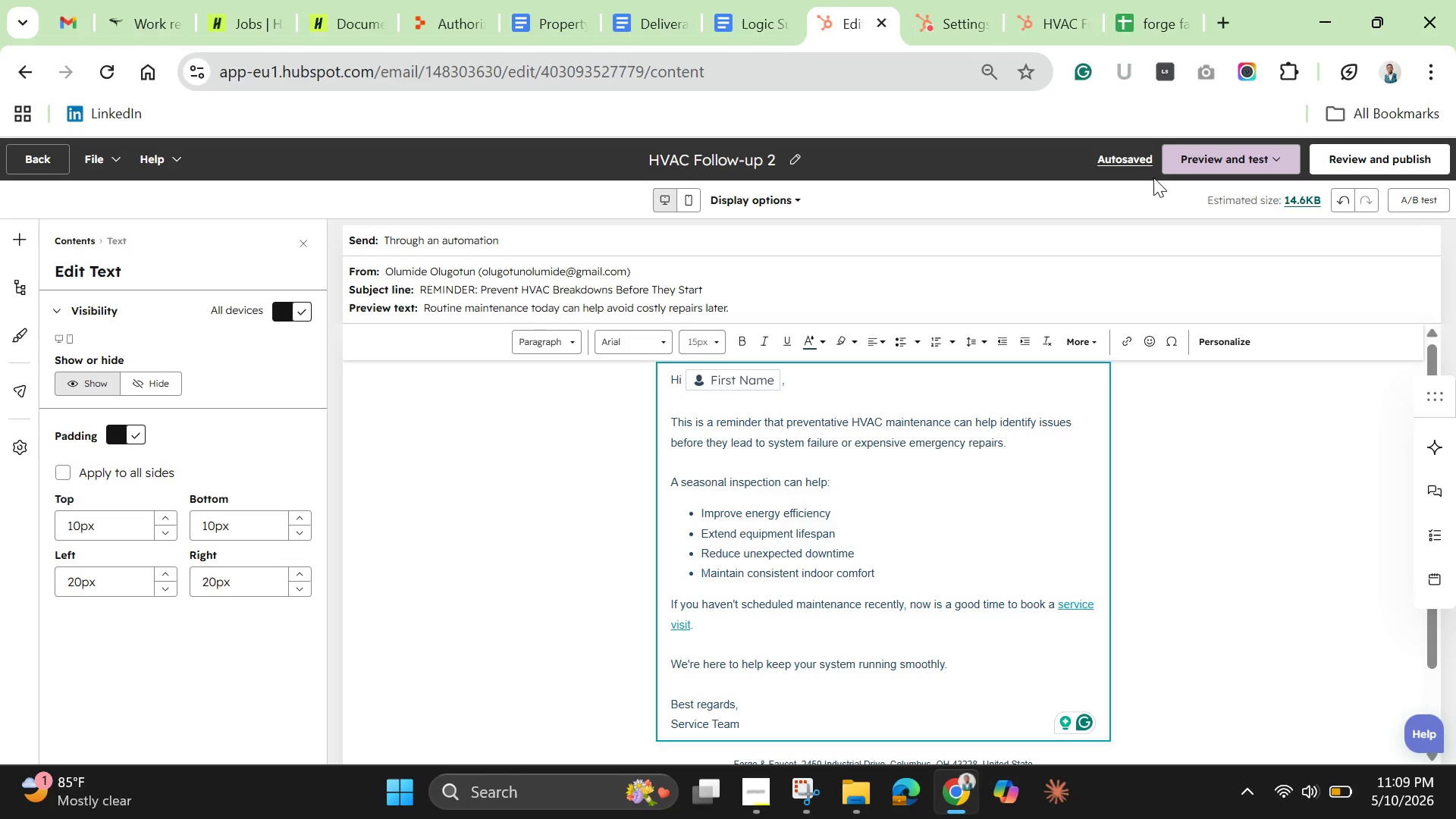 
left_click([1119, 161])
 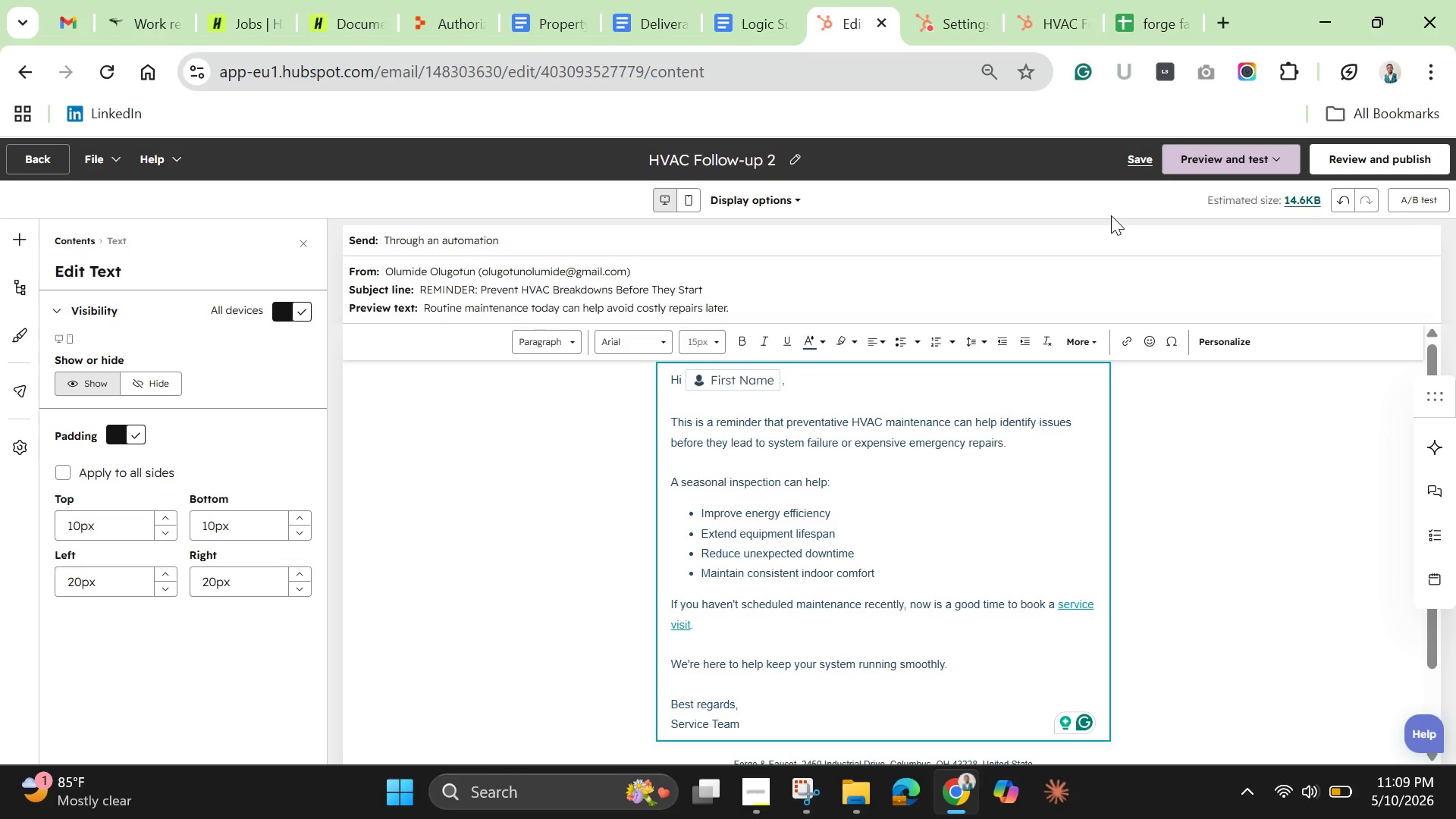 
wait(42.42)
 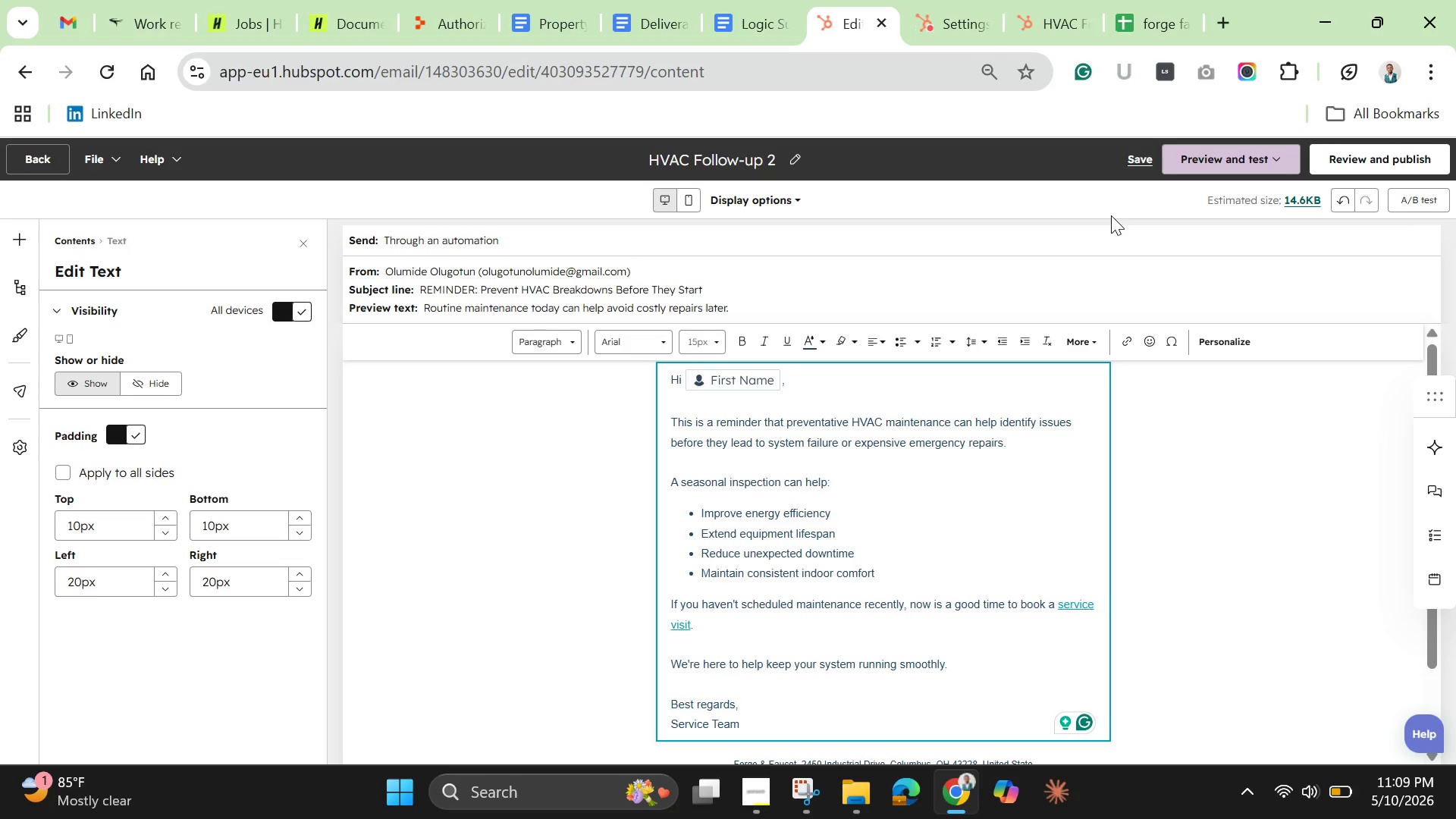 
left_click([46, 155])
 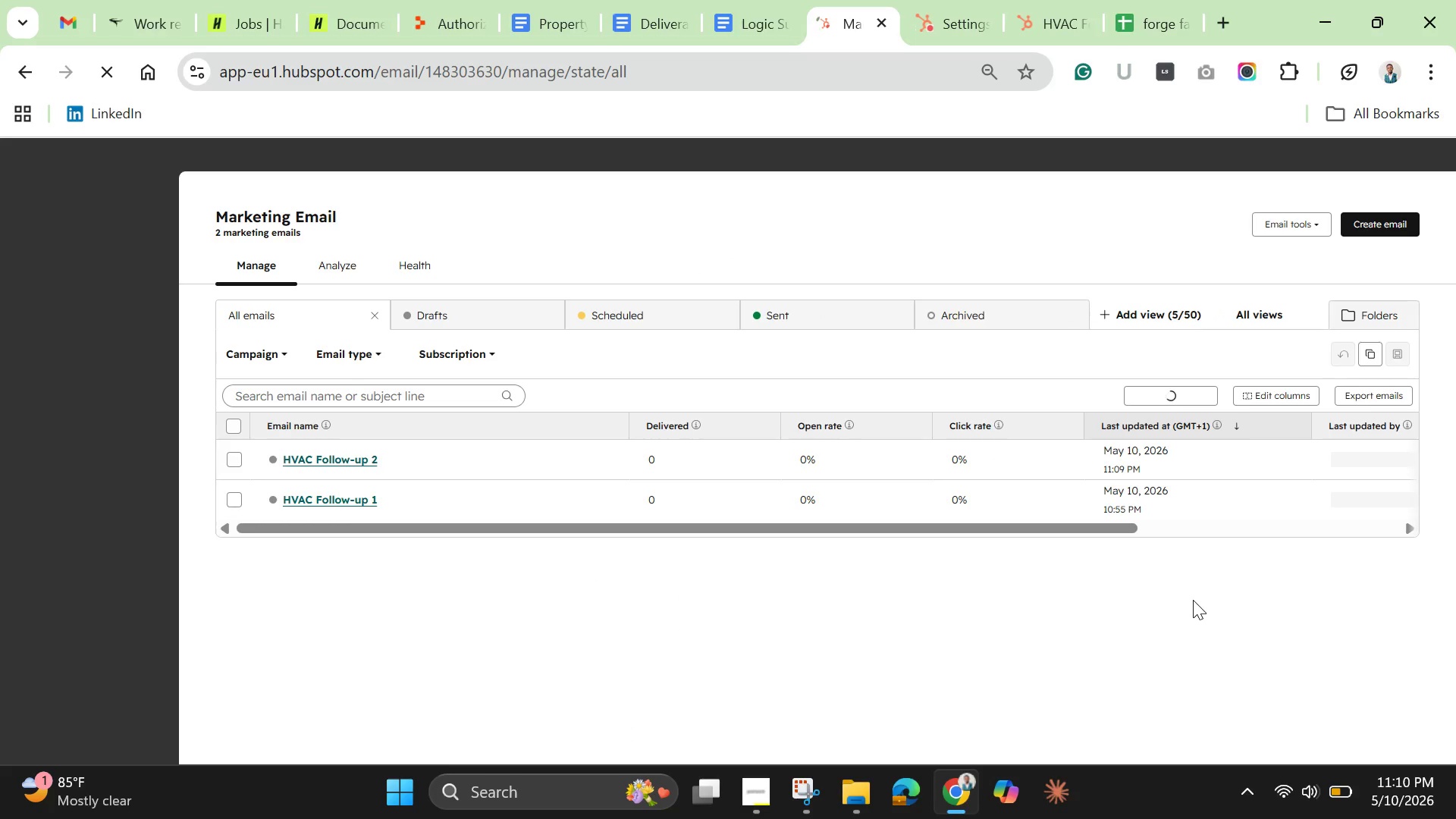 
wait(11.69)
 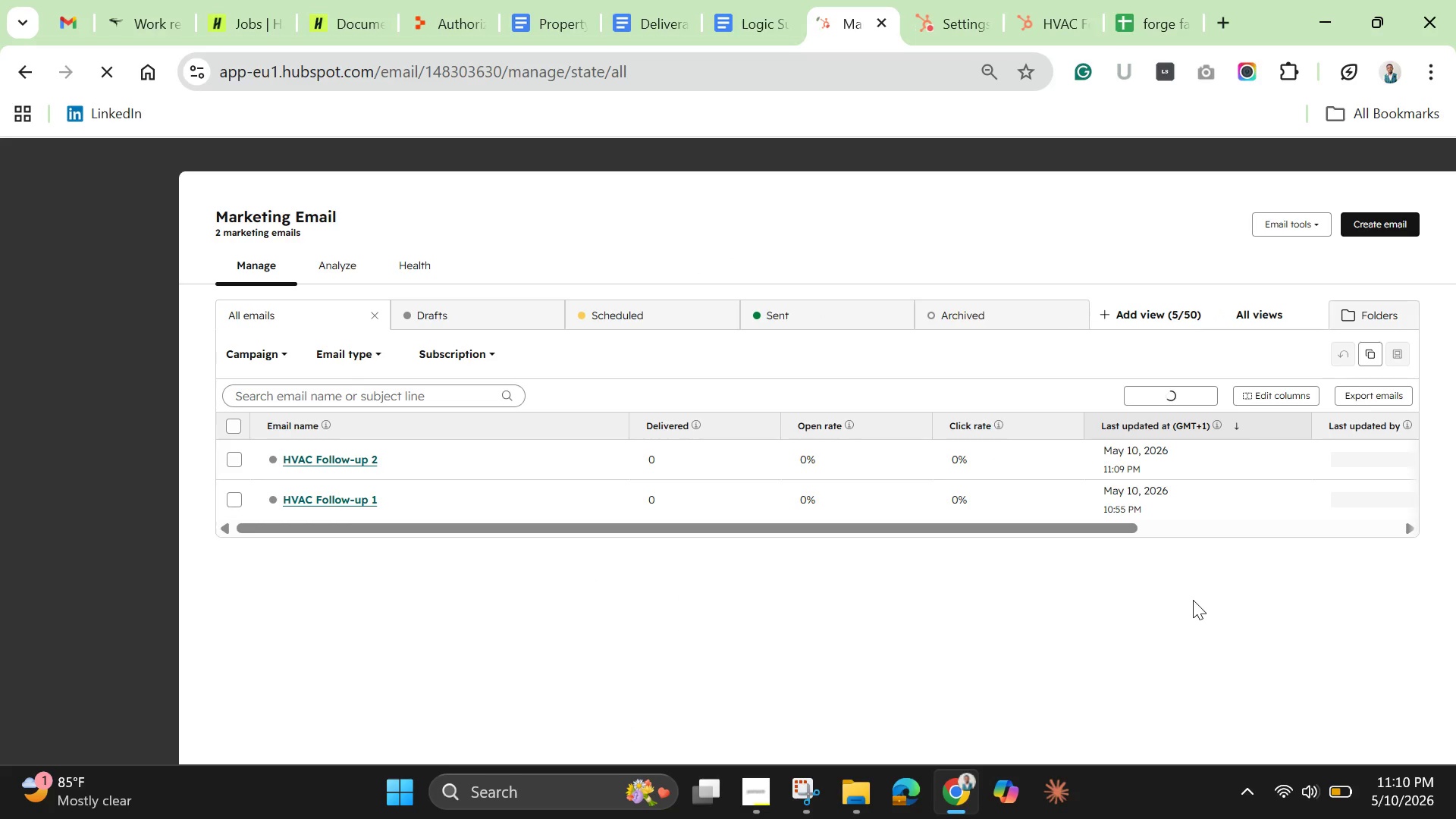 
left_click([523, 453])
 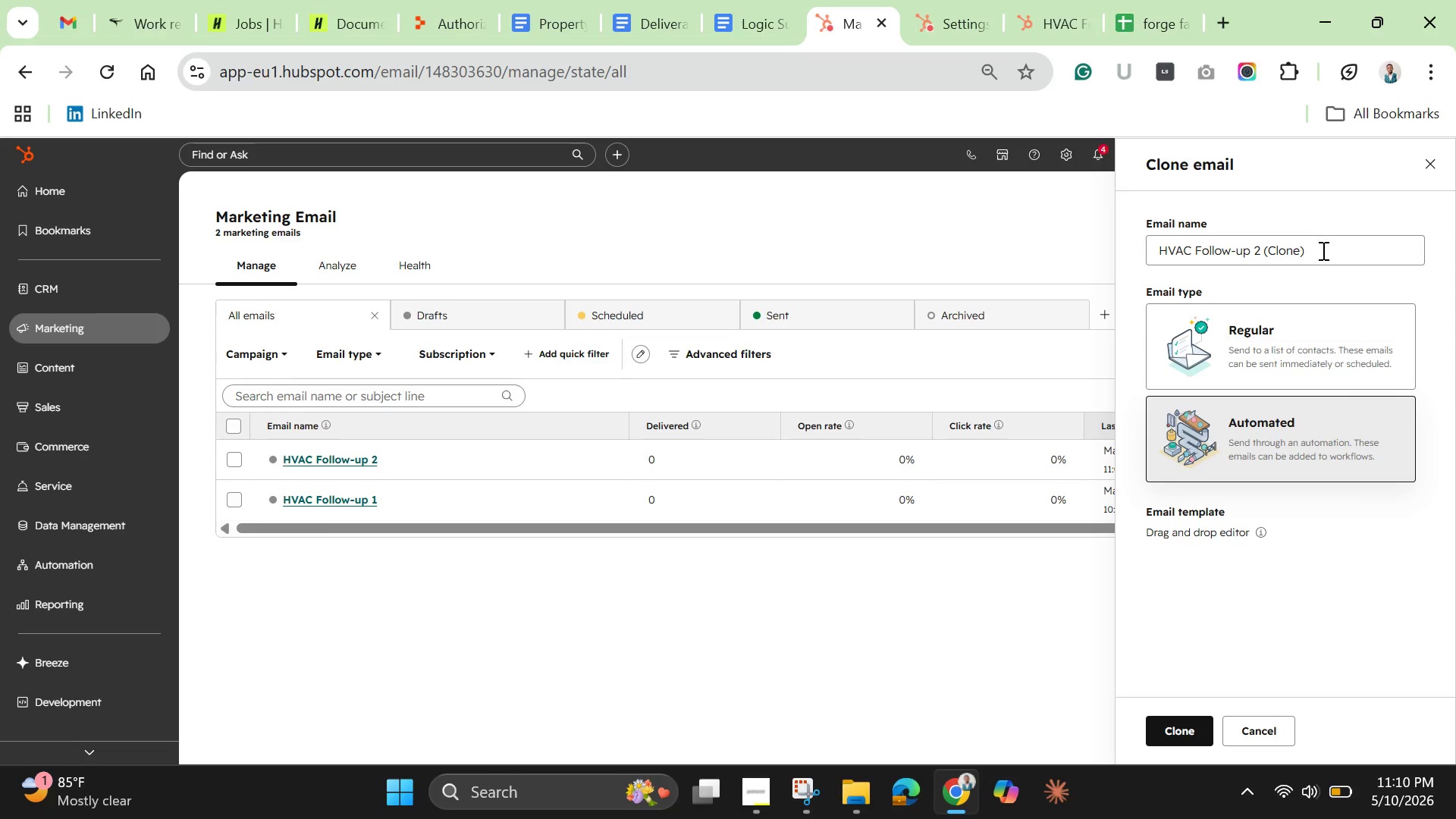 
left_click([1306, 250])
 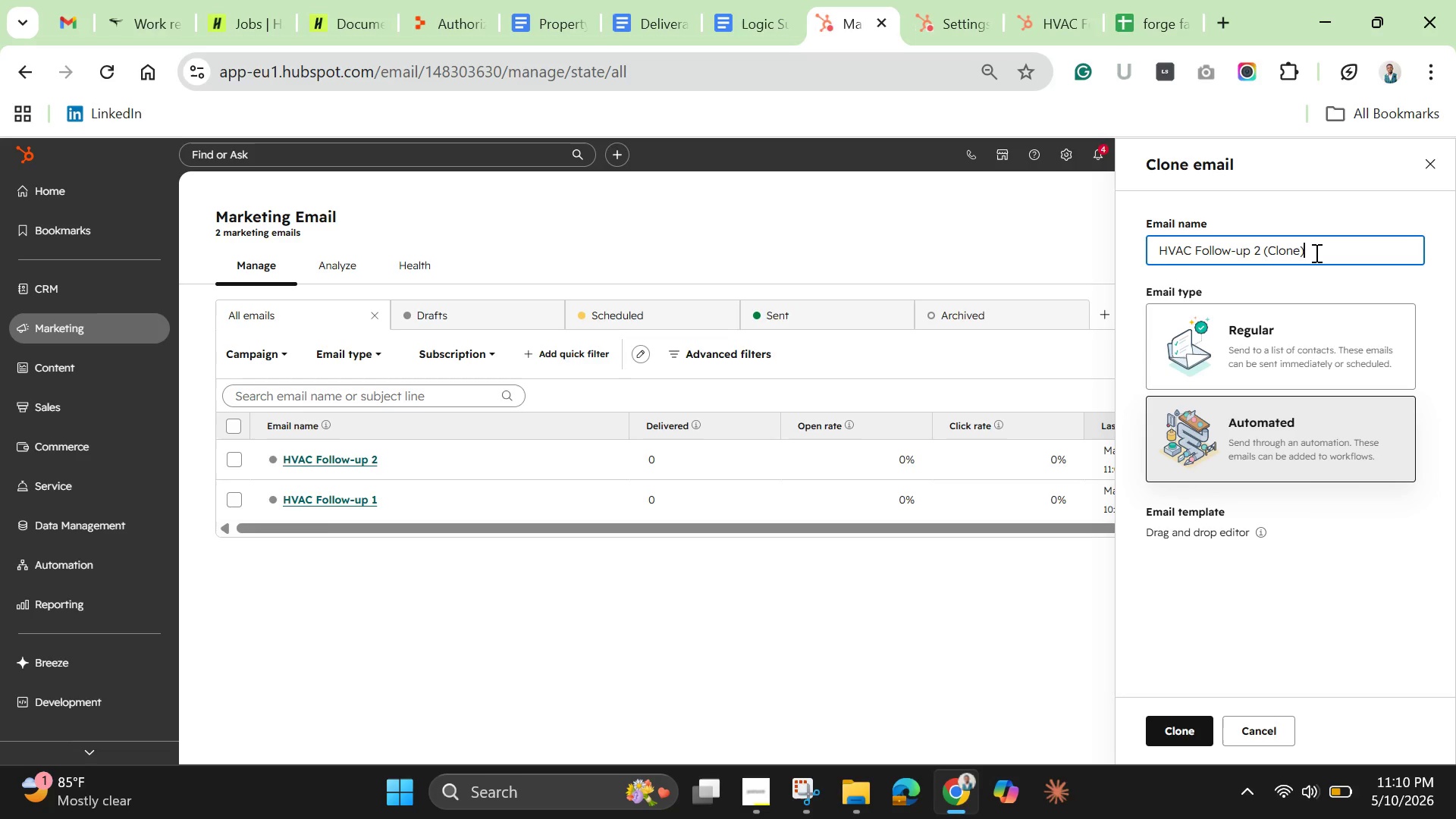 
wait(7.52)
 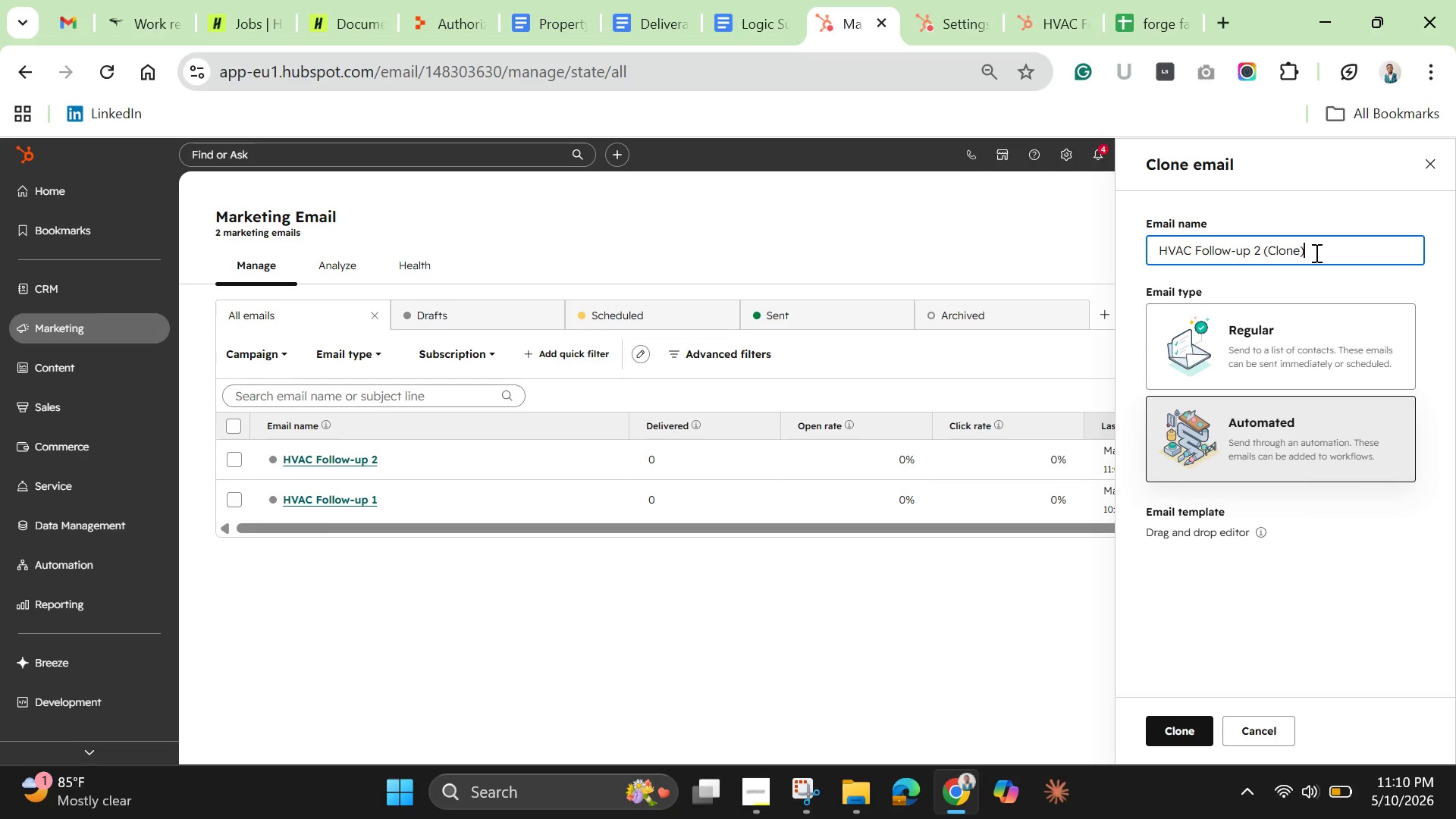 
key(Backspace)
 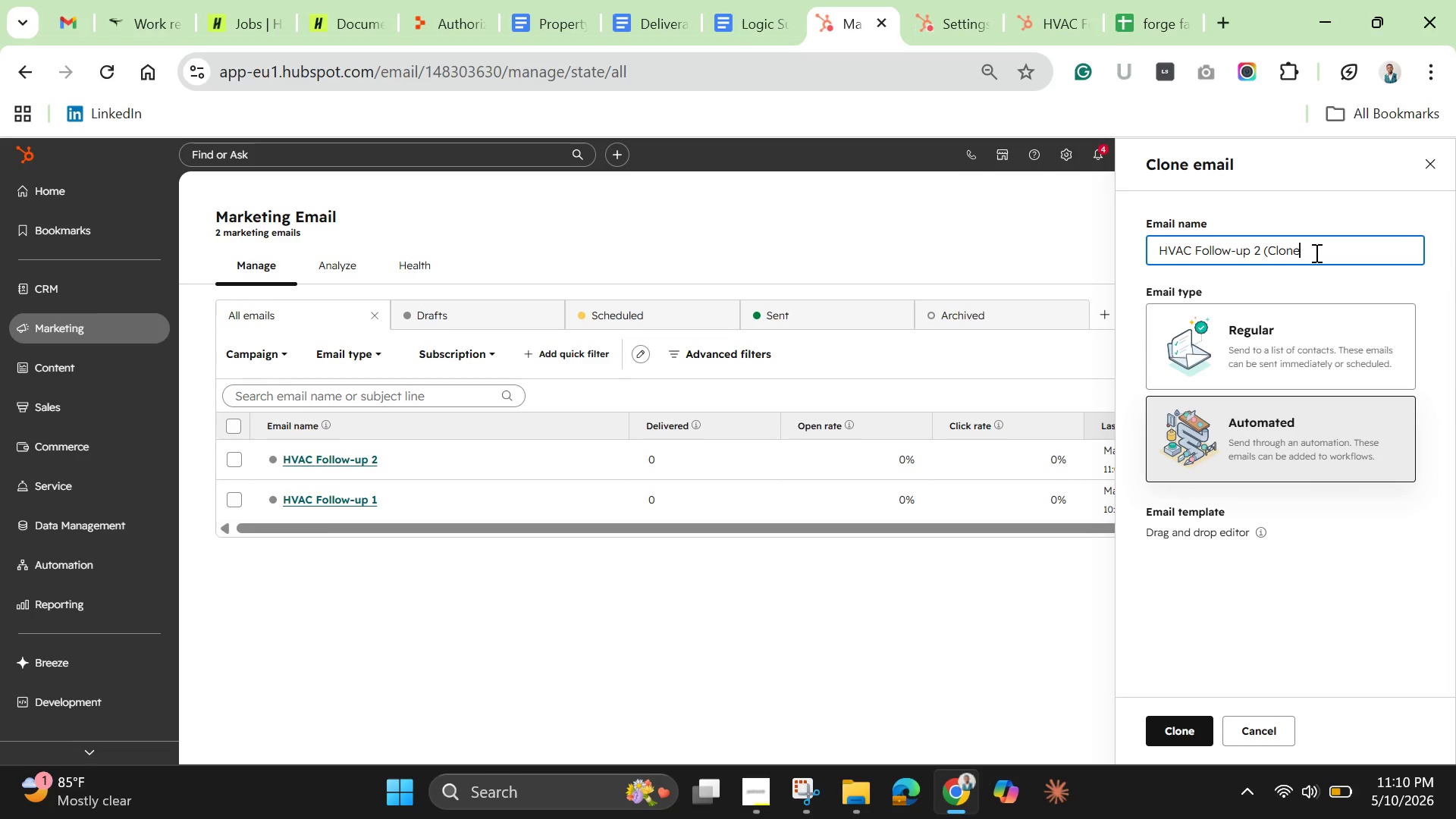 
key(Backspace)
 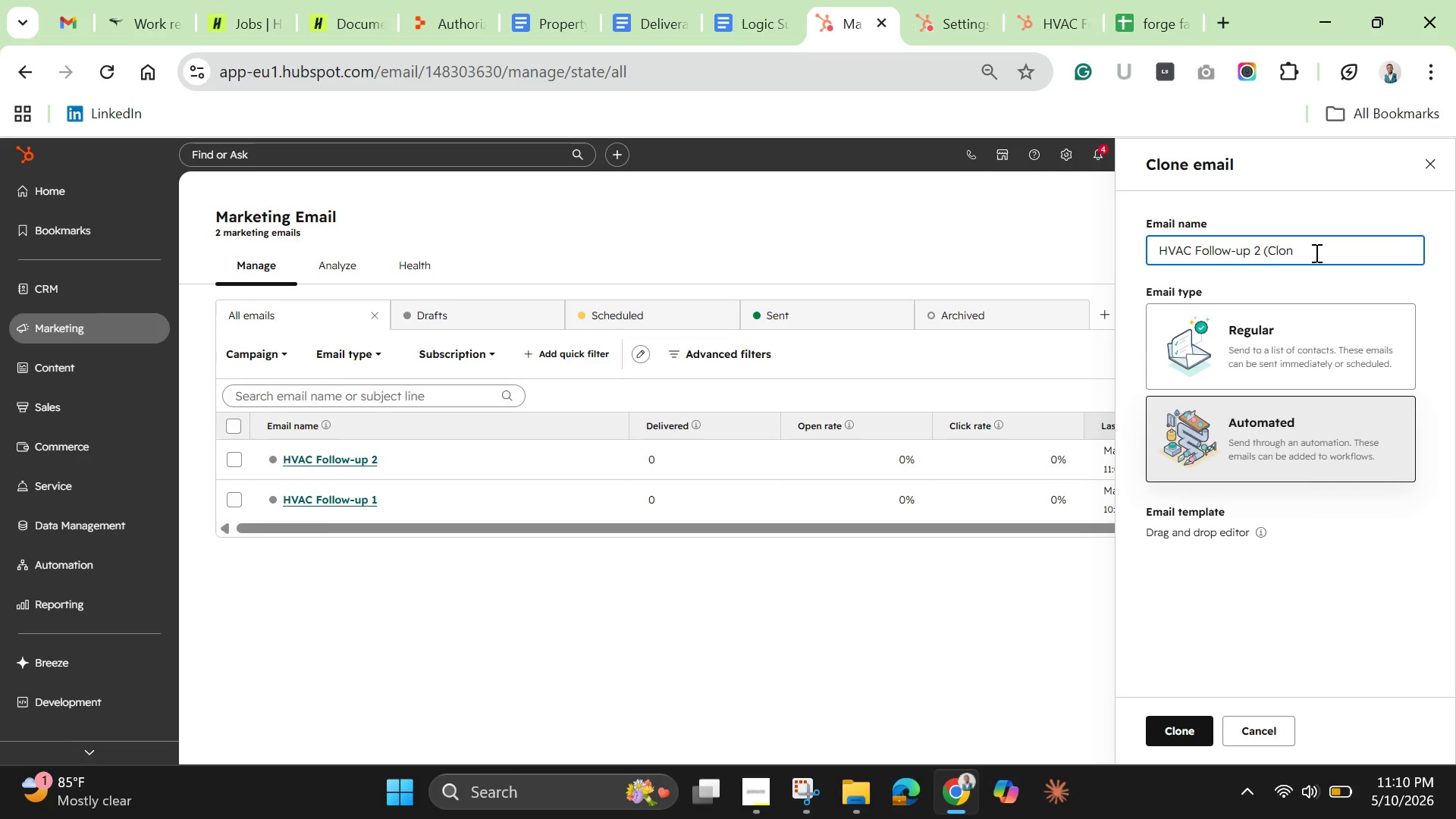 
key(Backspace)
 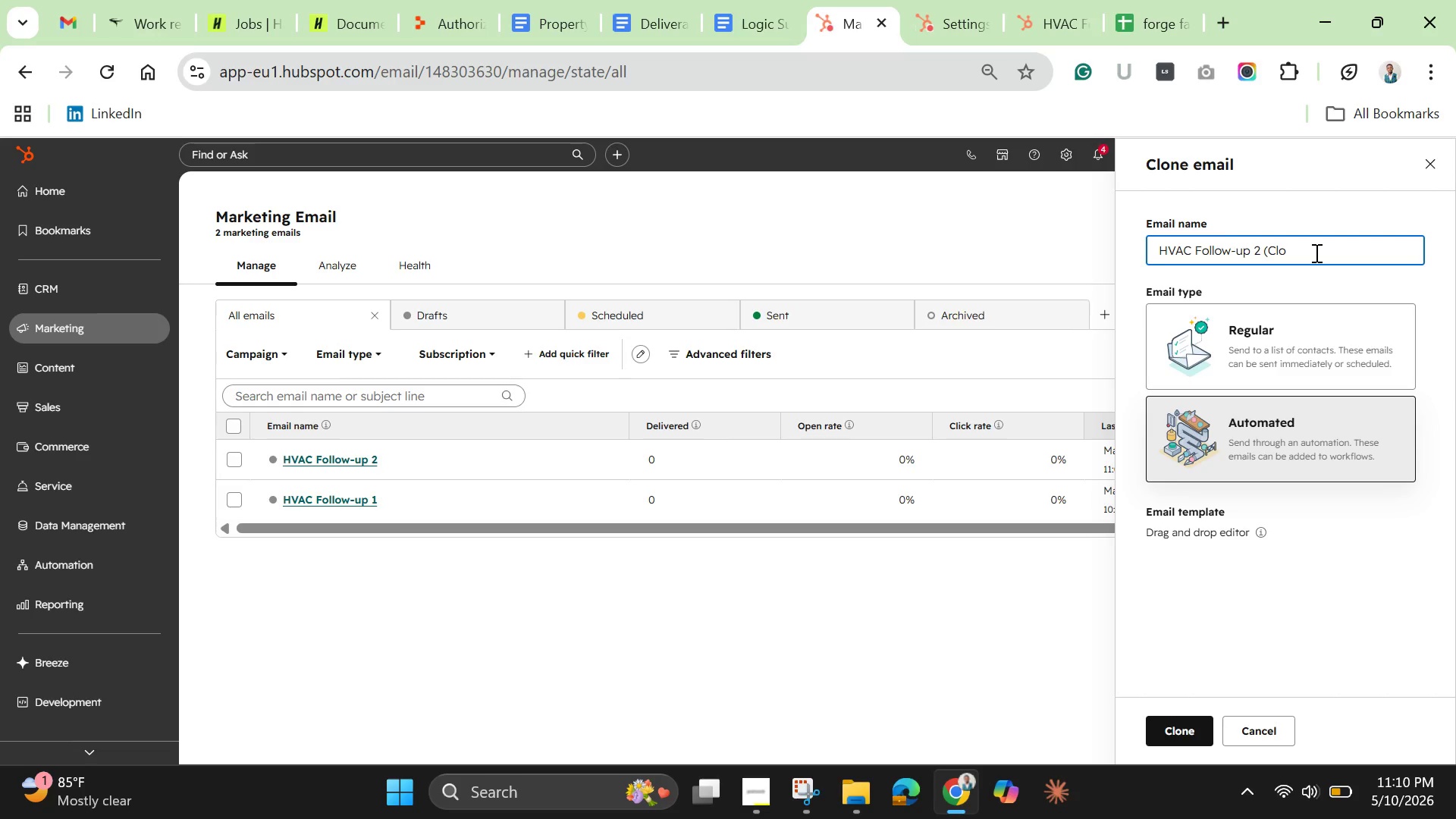 
key(Backspace)
 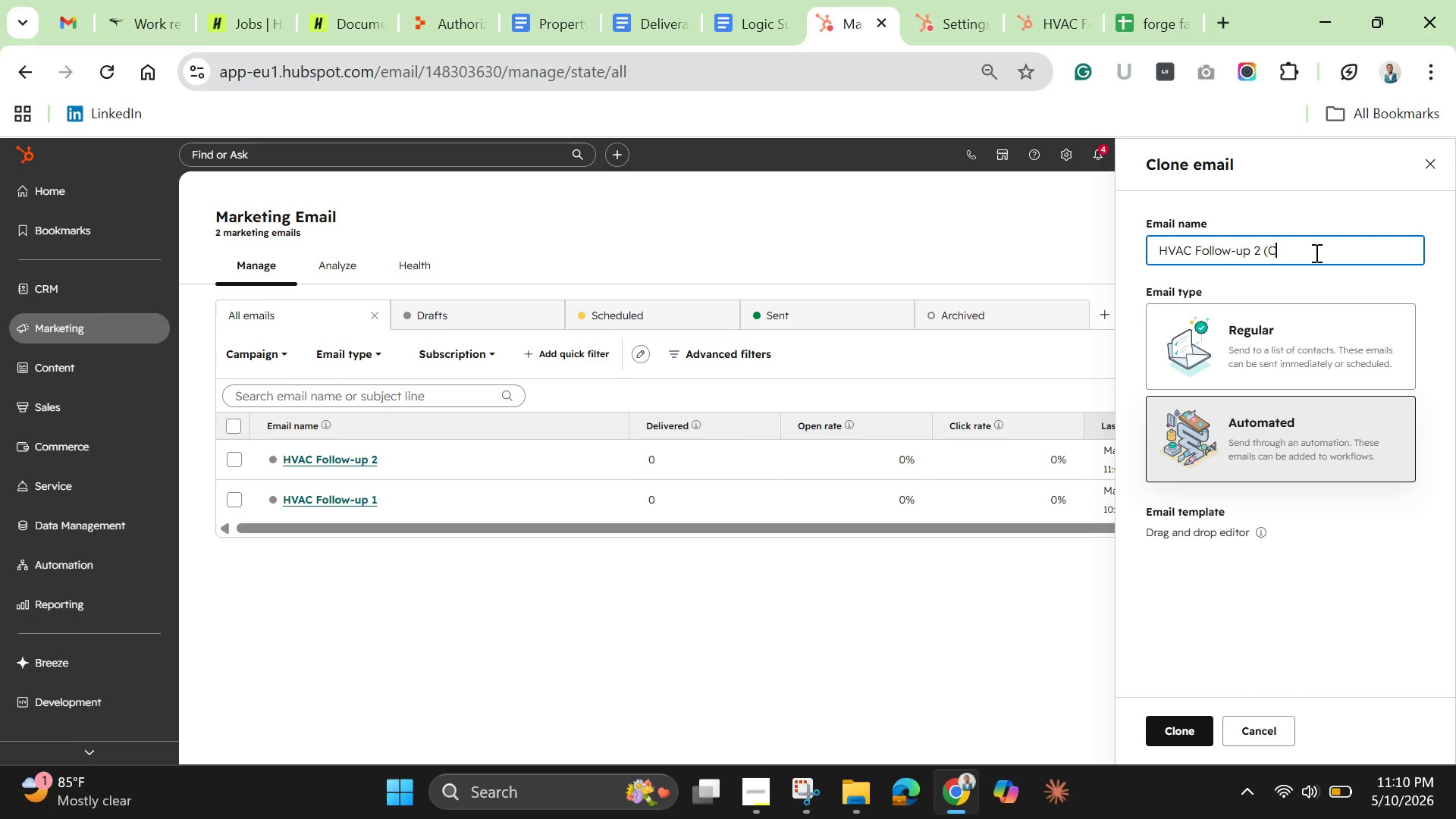 
key(Backspace)
 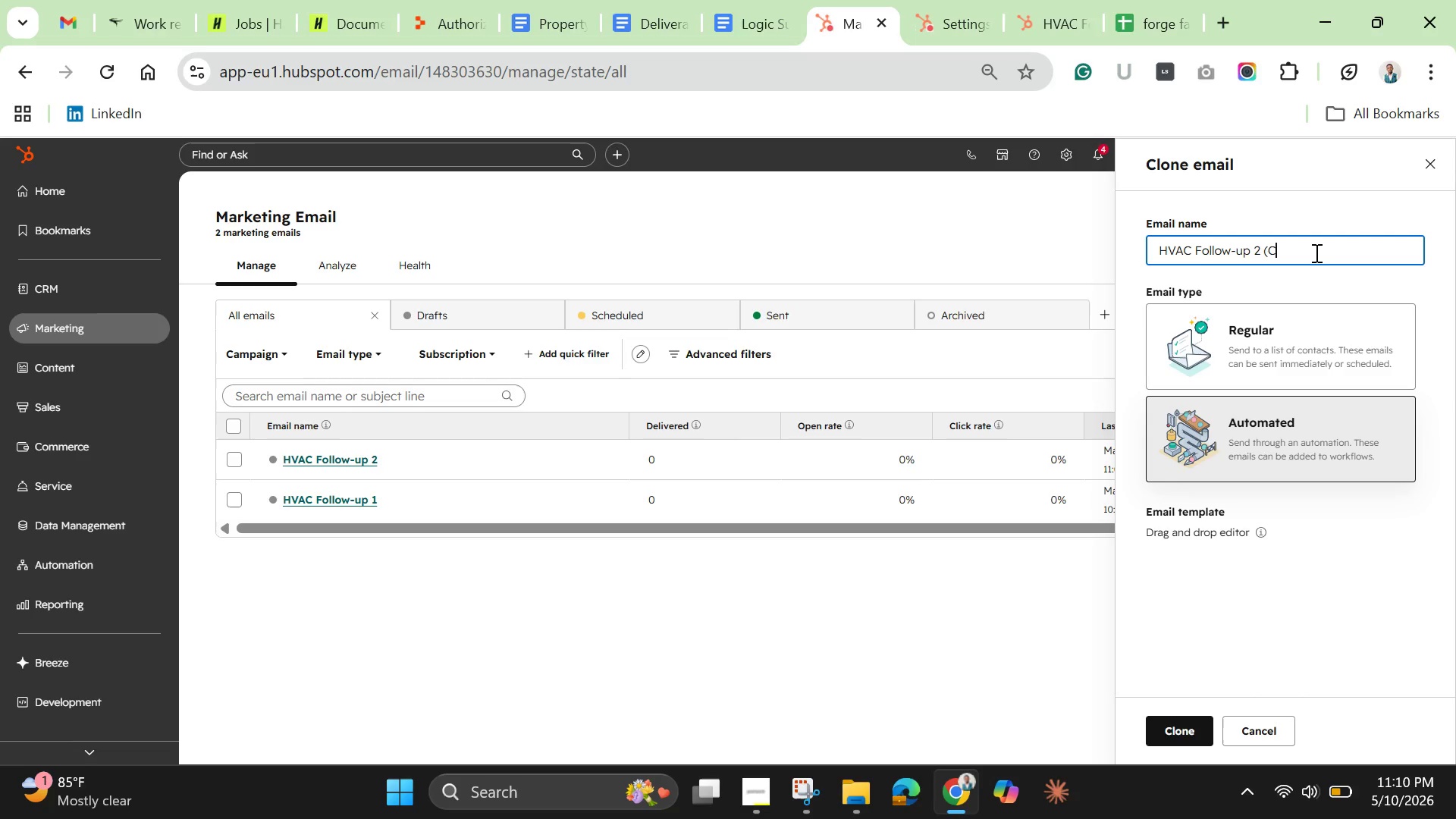 
key(Backspace)
 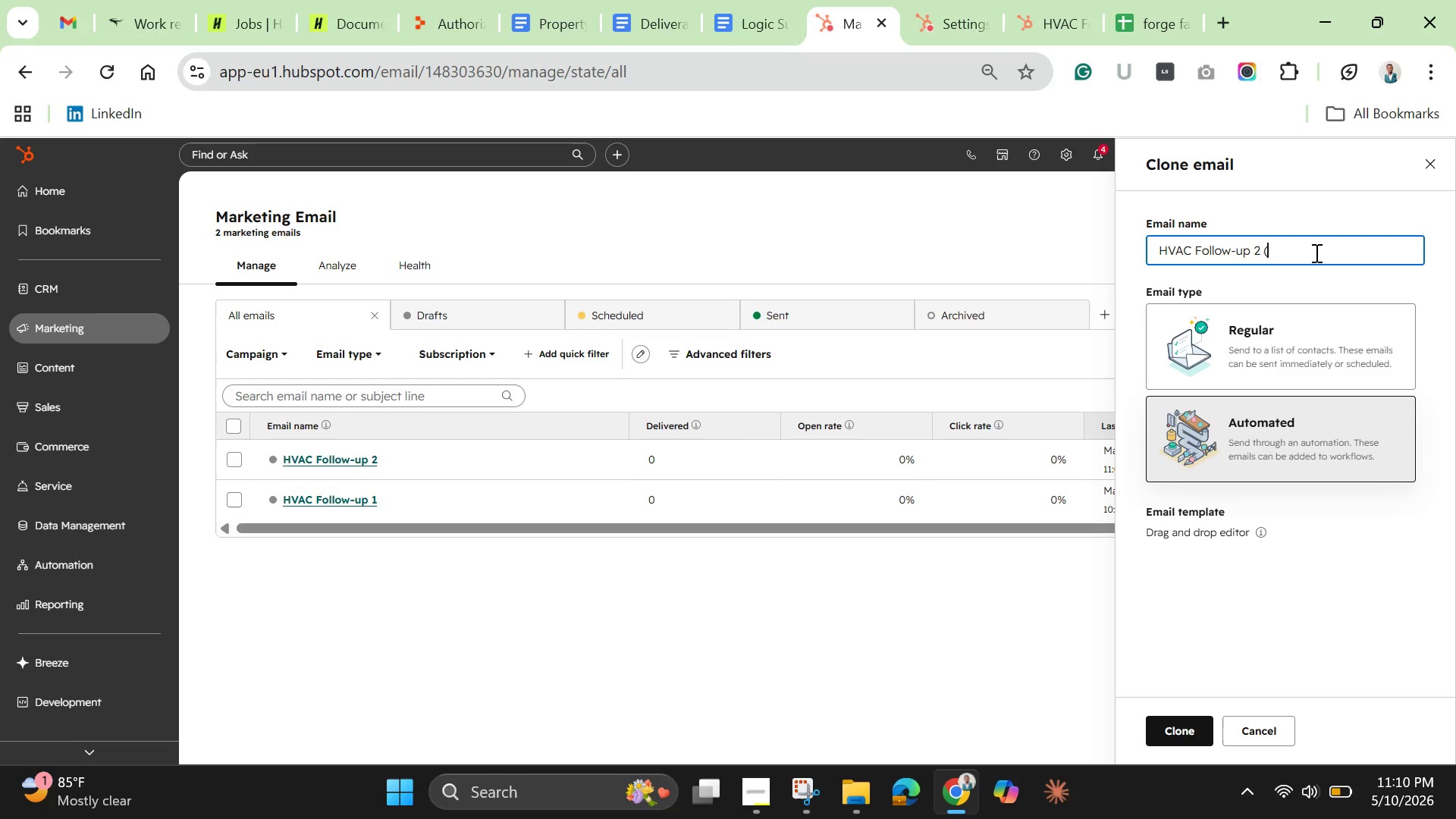 
key(Backspace)
 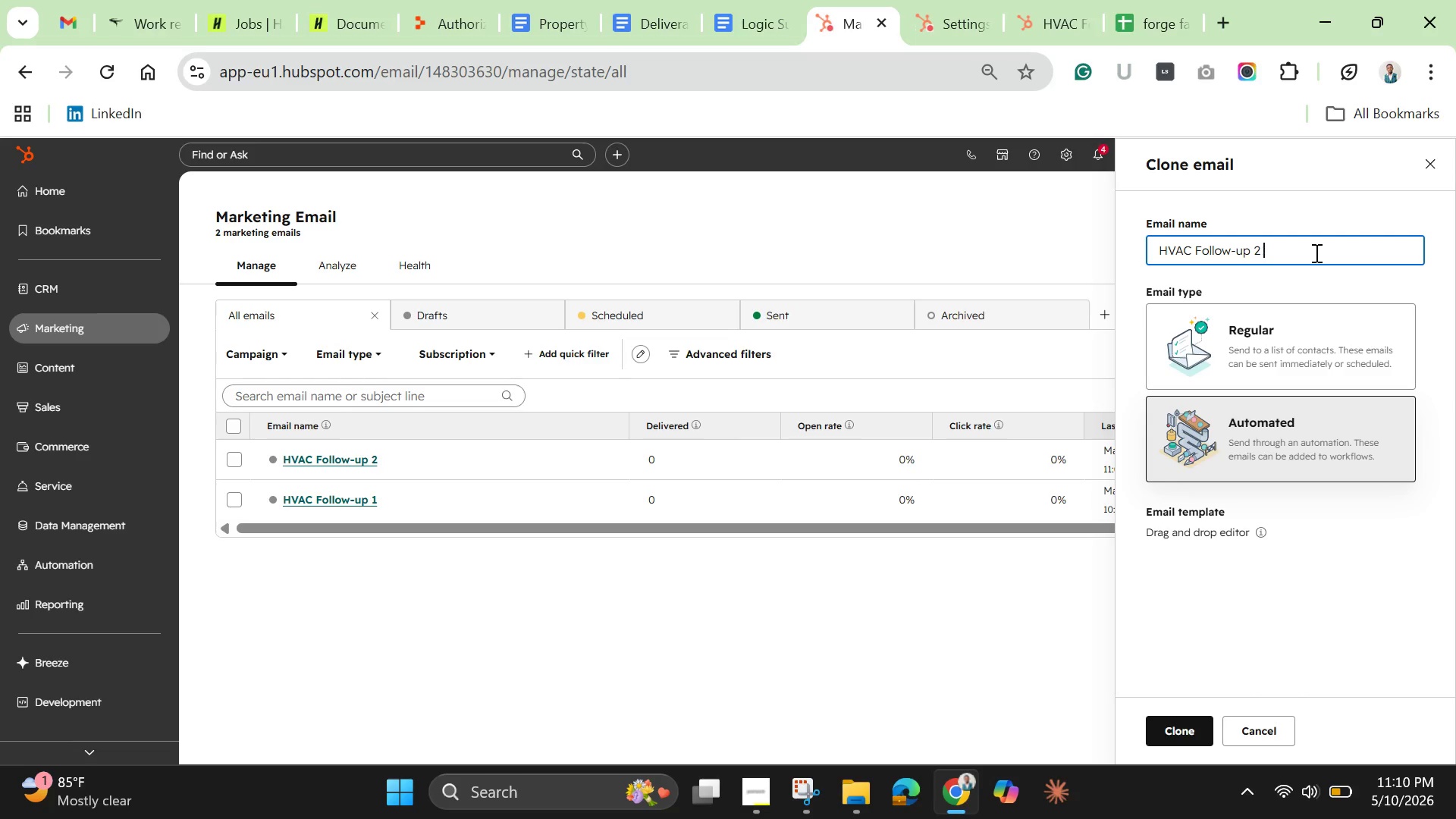 
key(Backspace)
 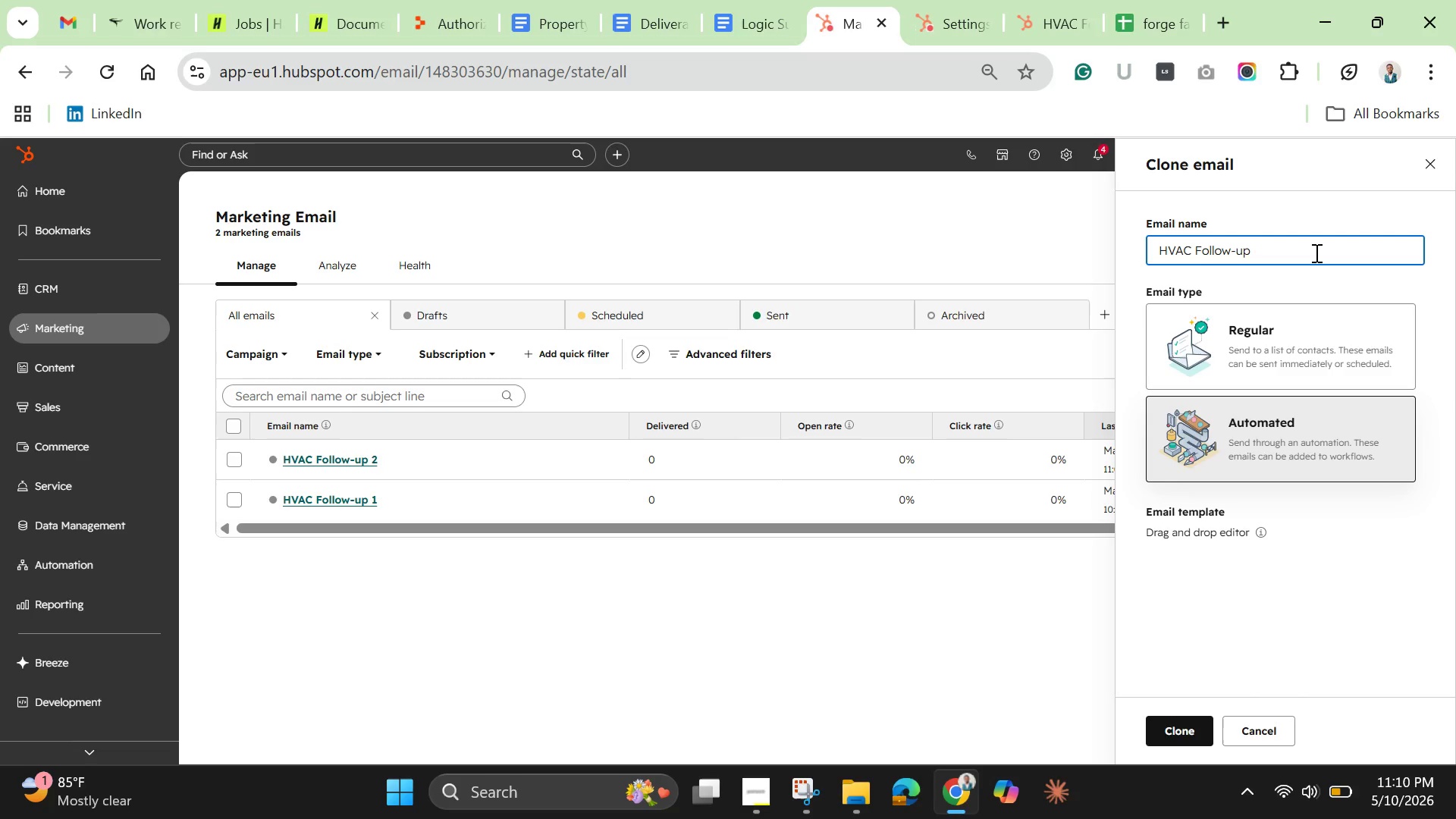 
key(Backspace)
 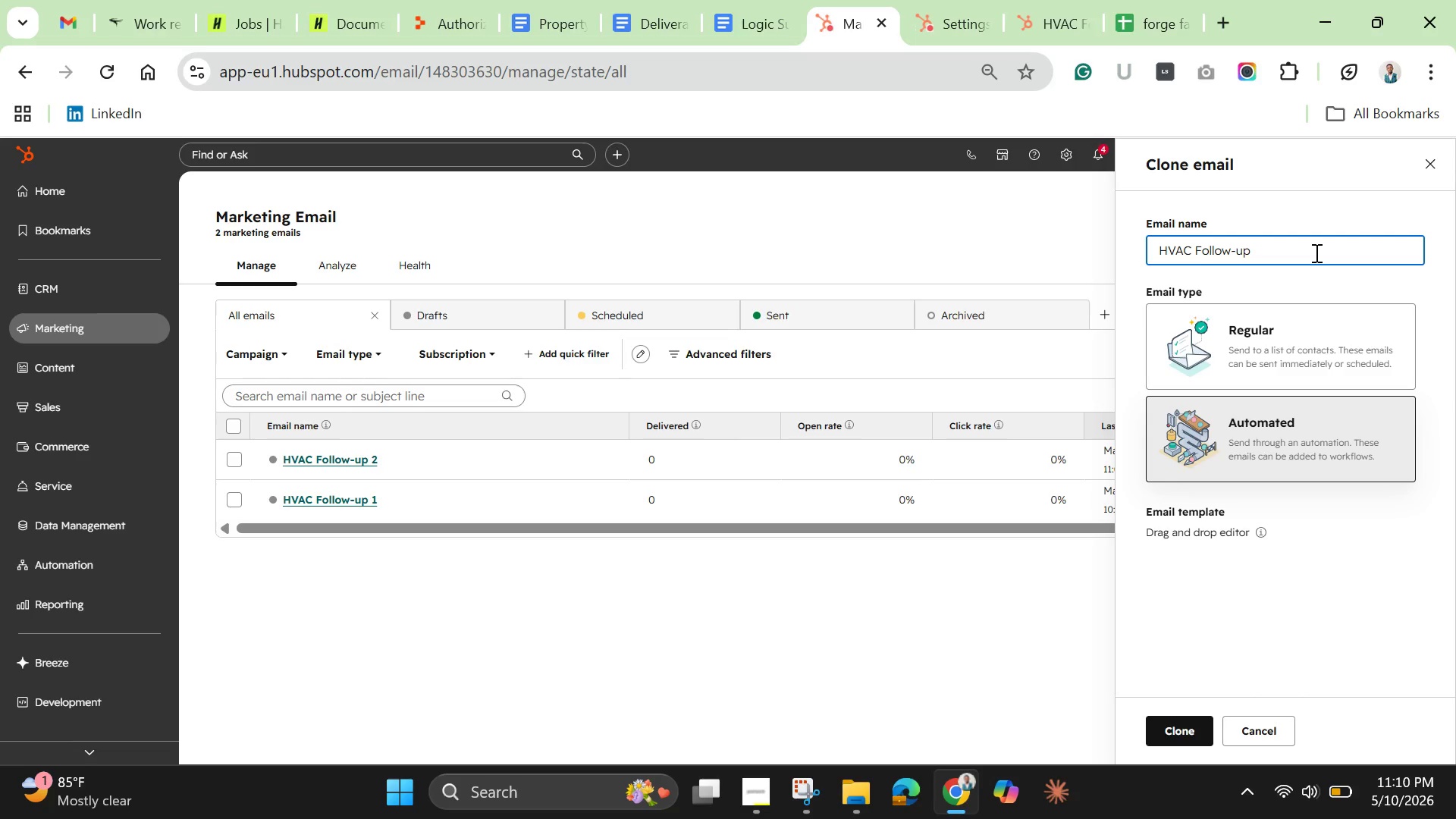 
key(1)
 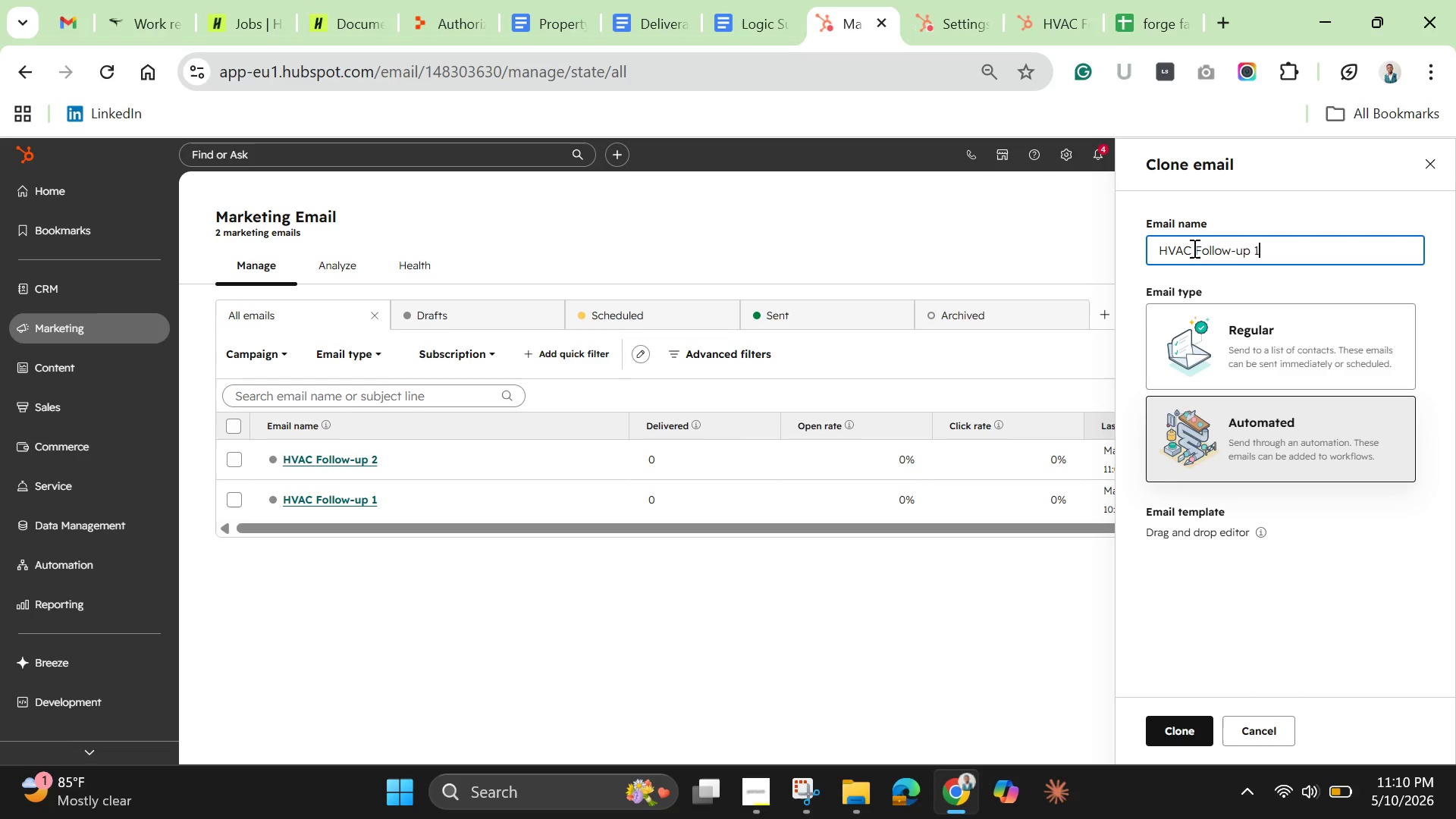 
left_click([1190, 246])
 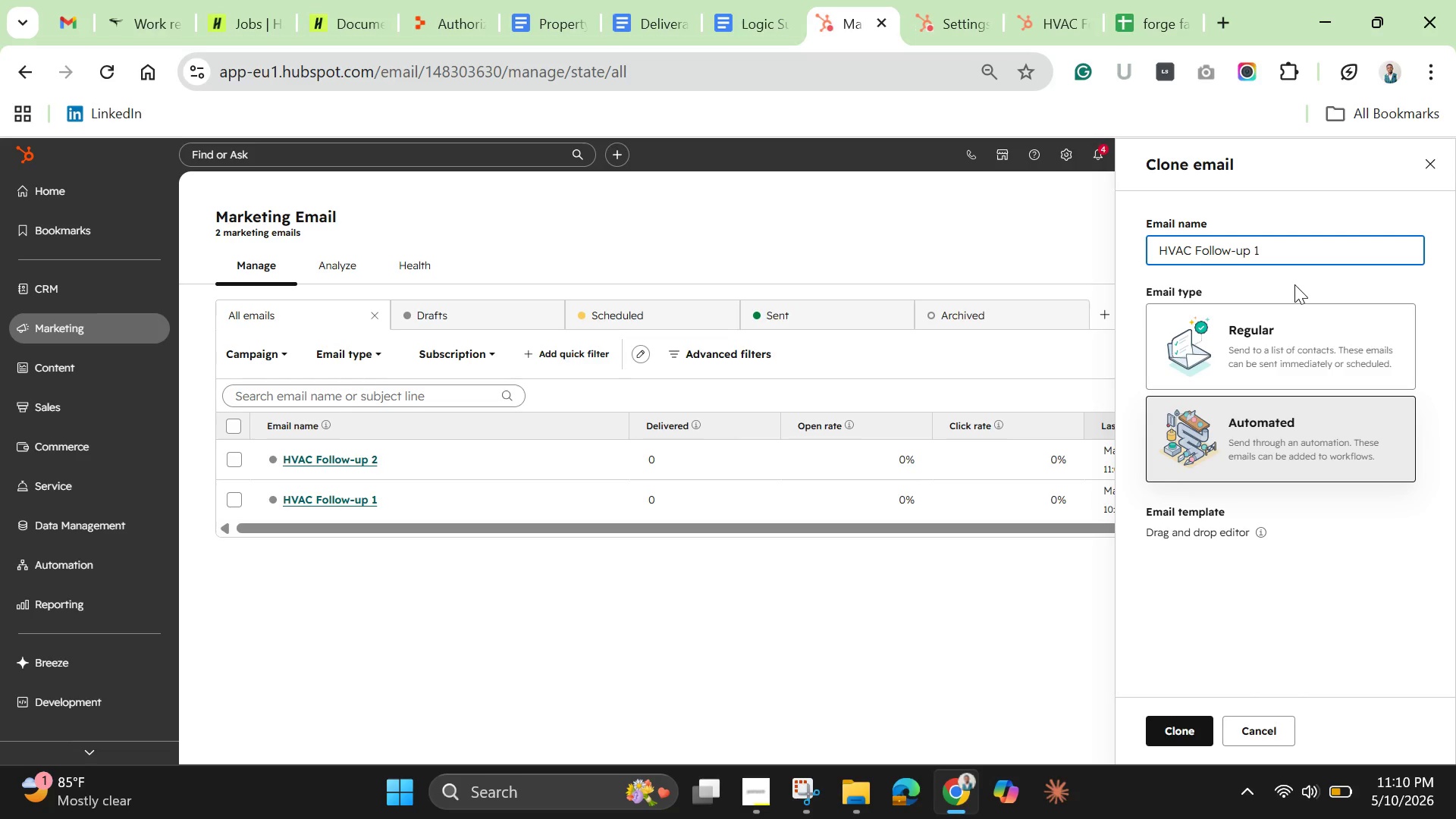 
key(Backspace)
 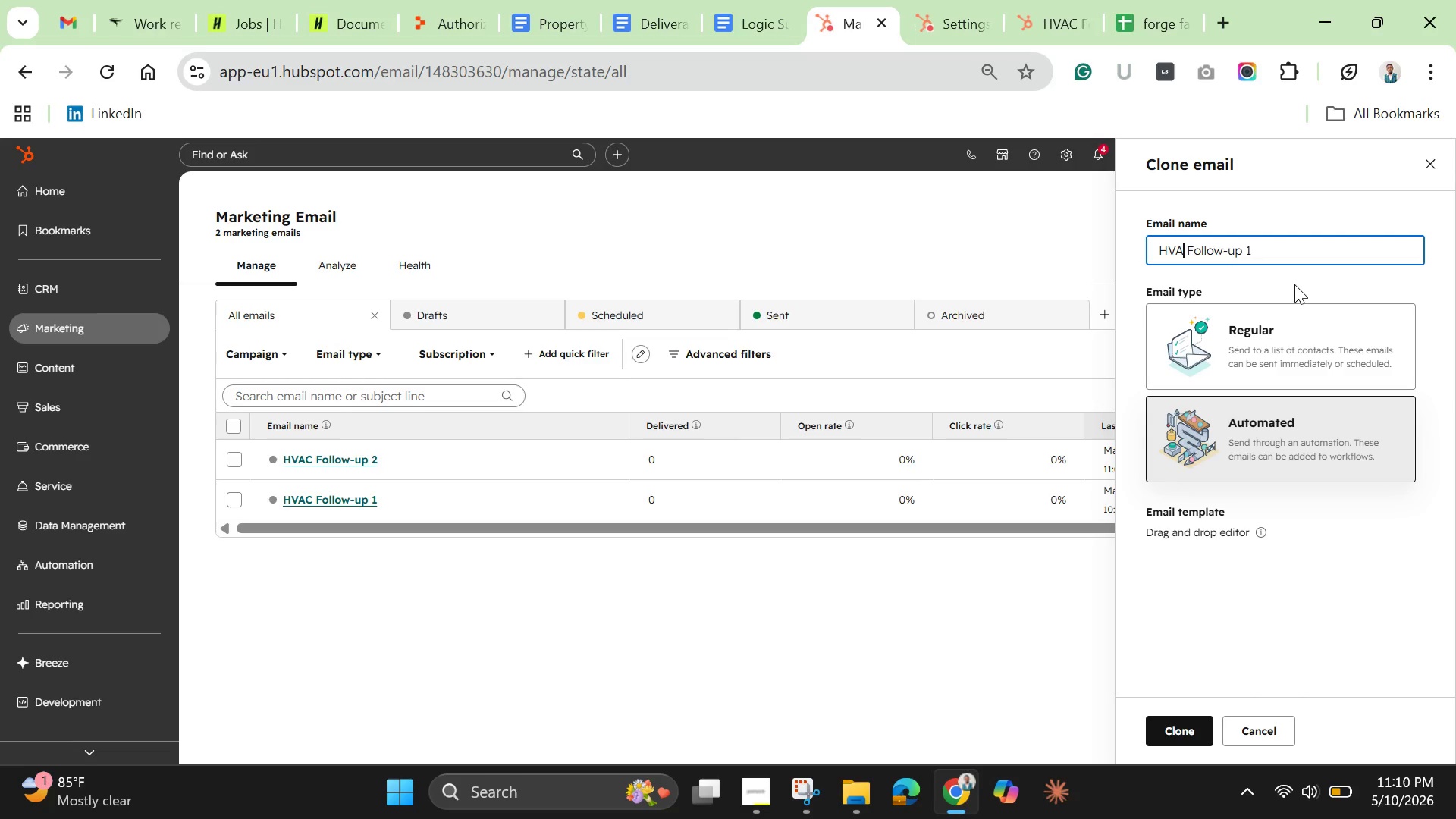 
key(Backspace)
 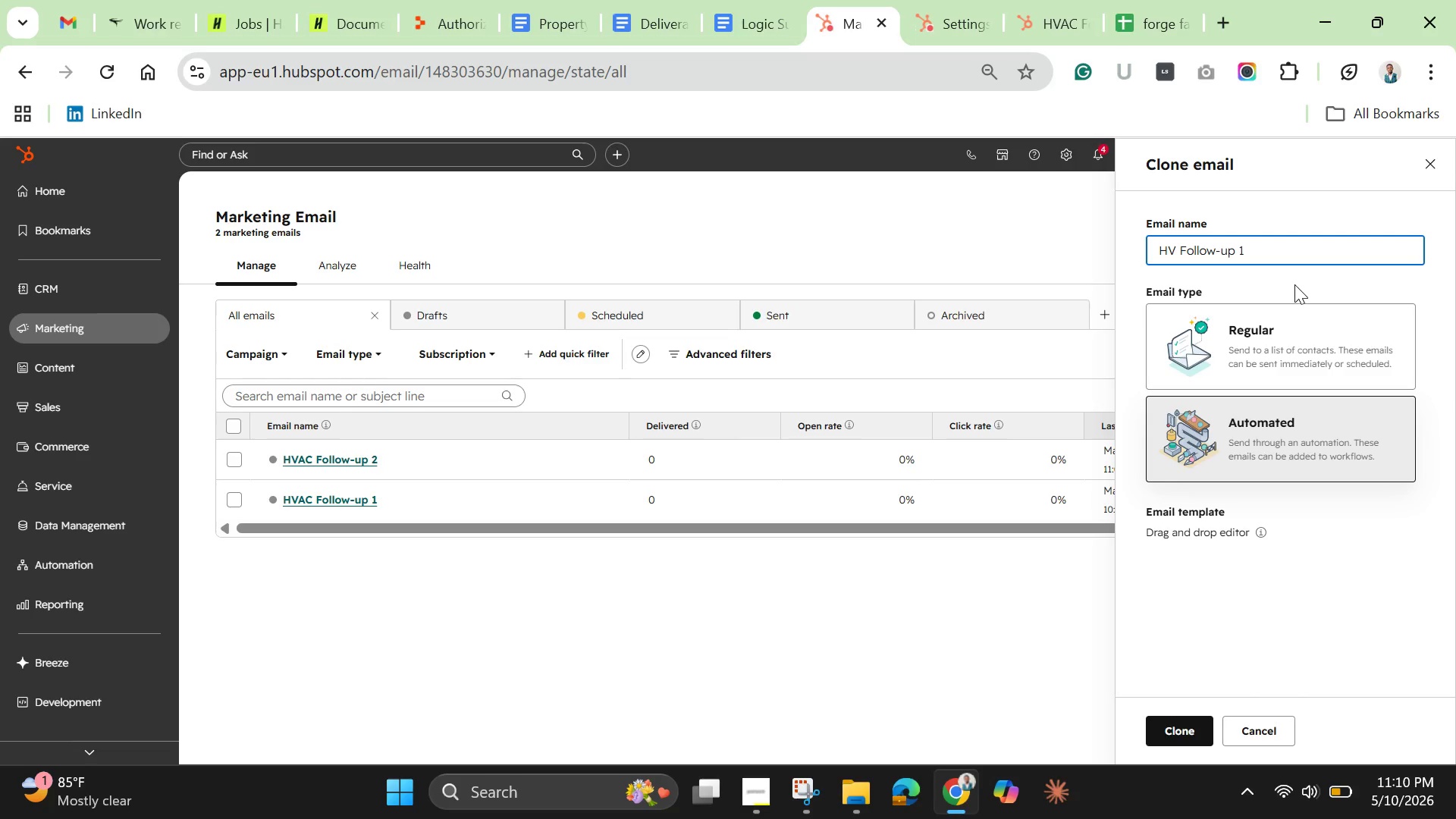 
key(Backspace)
 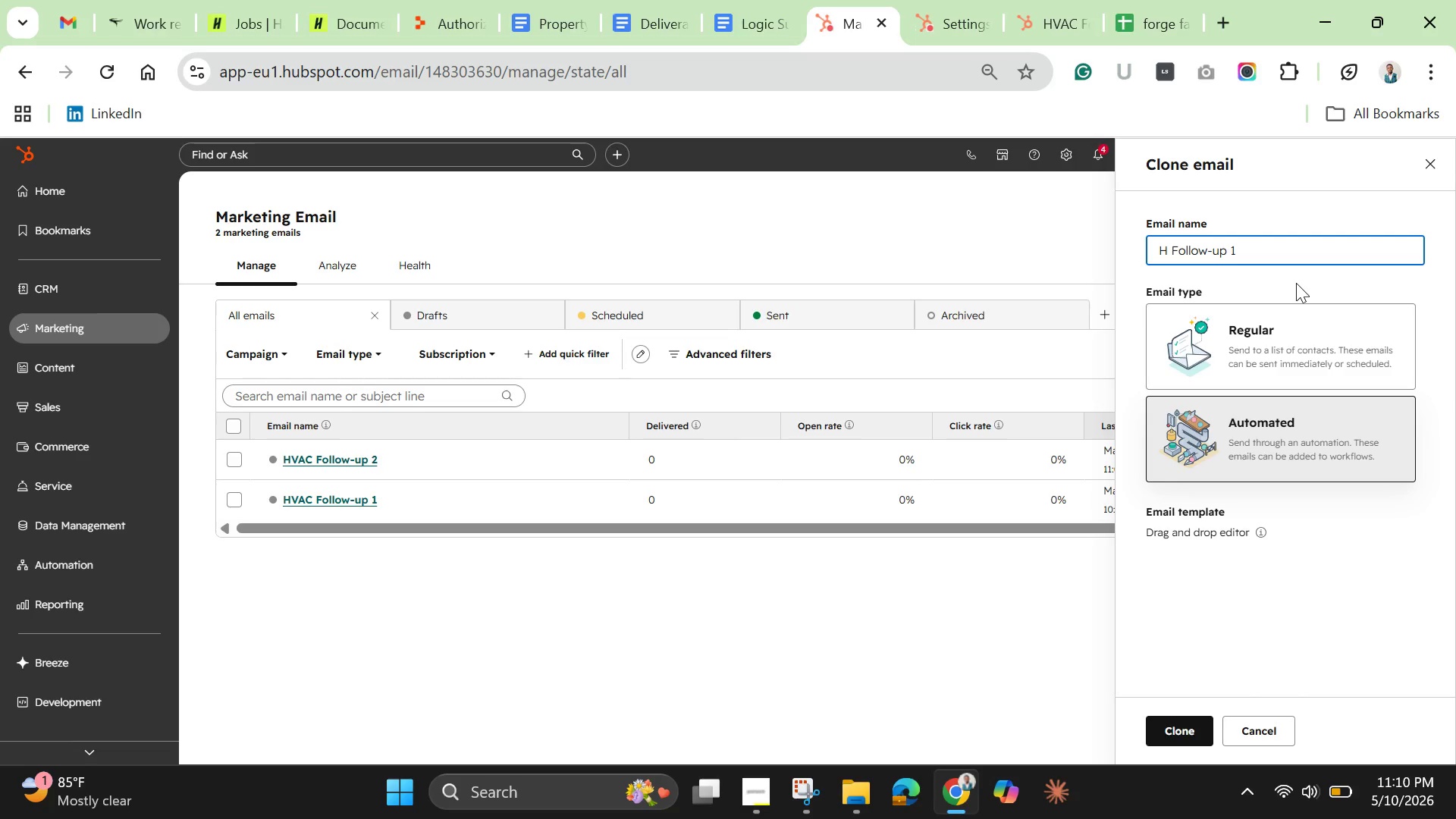 
key(Backspace)
 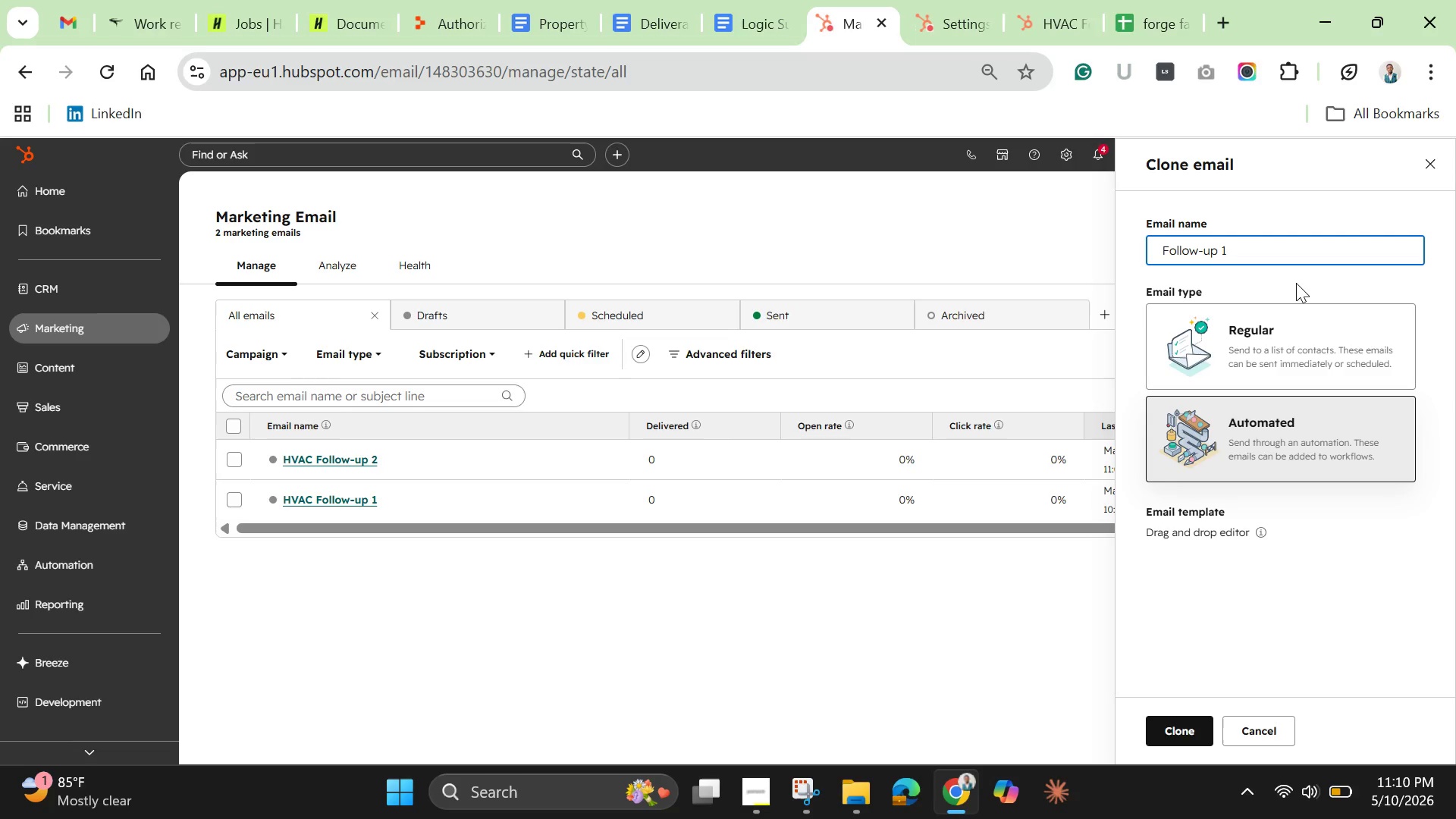 
hold_key(key=ShiftLeft, duration=1.5)
 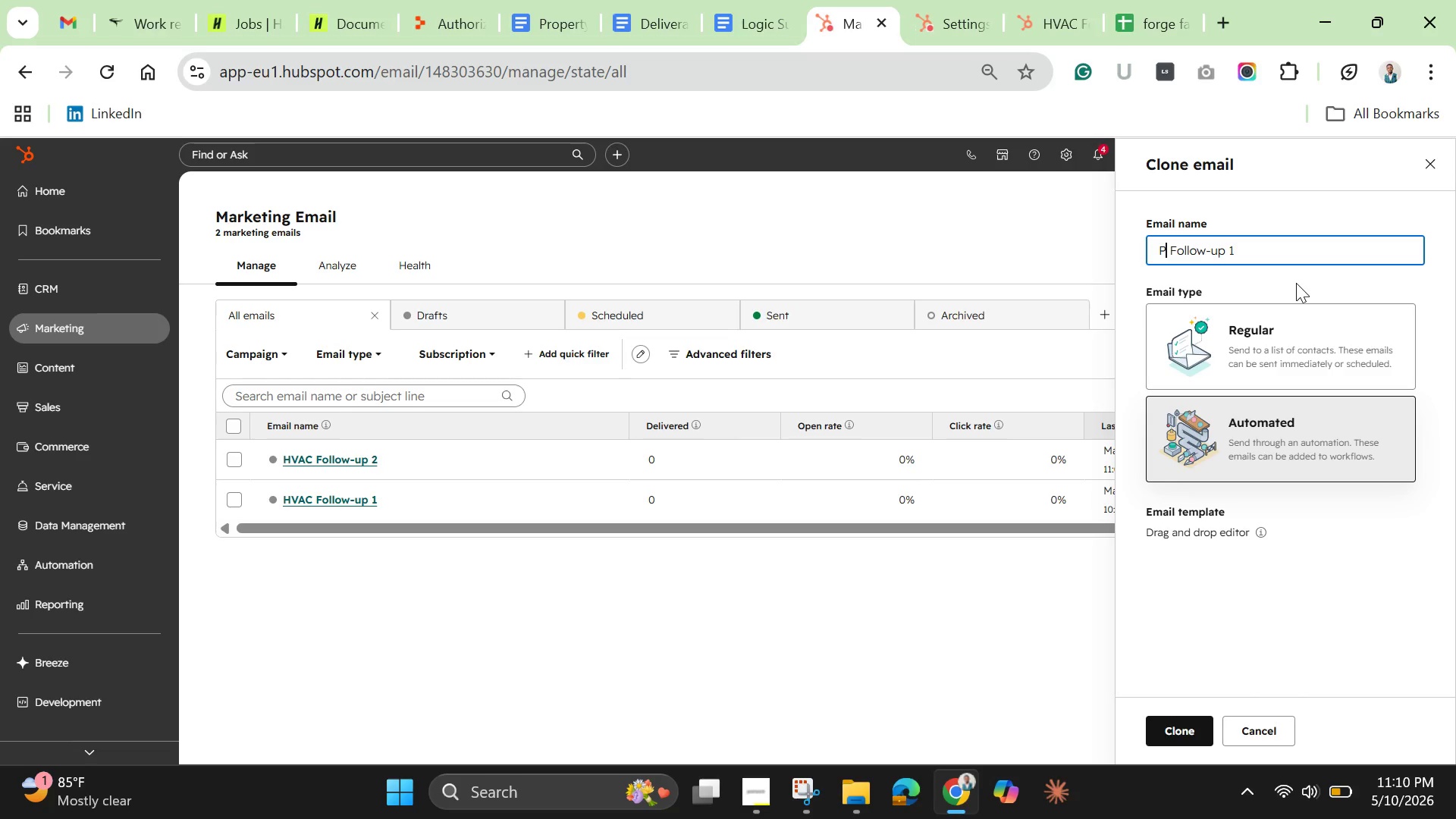 
type(Plumbing)
 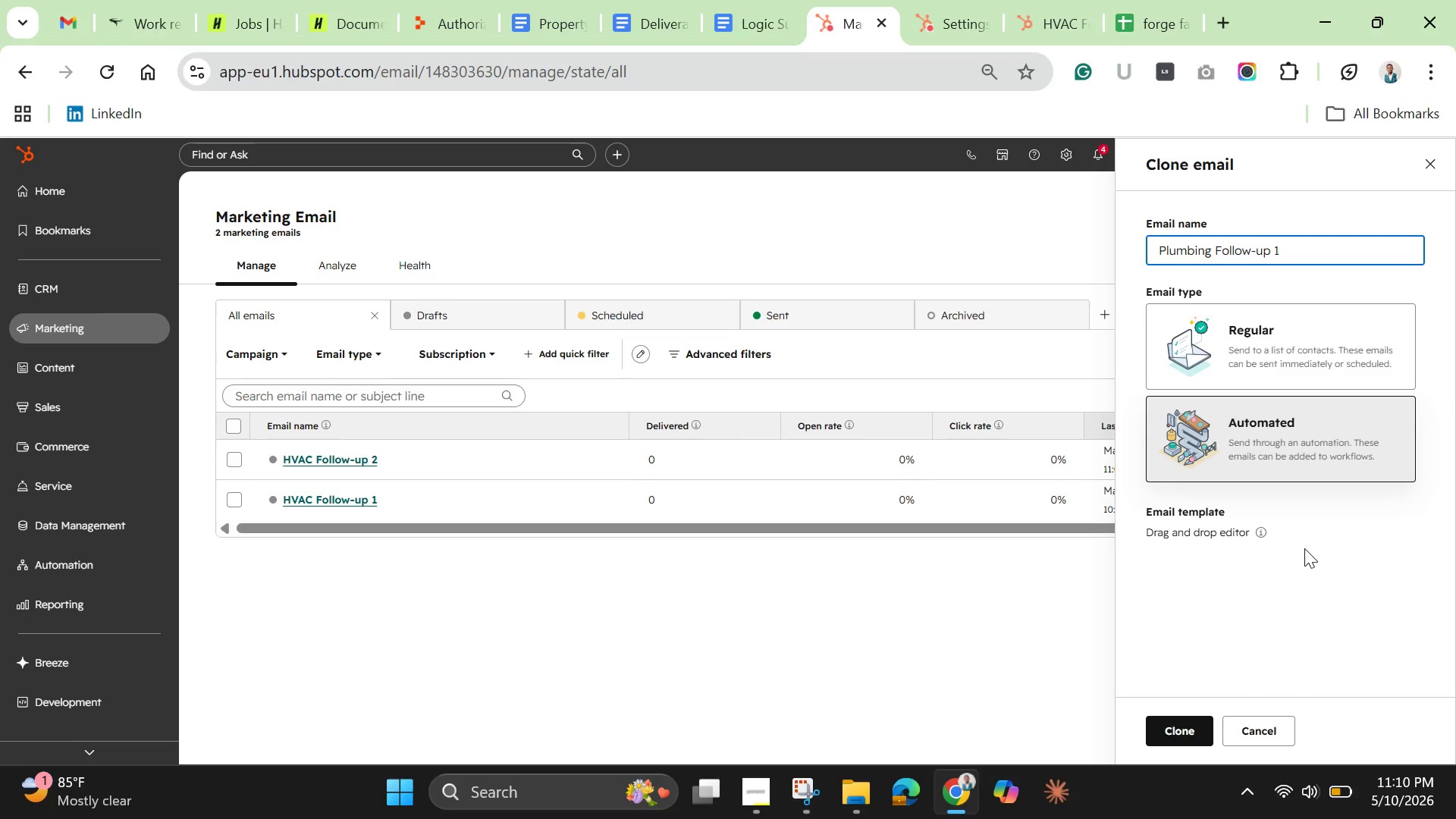 
wait(13.08)
 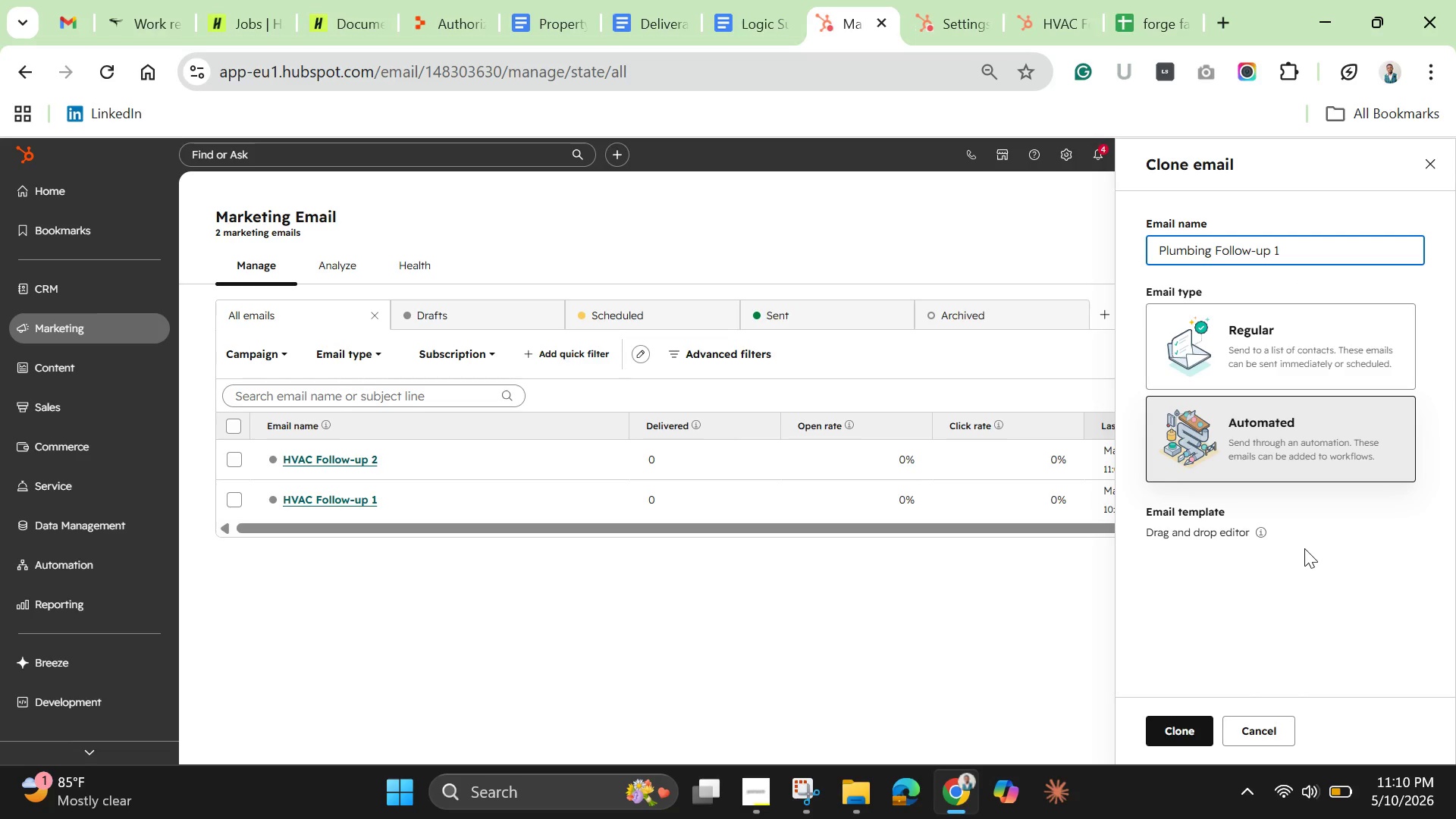 
left_click([1195, 729])
 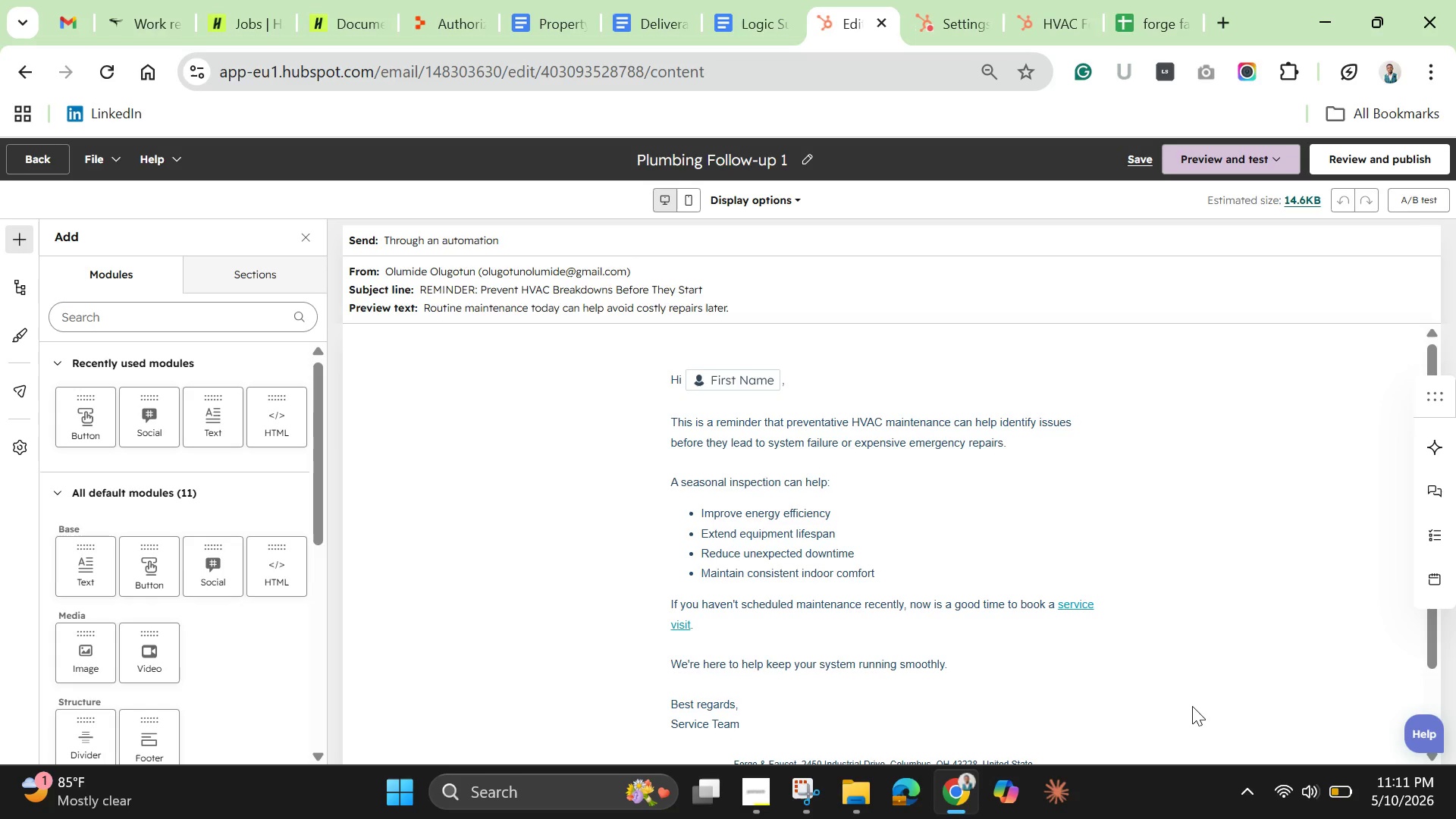 
wait(30.38)
 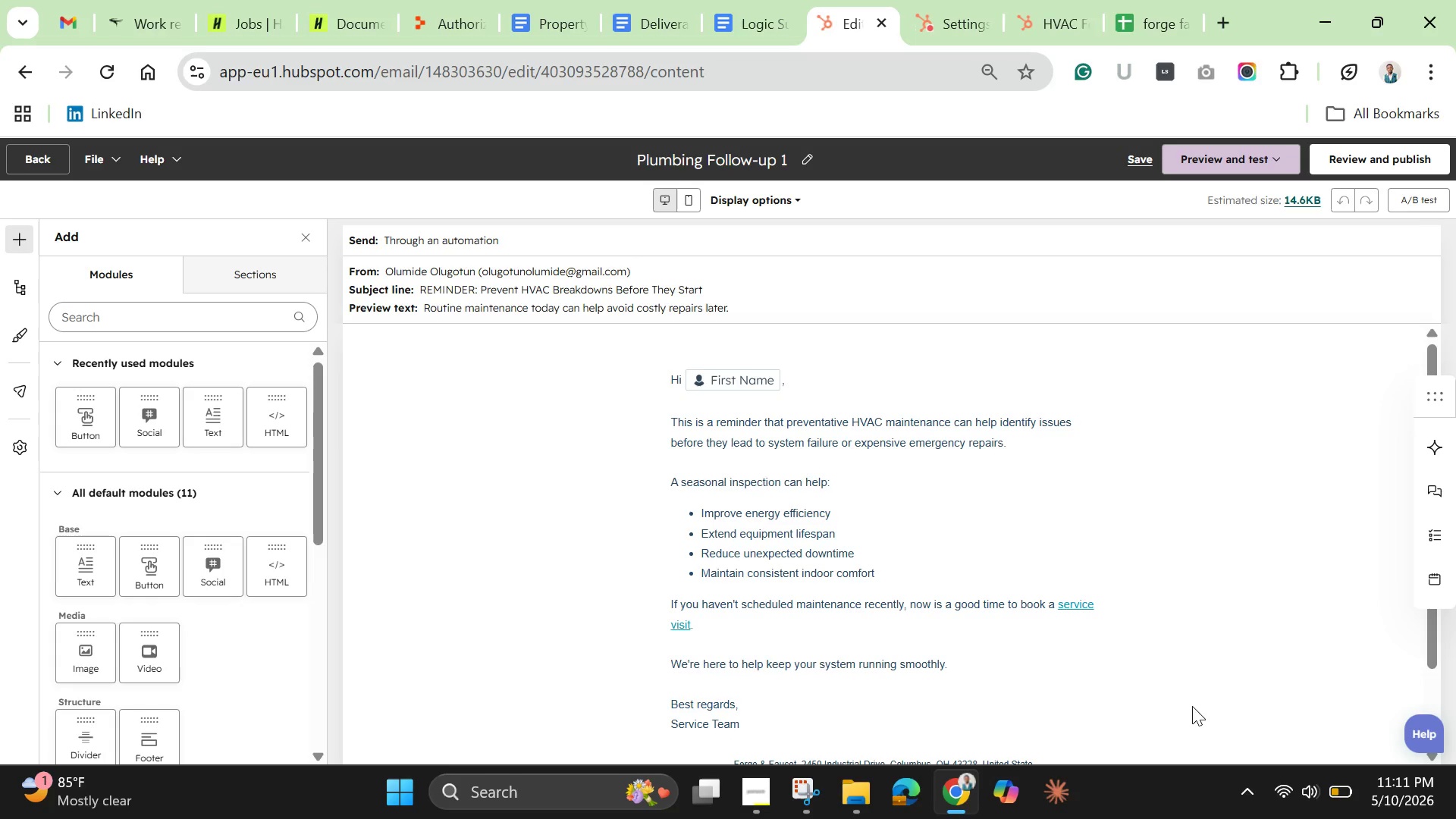 
mouse_move([1323, 800])
 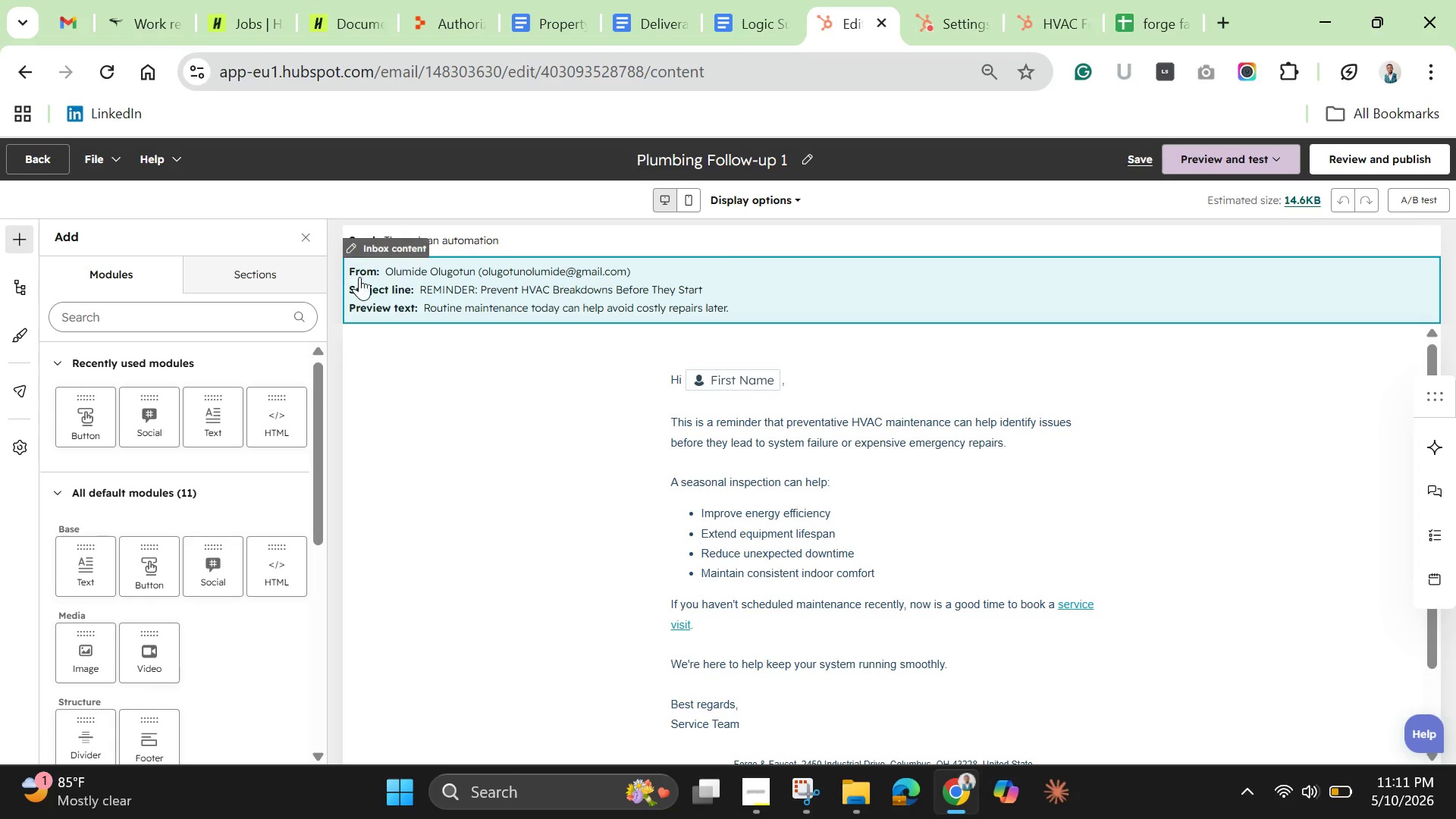 
left_click([444, 288])
 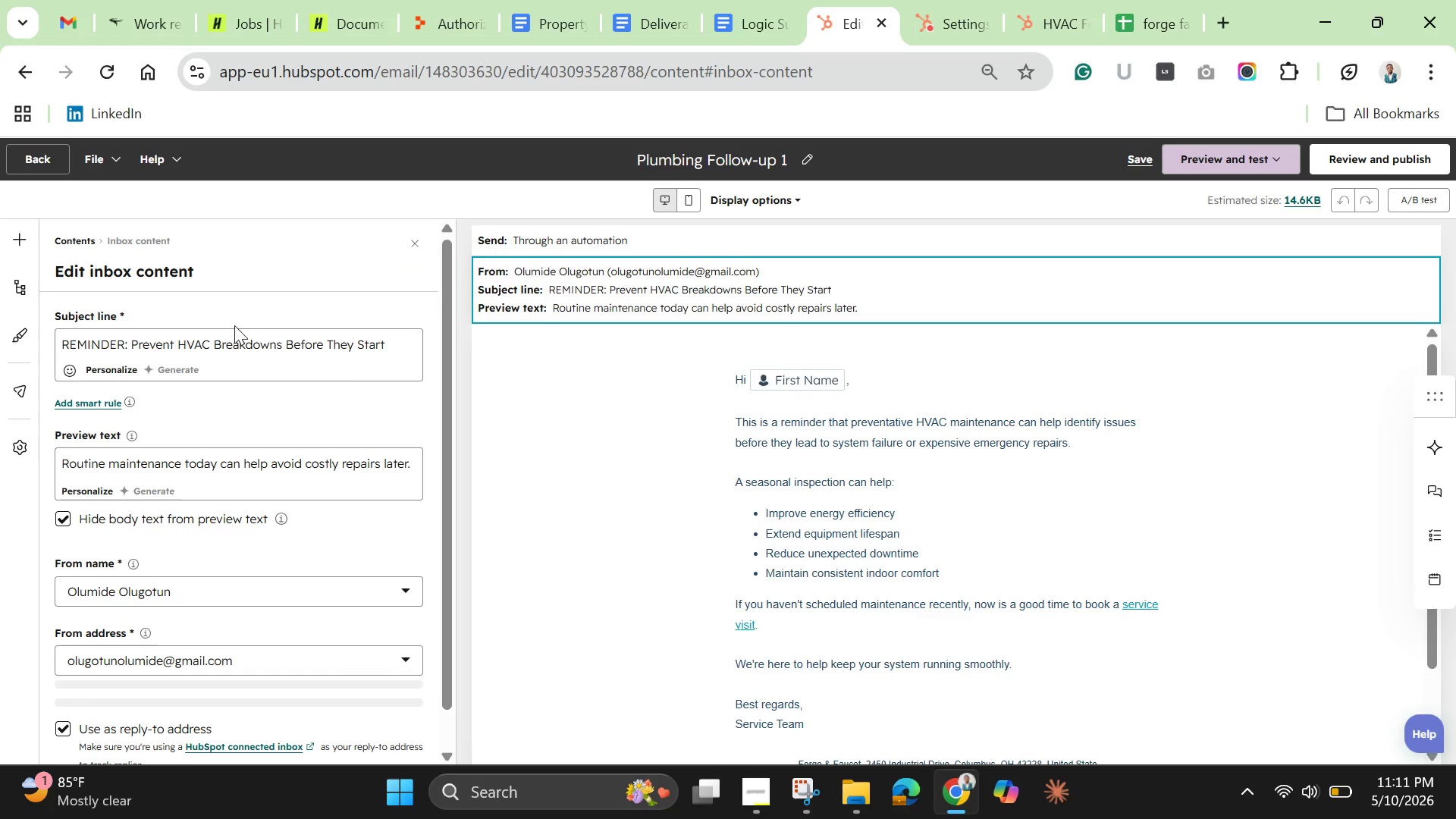 
double_click([245, 342])
 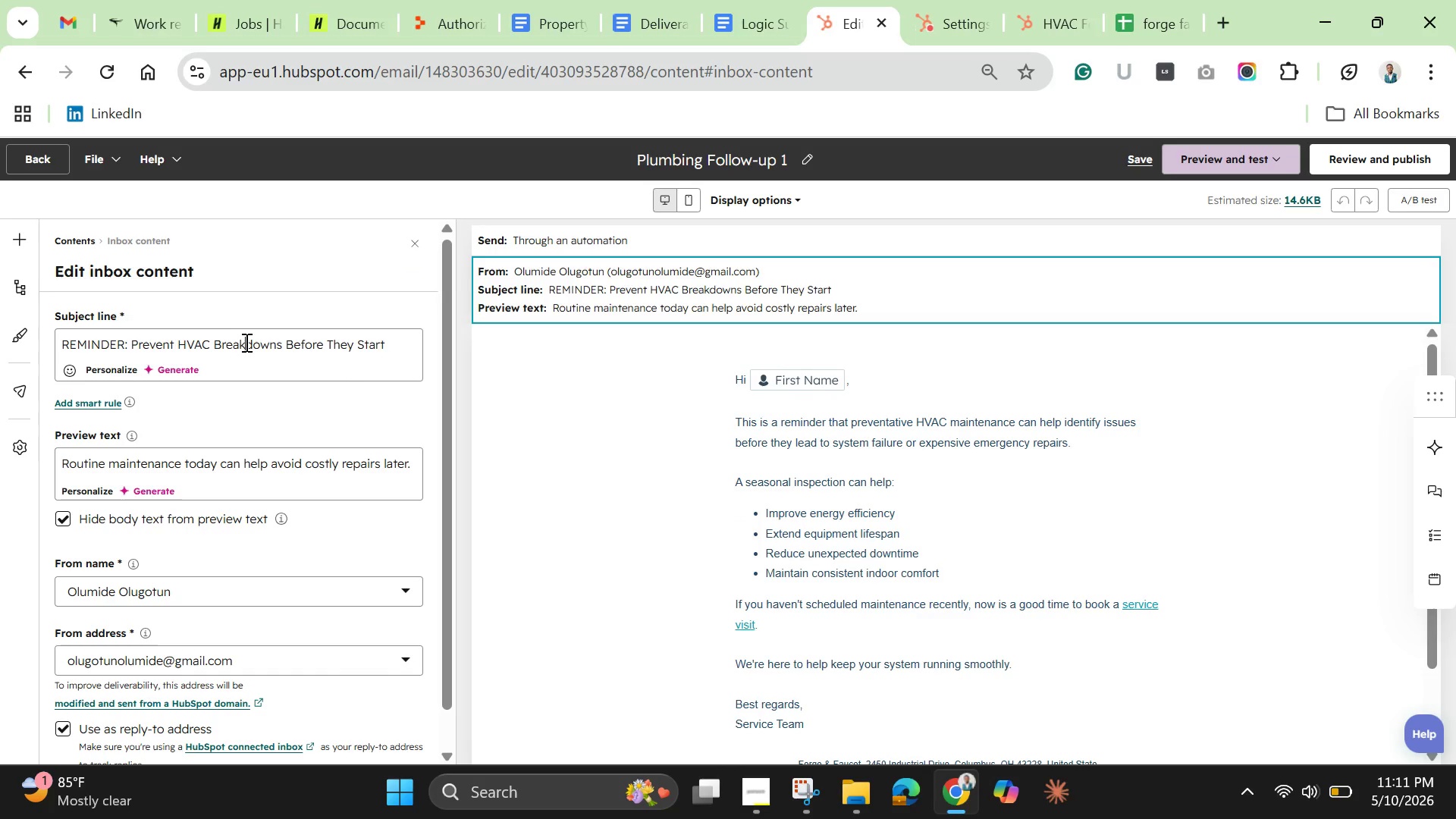 
triple_click([245, 342])
 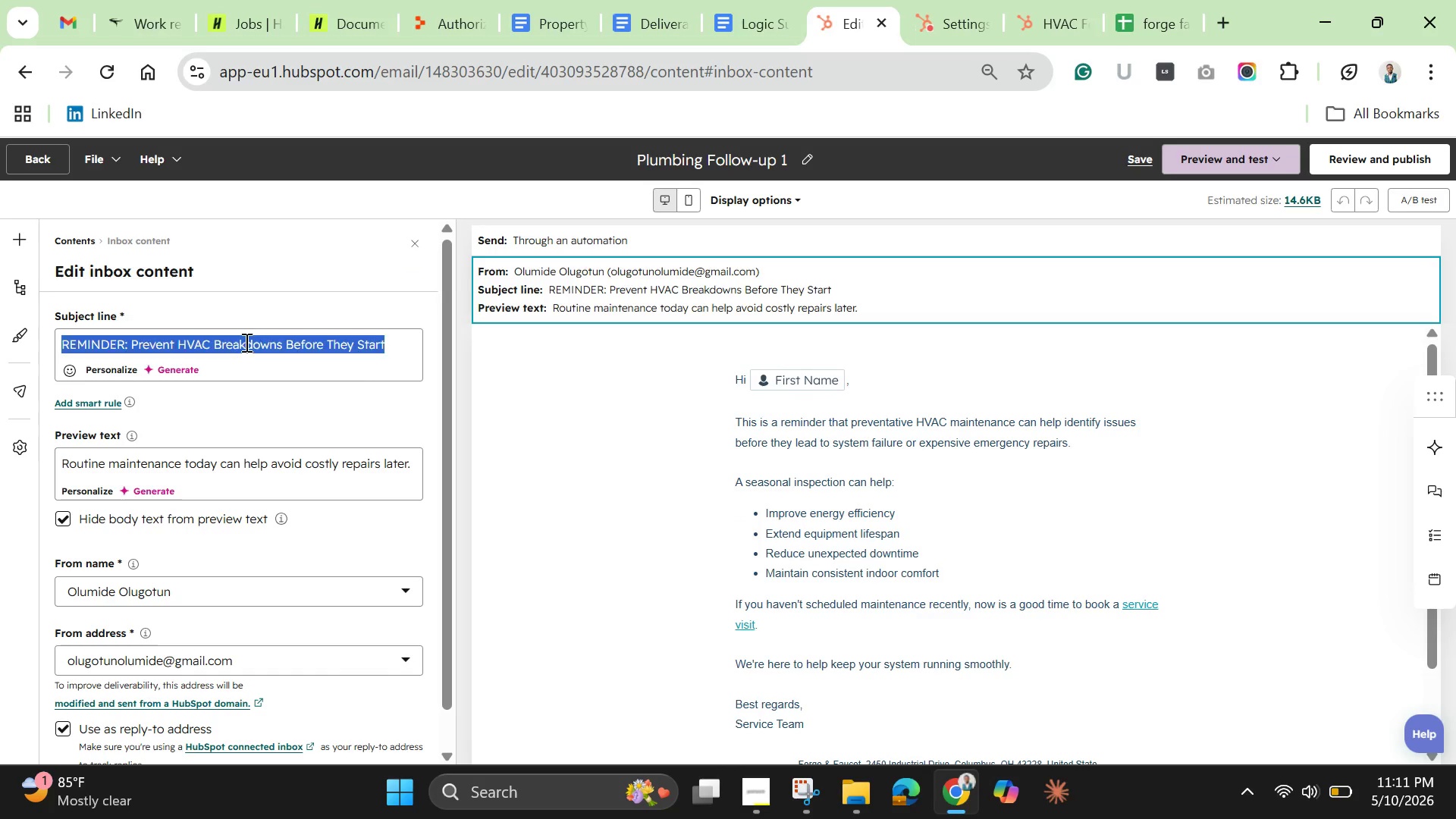 
triple_click([245, 342])
 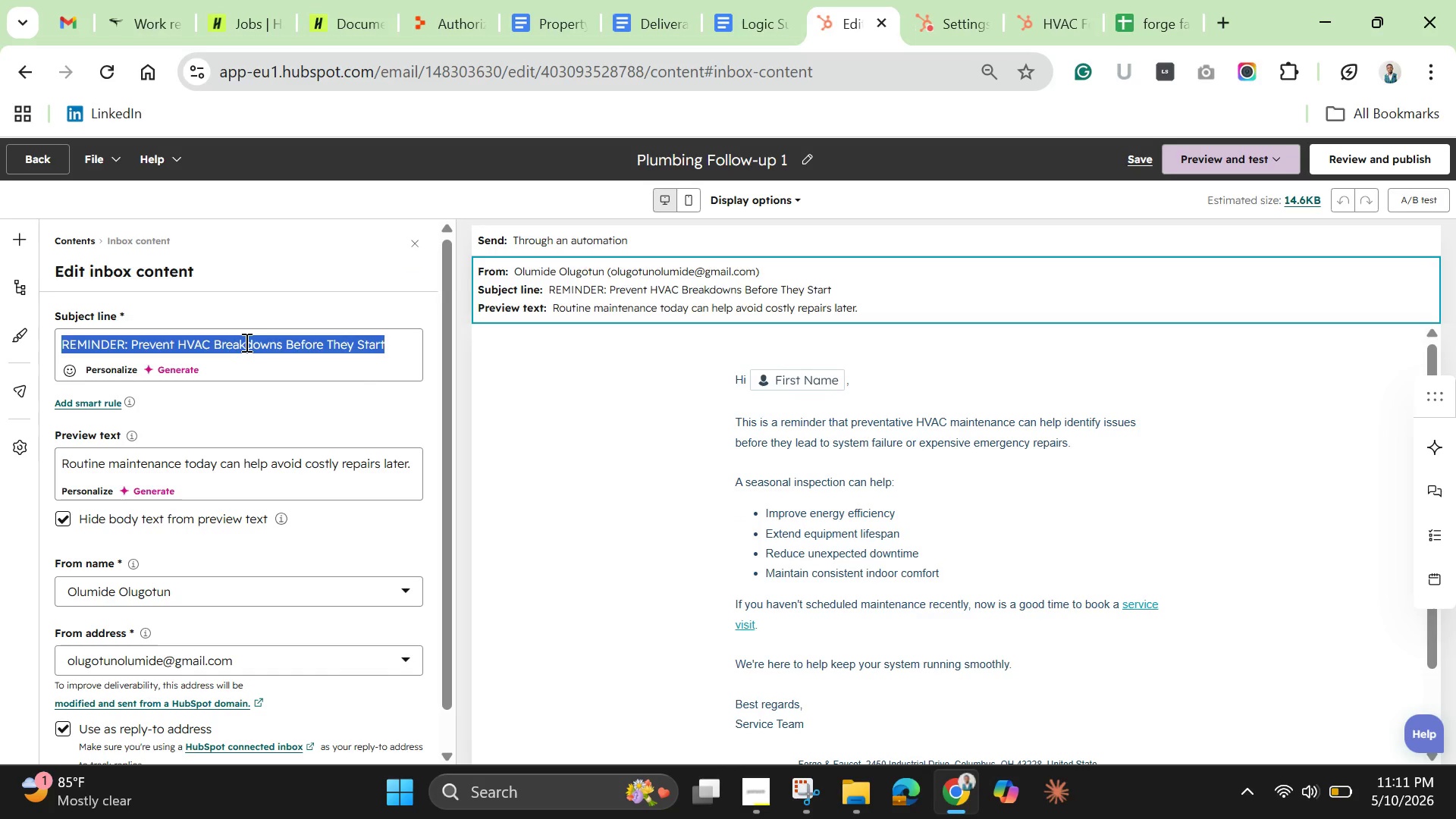 
triple_click([245, 342])
 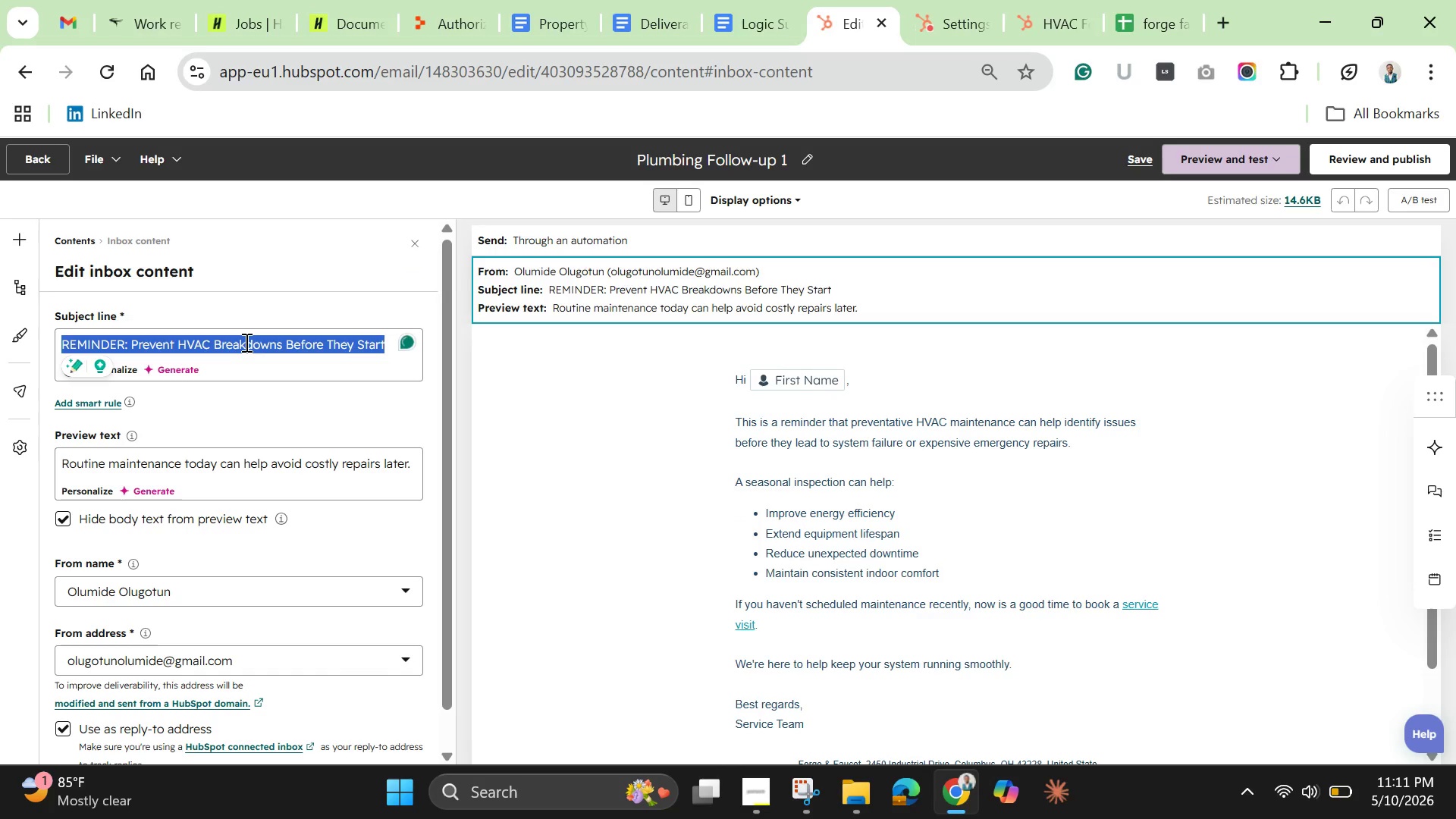 
hold_key(key=Backspace, duration=0.36)
 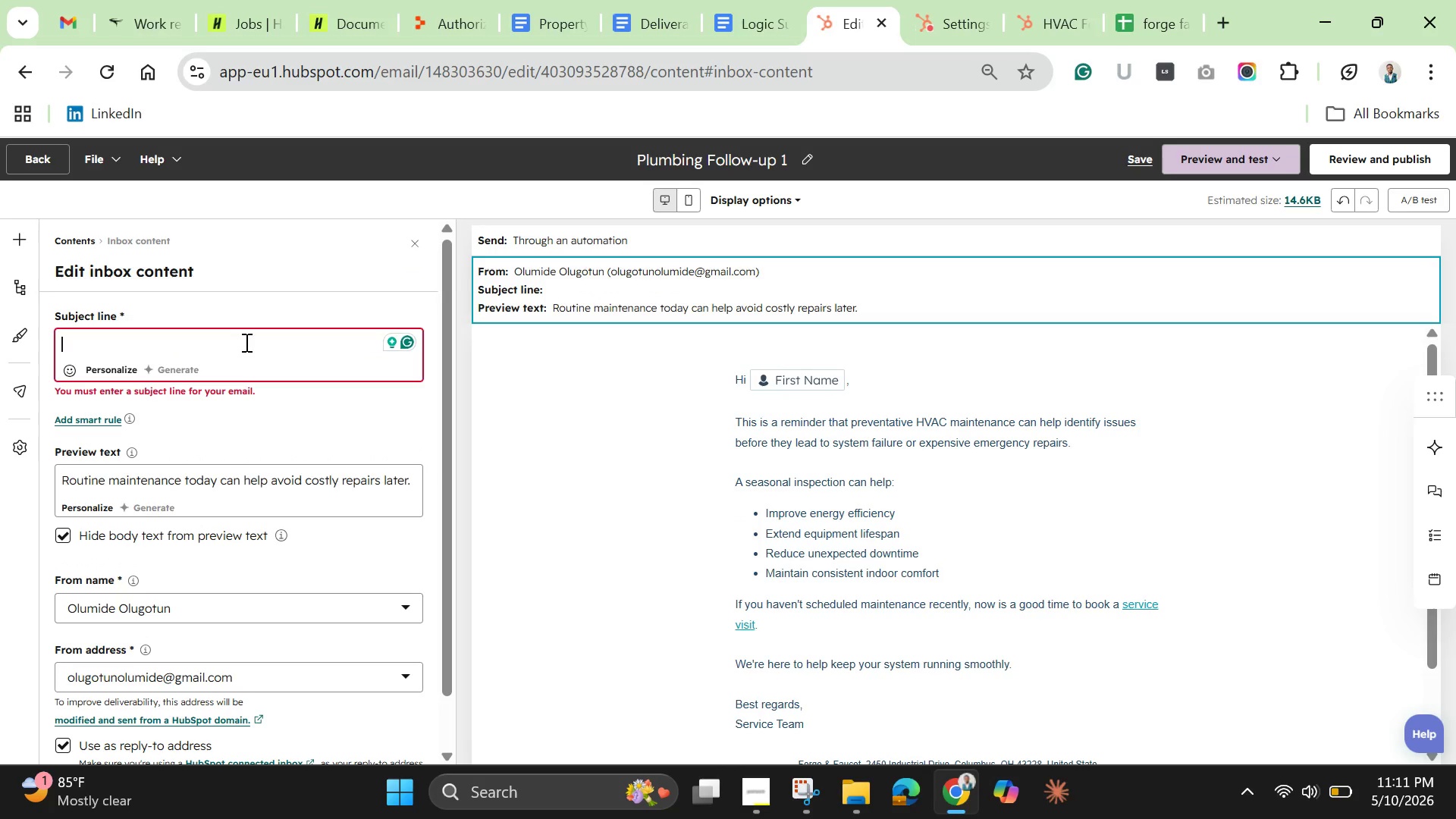 
type(Avoid Costly Plumi)
key(Backspace)
type(bing )
 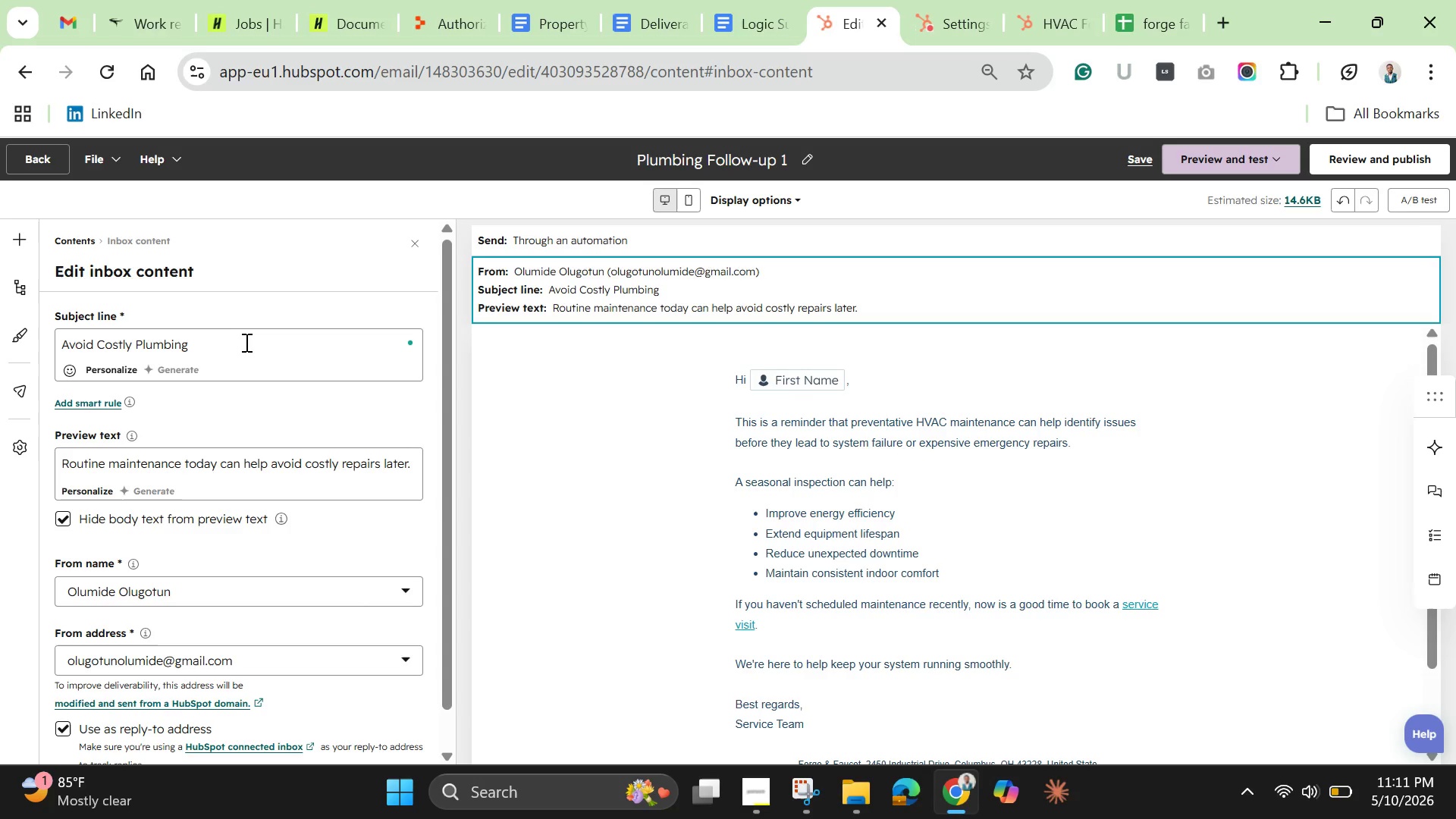 
type(Issues with Routine Maintenance)
 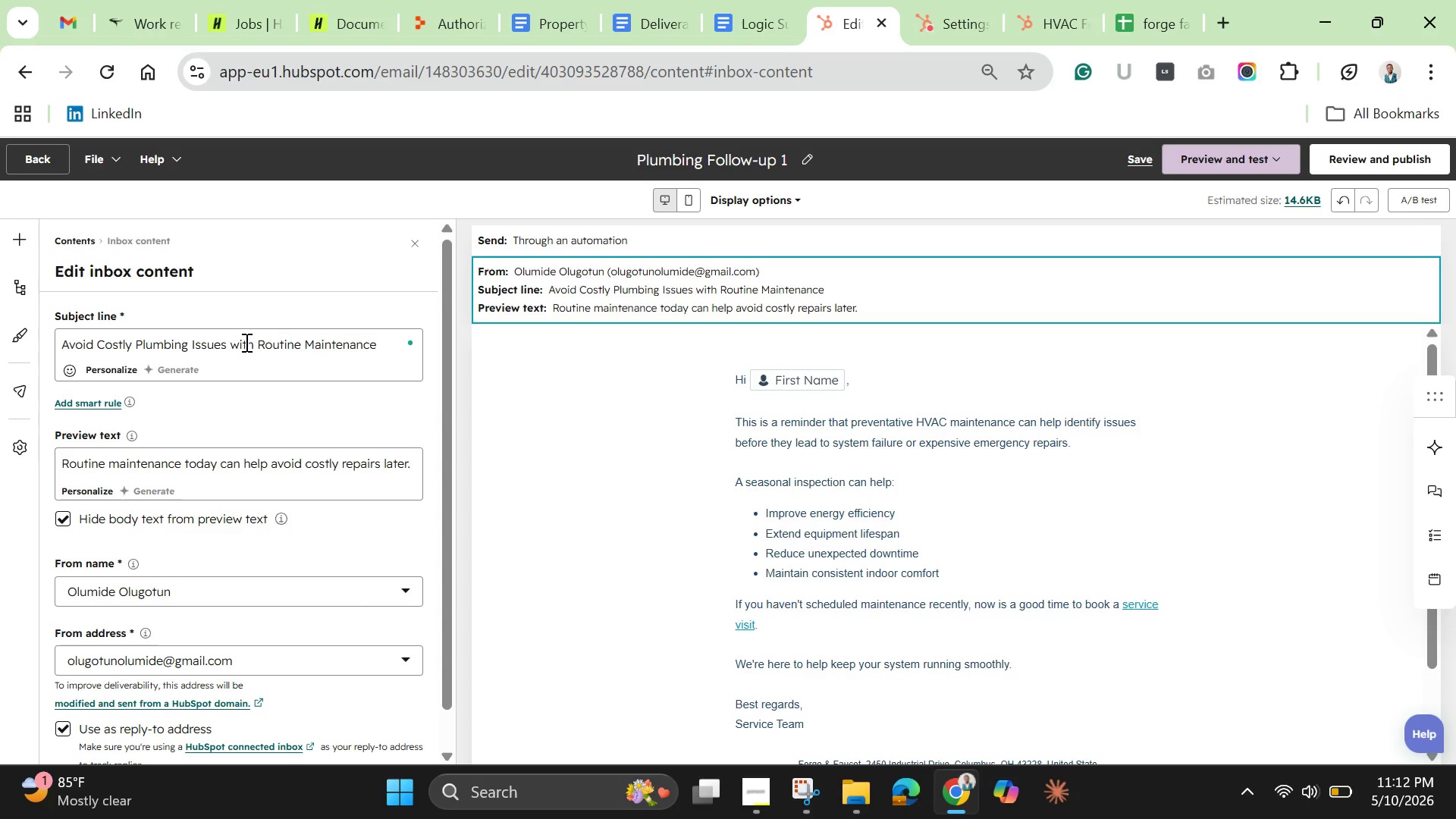 
wait(6.75)
 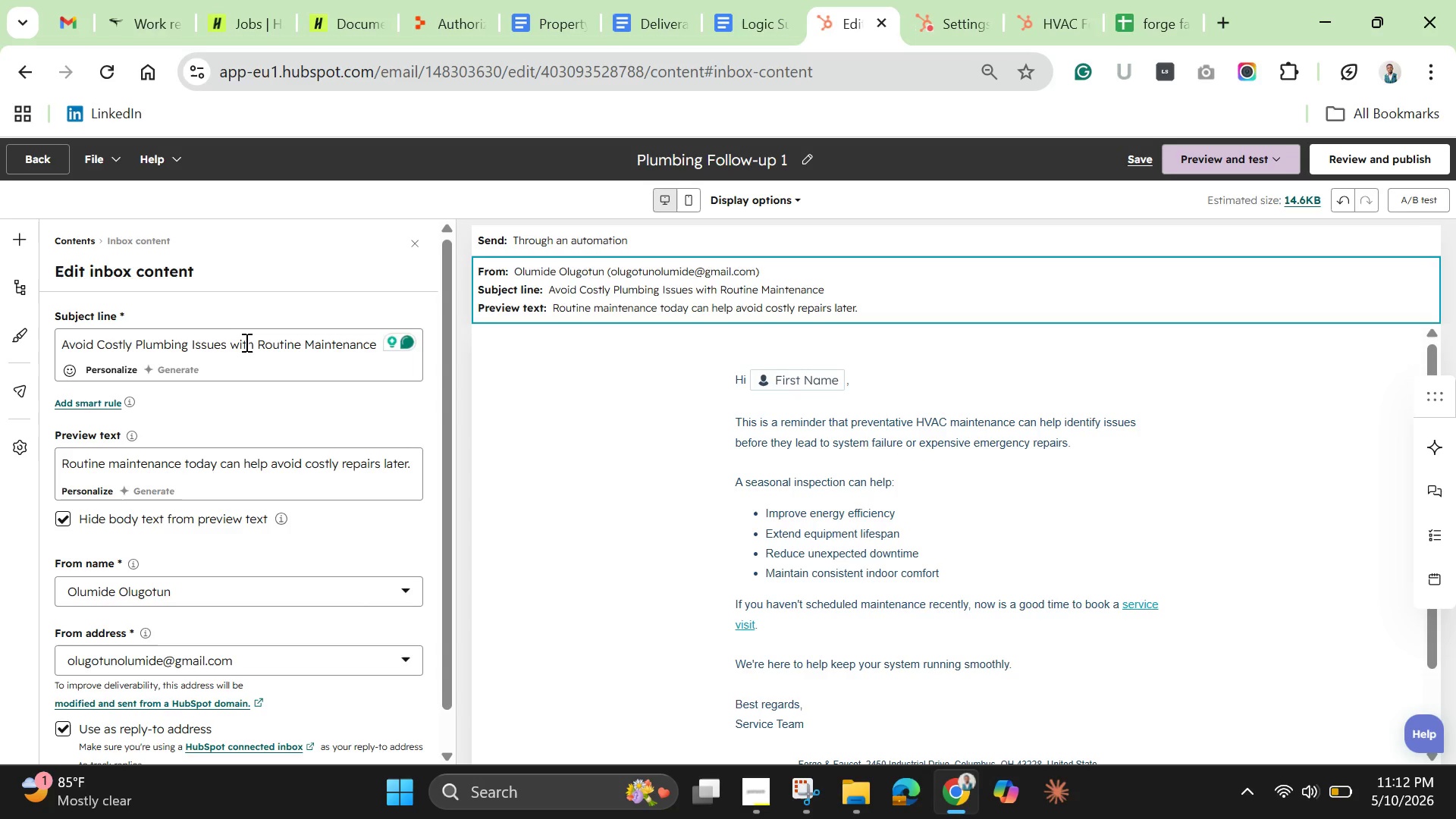 
double_click([249, 464])
 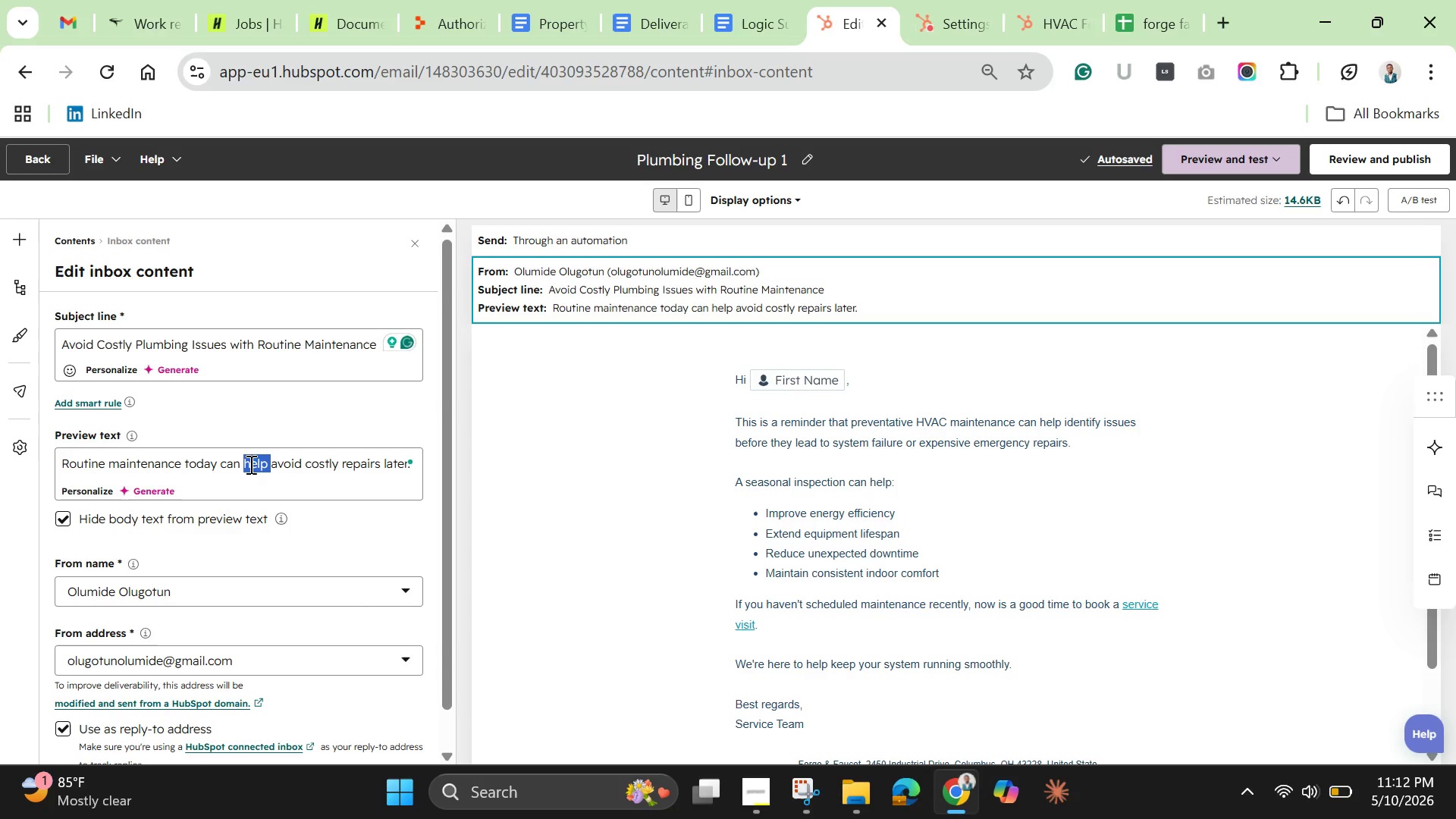 
left_click([249, 464])
 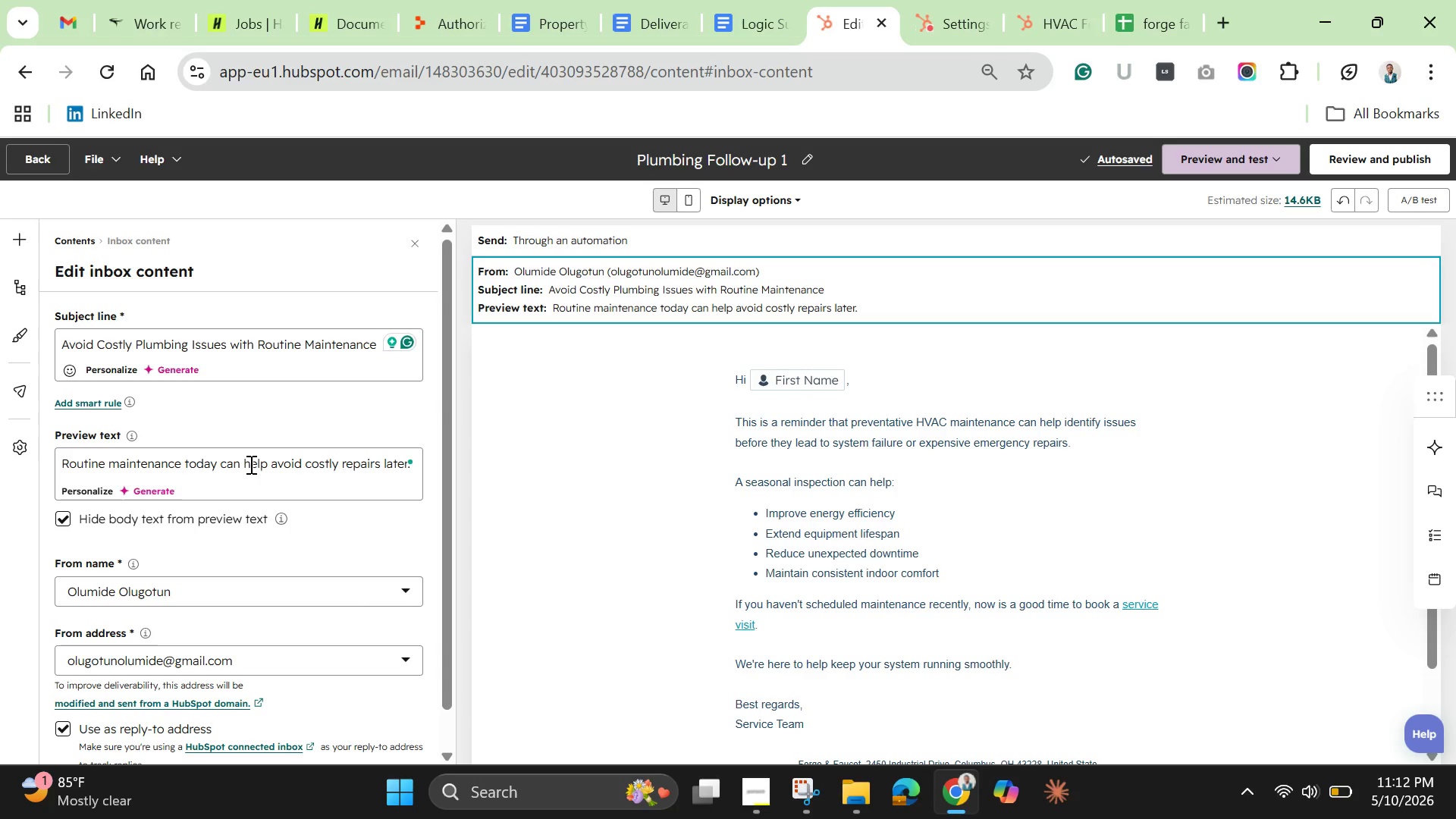 
double_click([249, 464])
 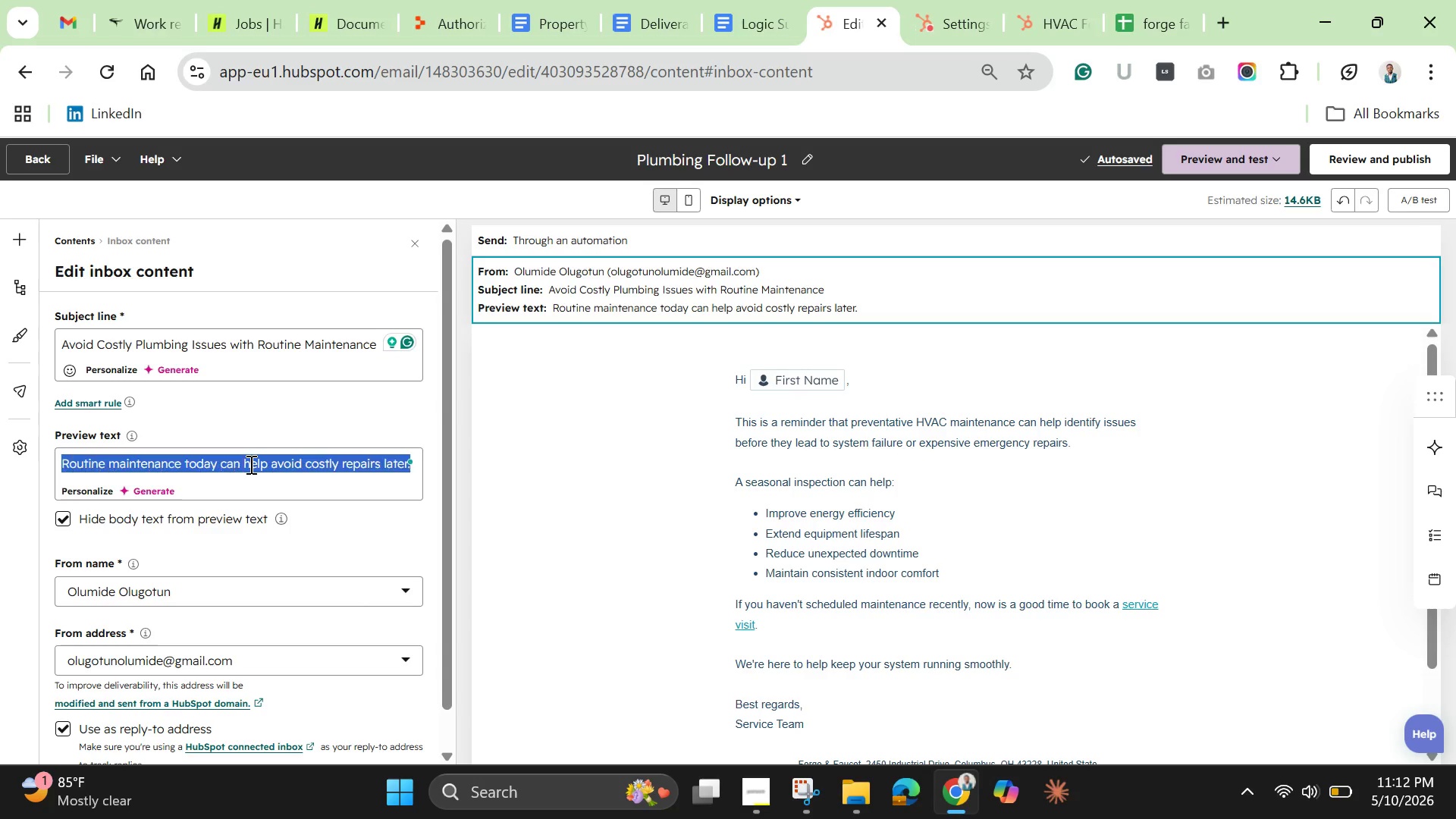 
triple_click([249, 464])
 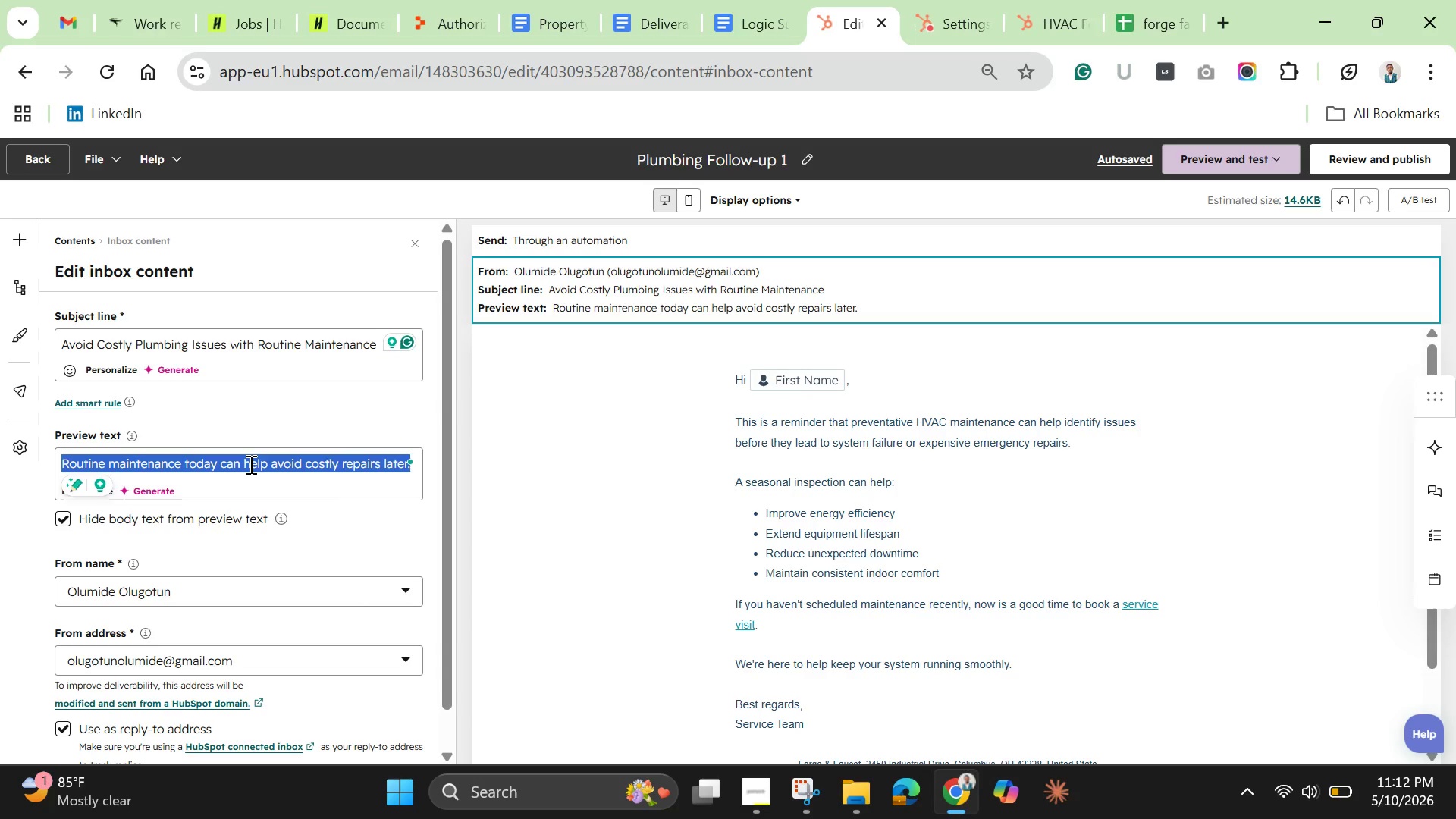 
key(Backspace)
type(Small plumbing problems can beconme)
key(Backspace)
key(Backspace)
key(Backspace)
type(me expensive repairs if ignored. )
 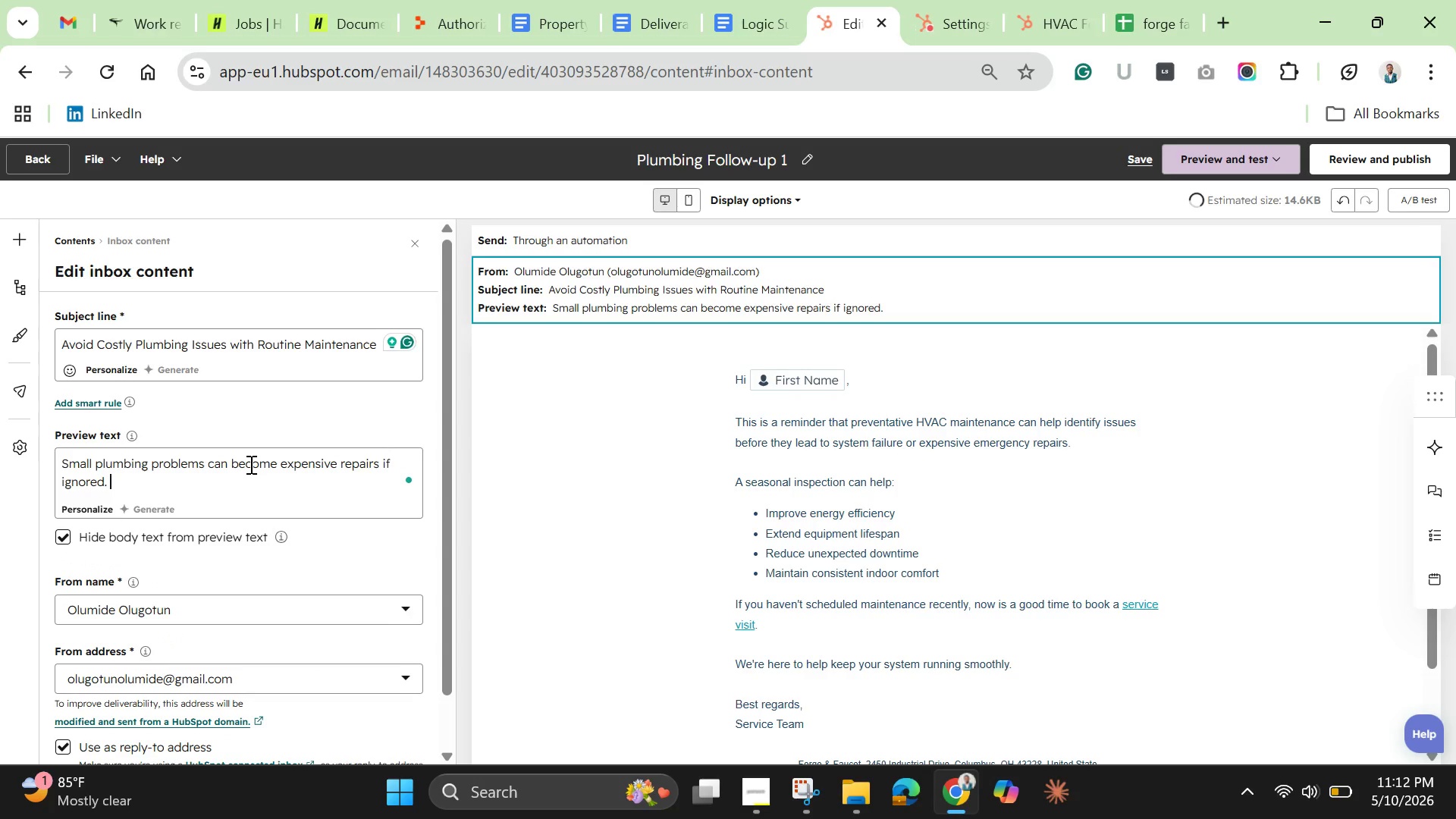 
wait(34.92)
 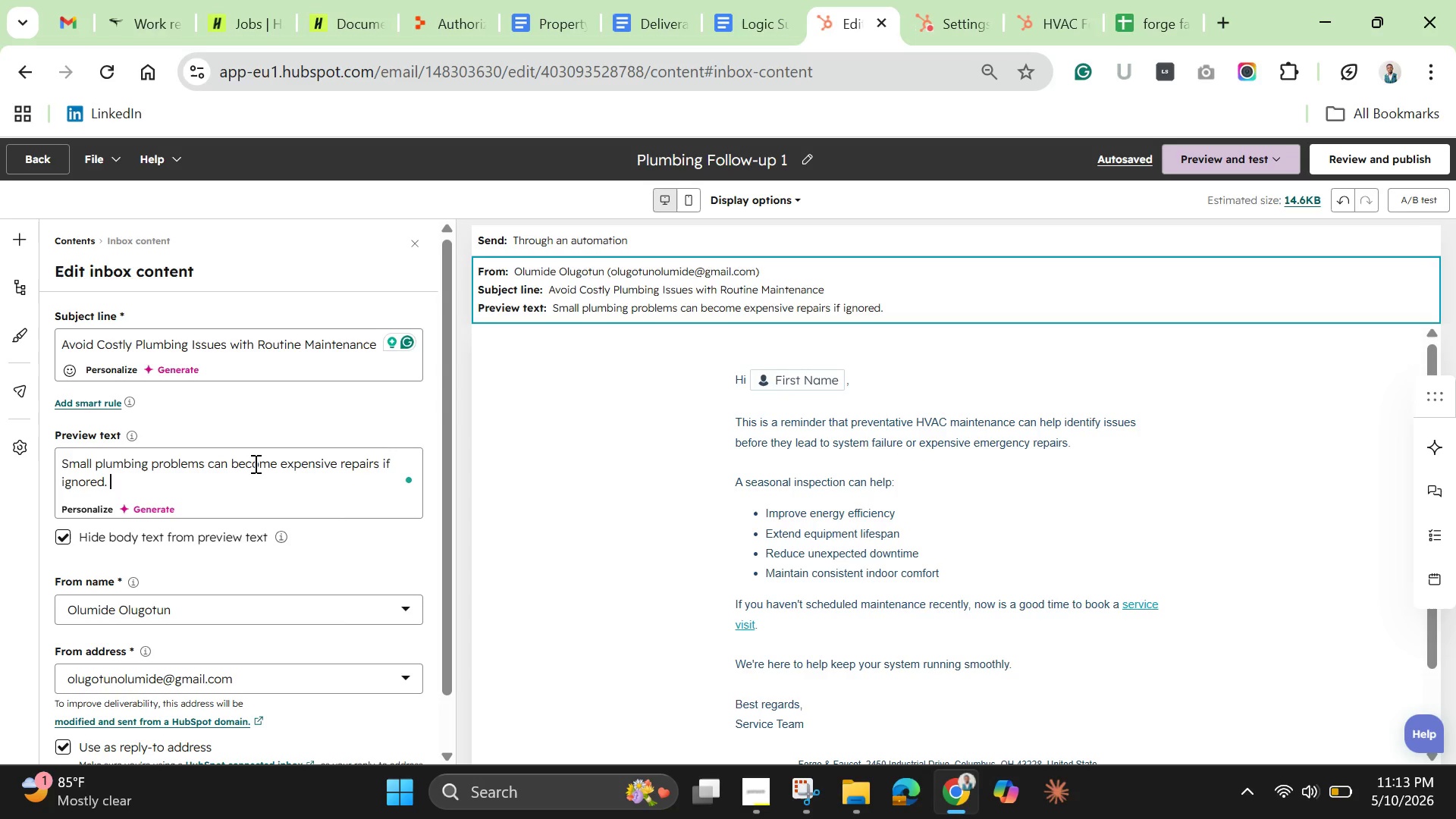 
left_click([745, 438])
 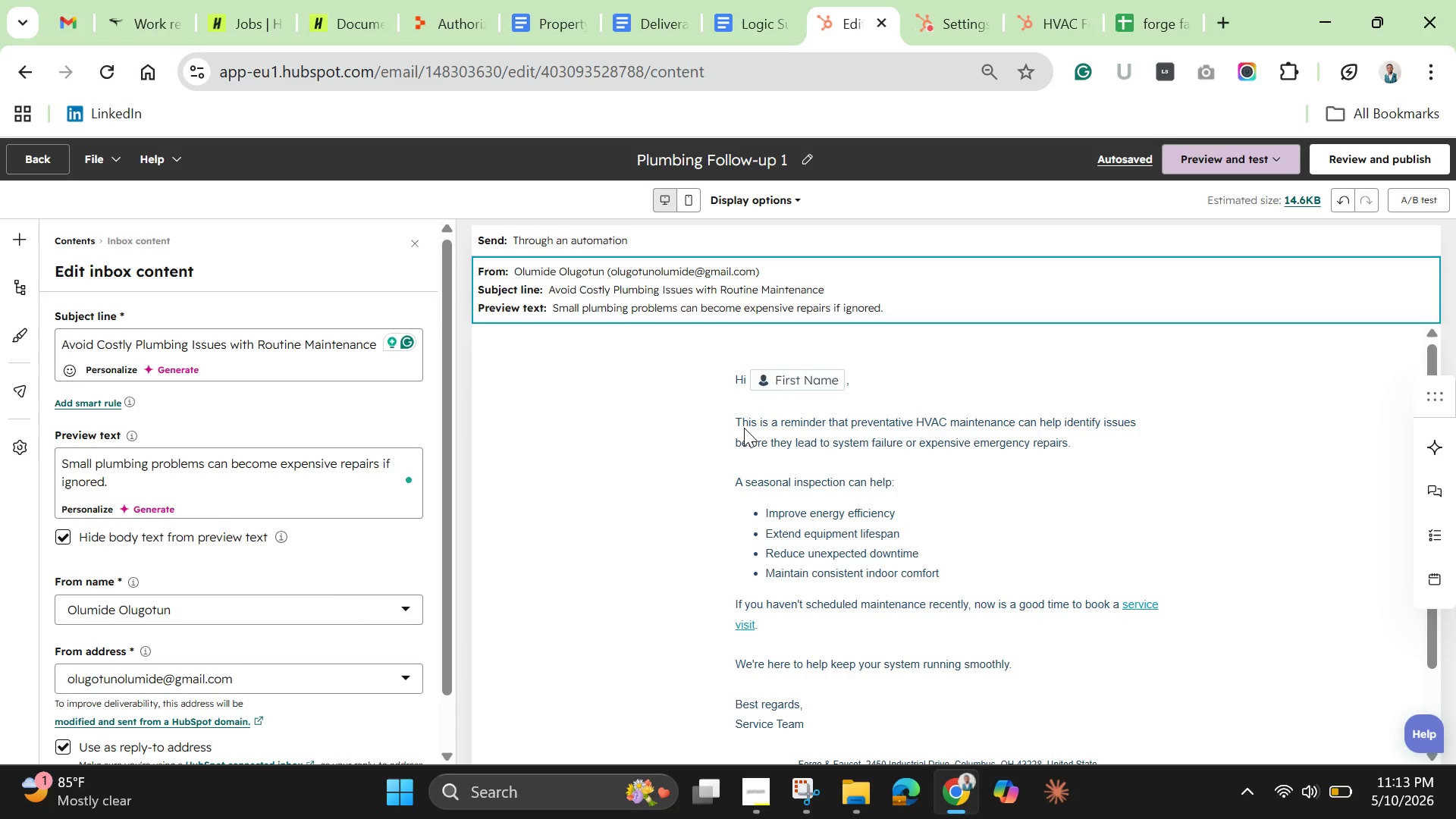 
left_click([744, 428])
 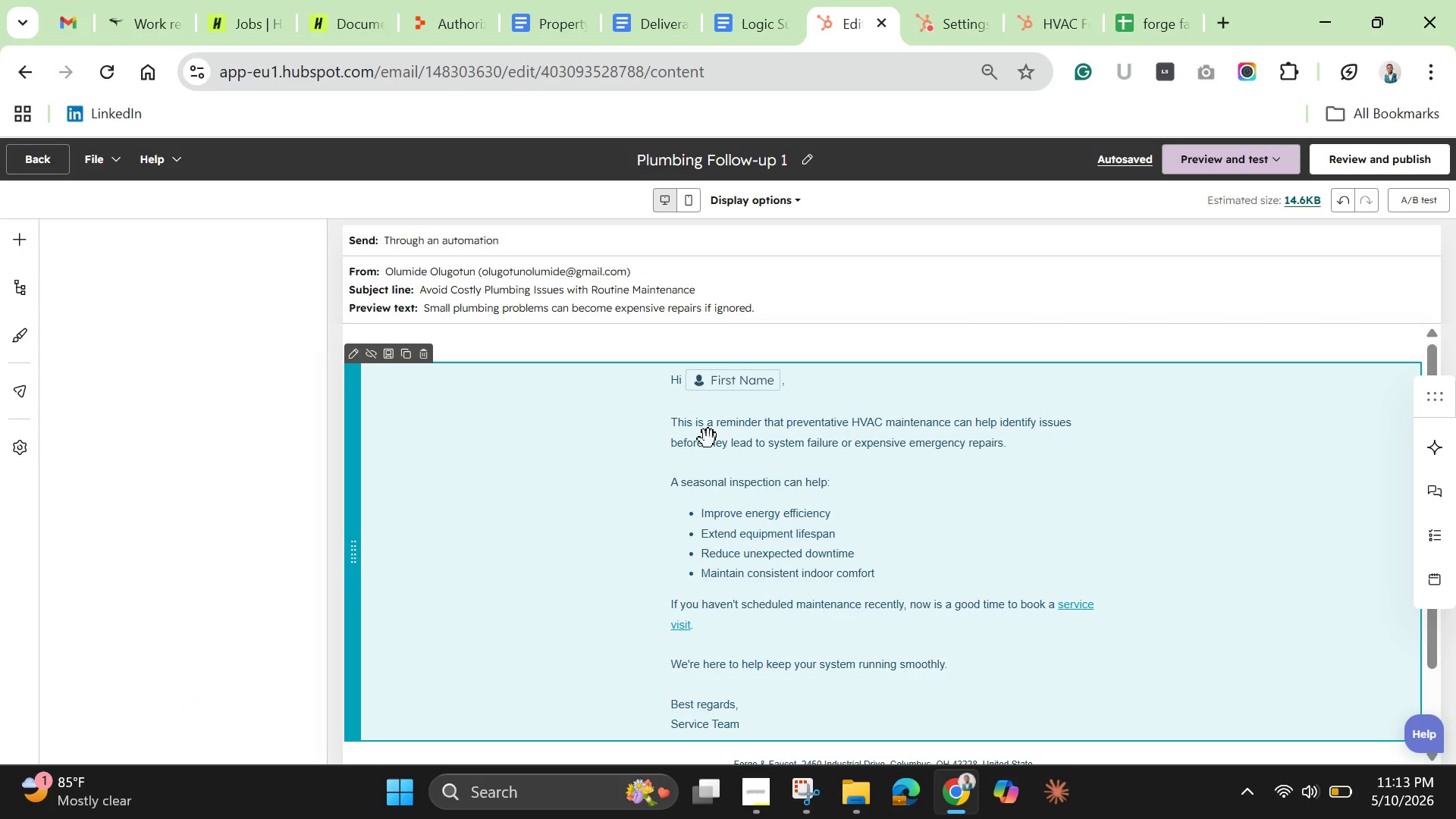 
double_click([708, 439])
 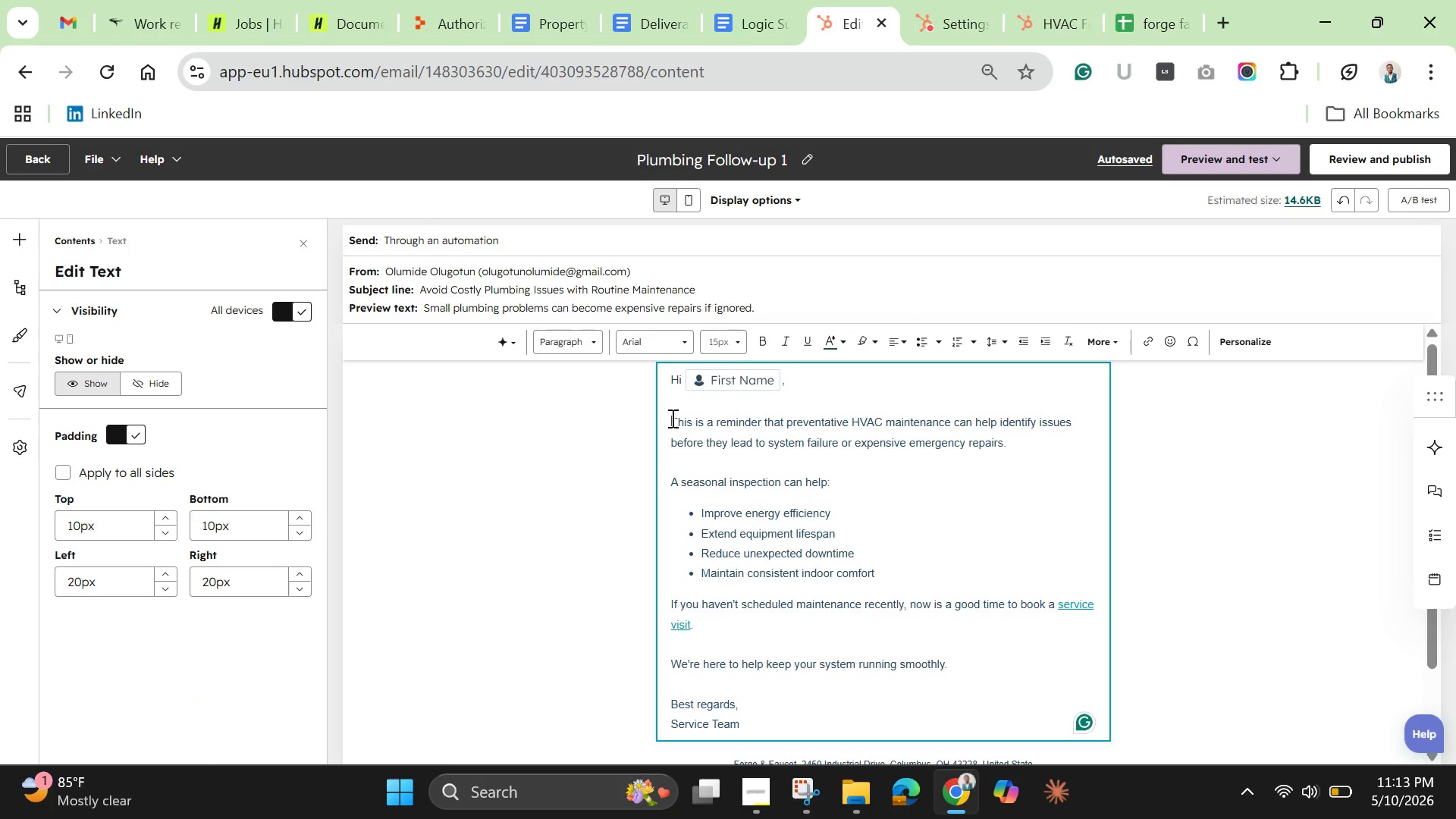 
left_click([671, 418])
 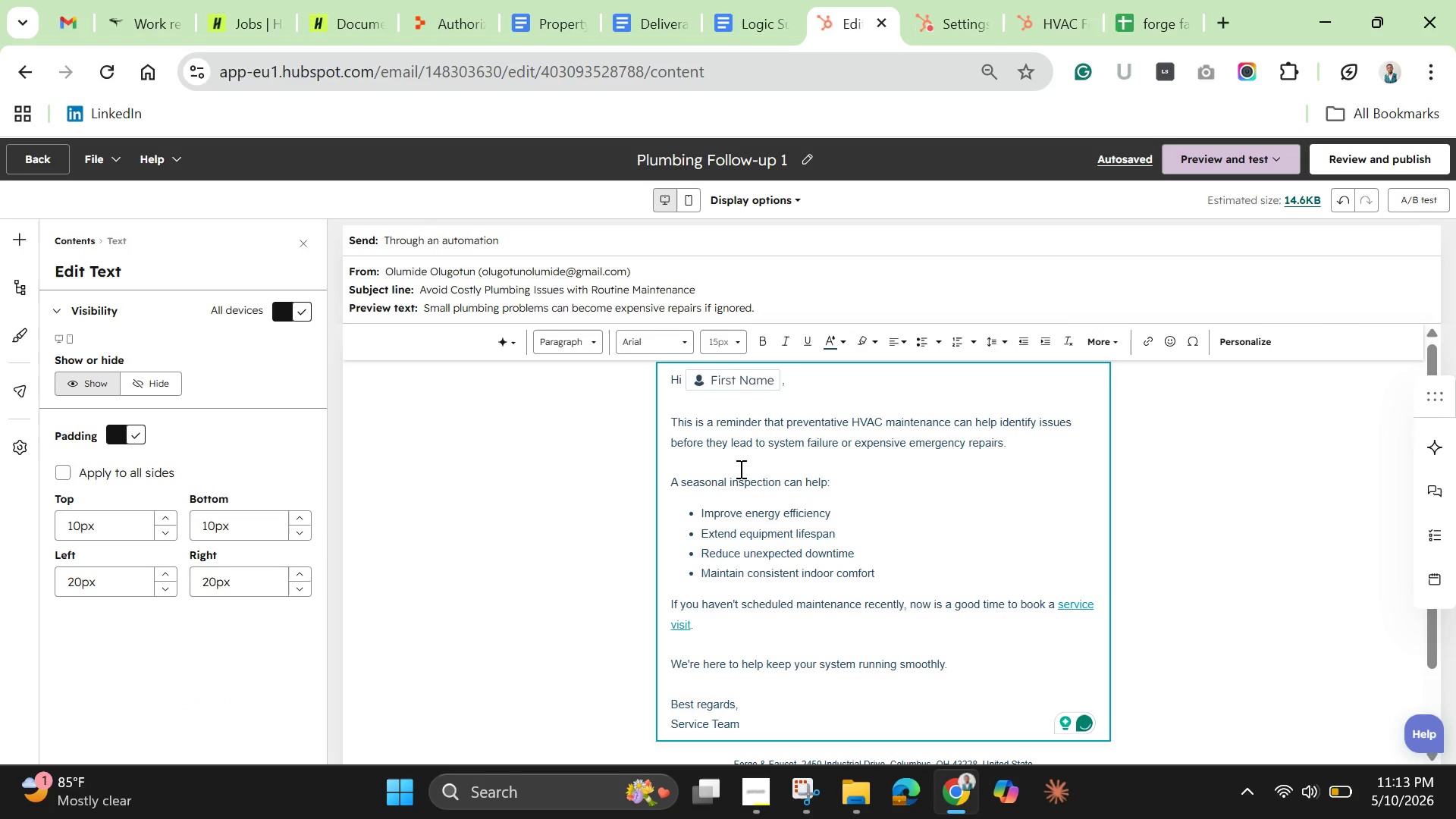 
hold_key(key=ShiftLeft, duration=1.5)
 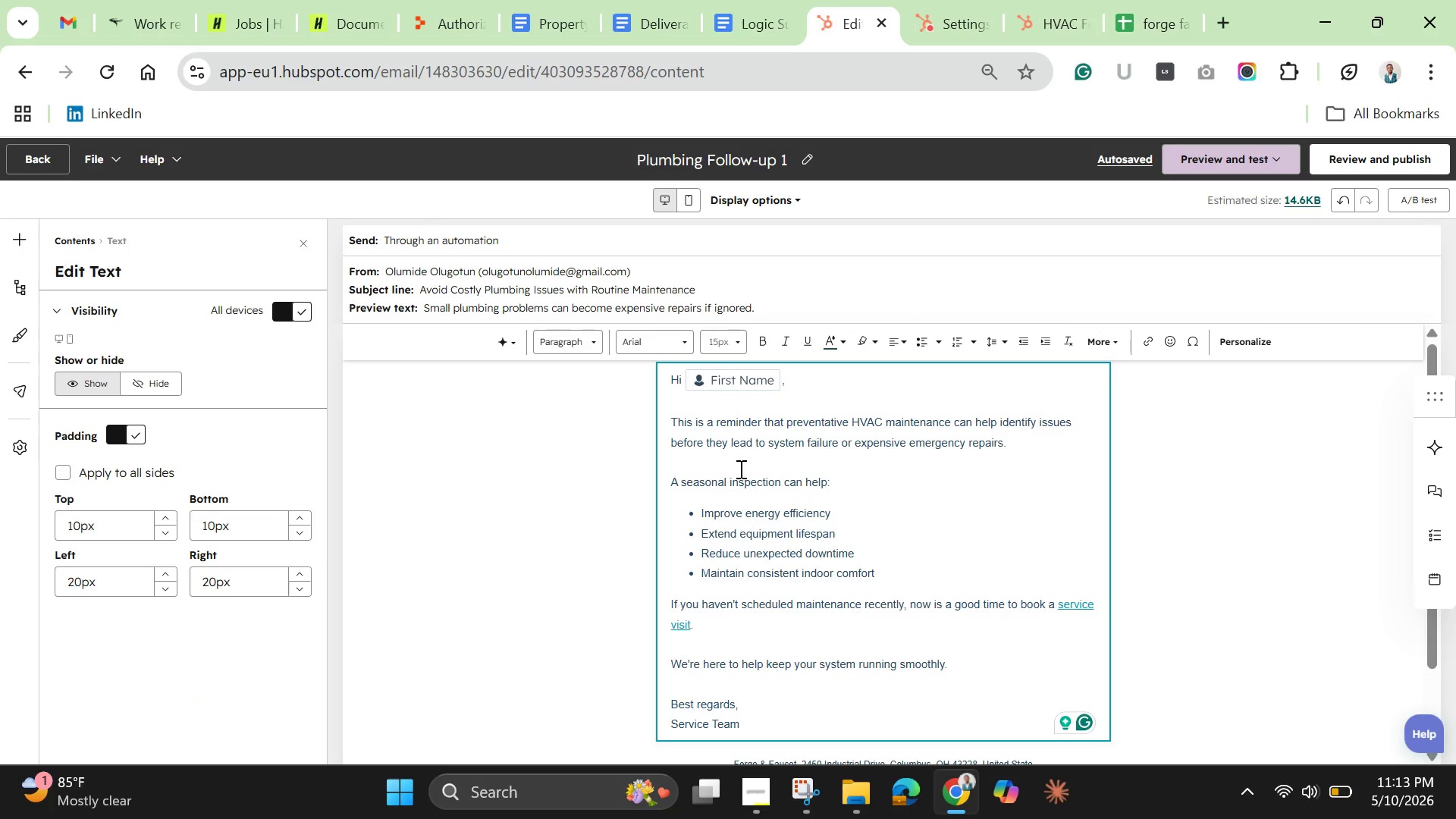 
key(Shift+ShiftLeft)
 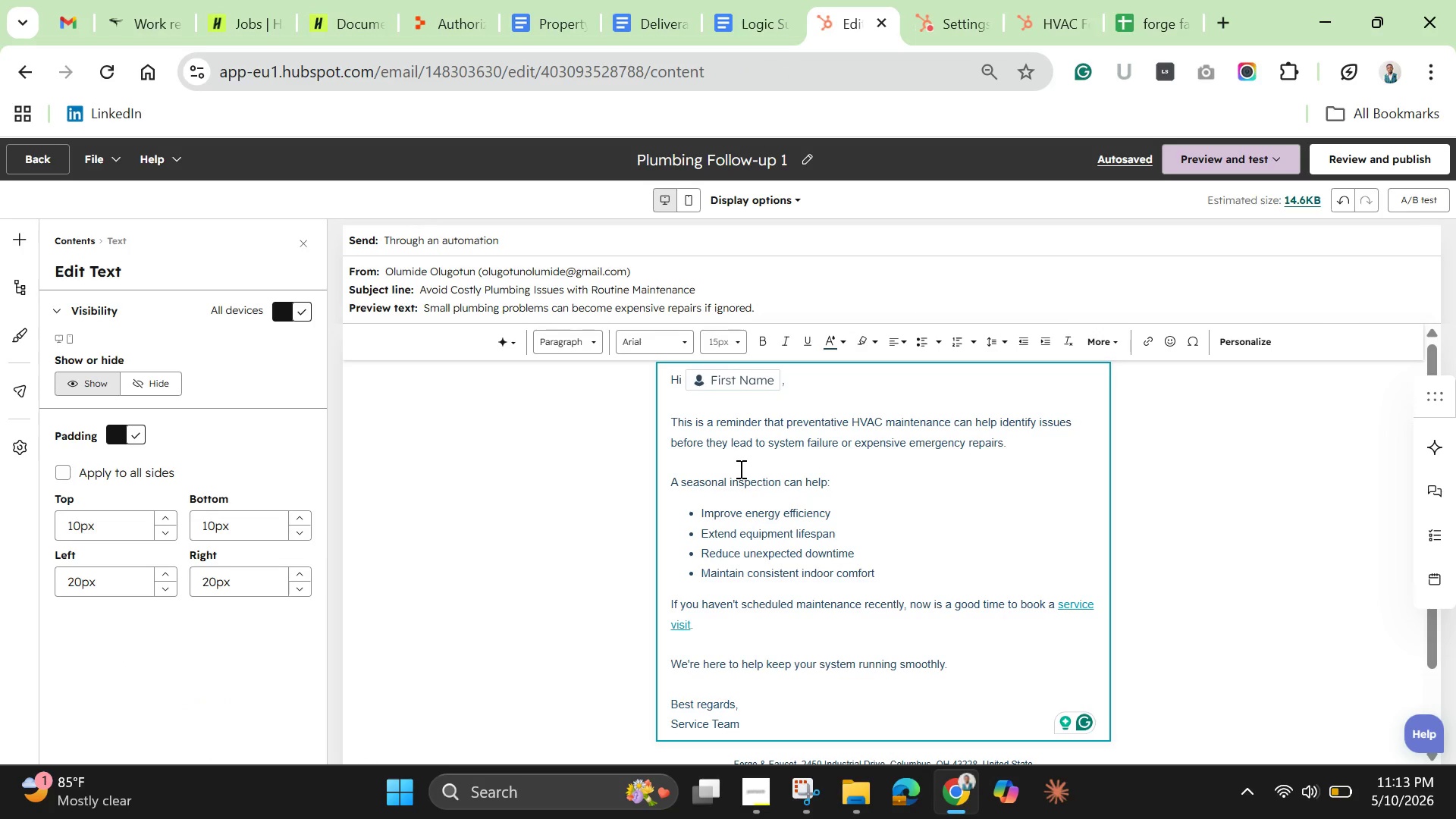 
key(Shift+ShiftLeft)
 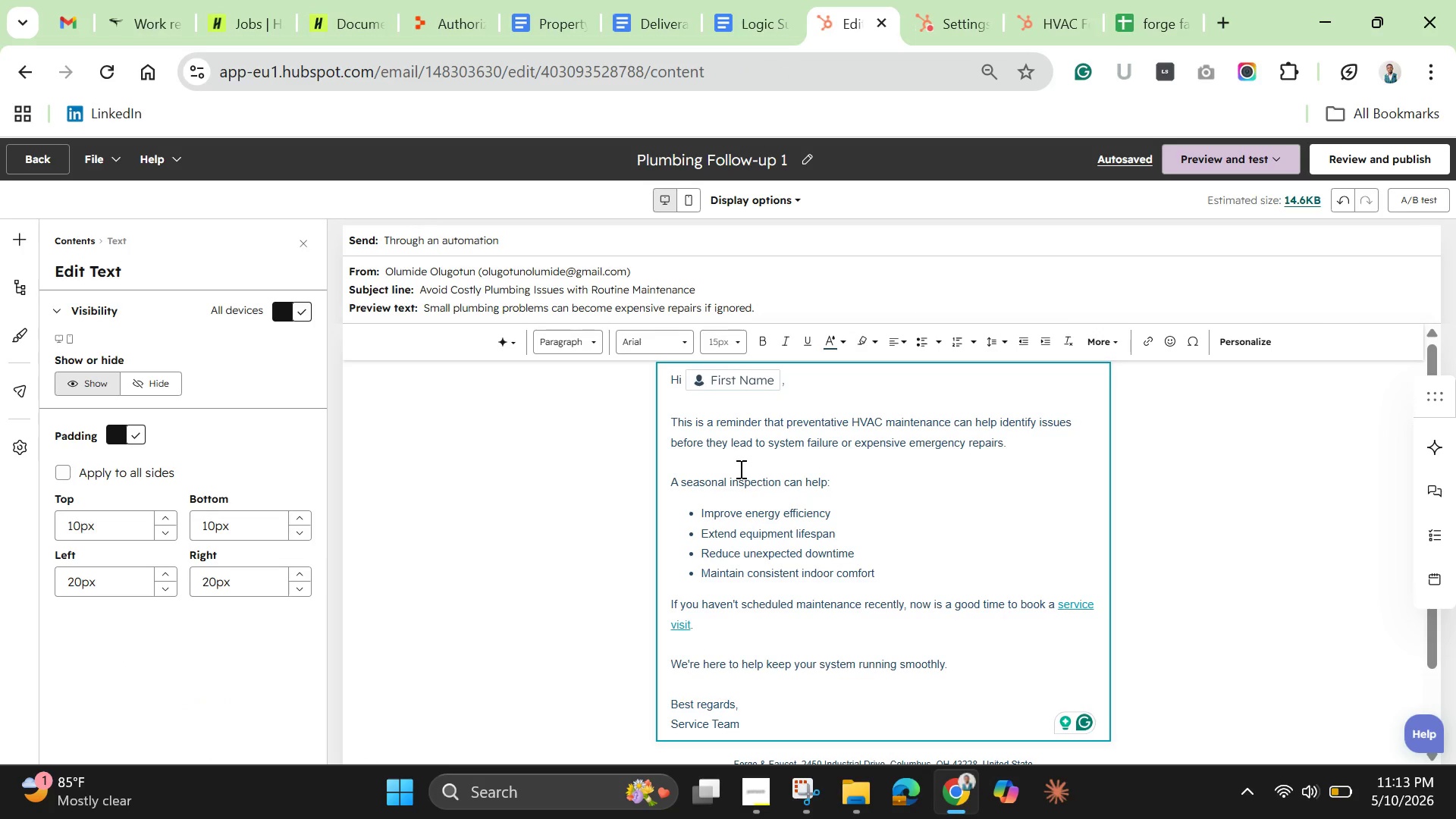 
key(Shift+ShiftLeft)
 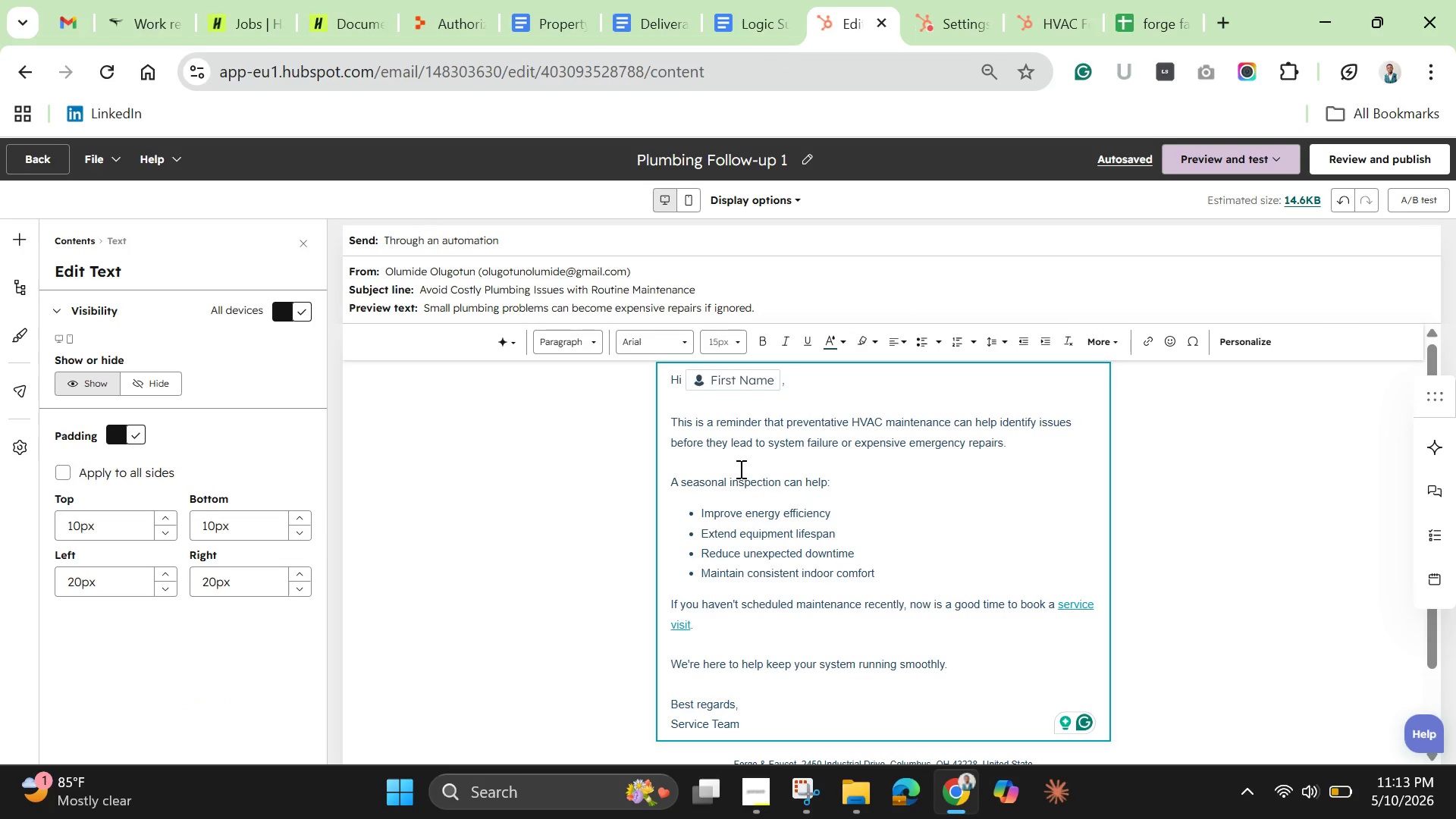 
key(Shift+ShiftLeft)
 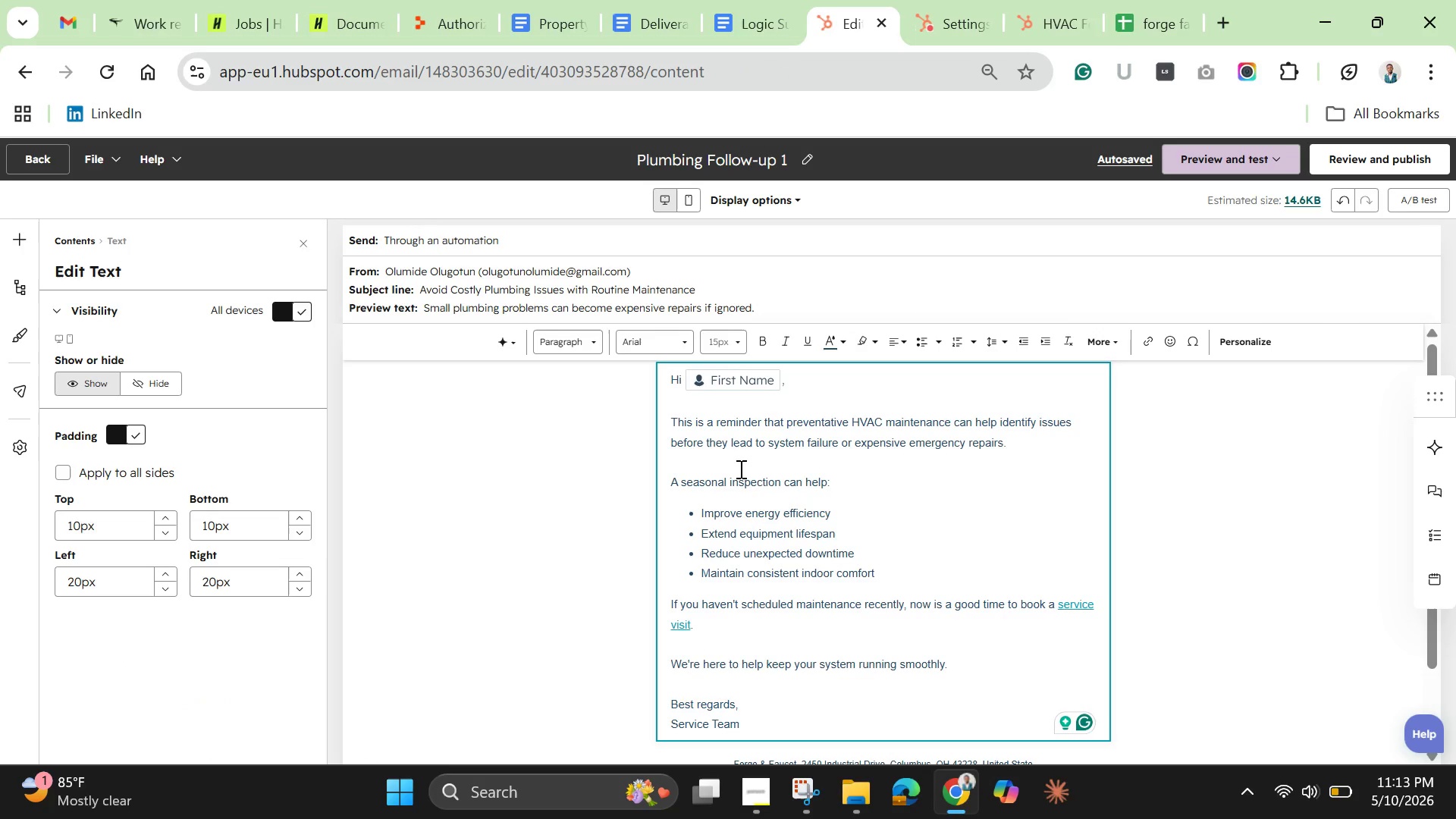 
key(Shift+ShiftLeft)
 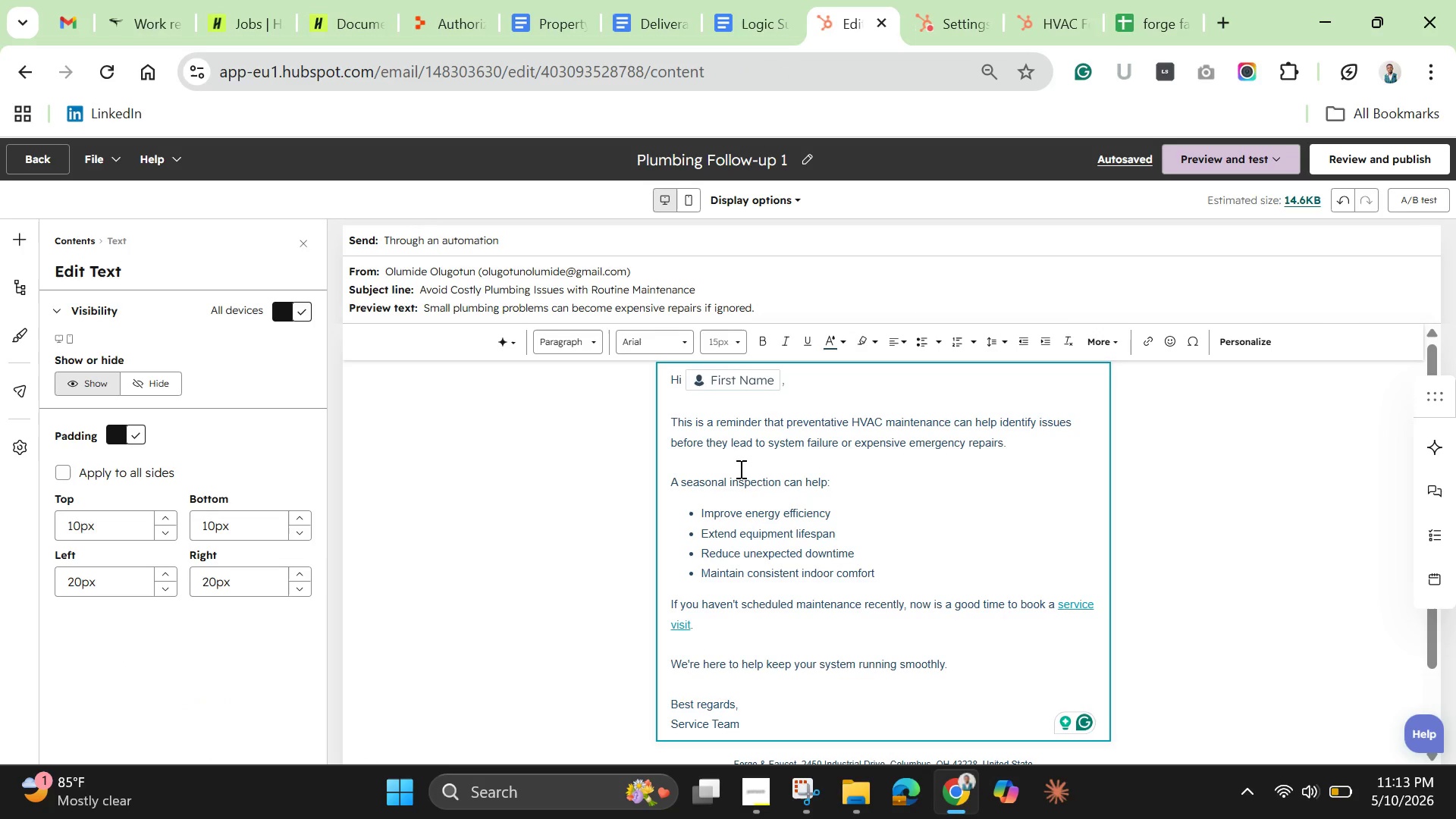 
key(Shift+ShiftLeft)
 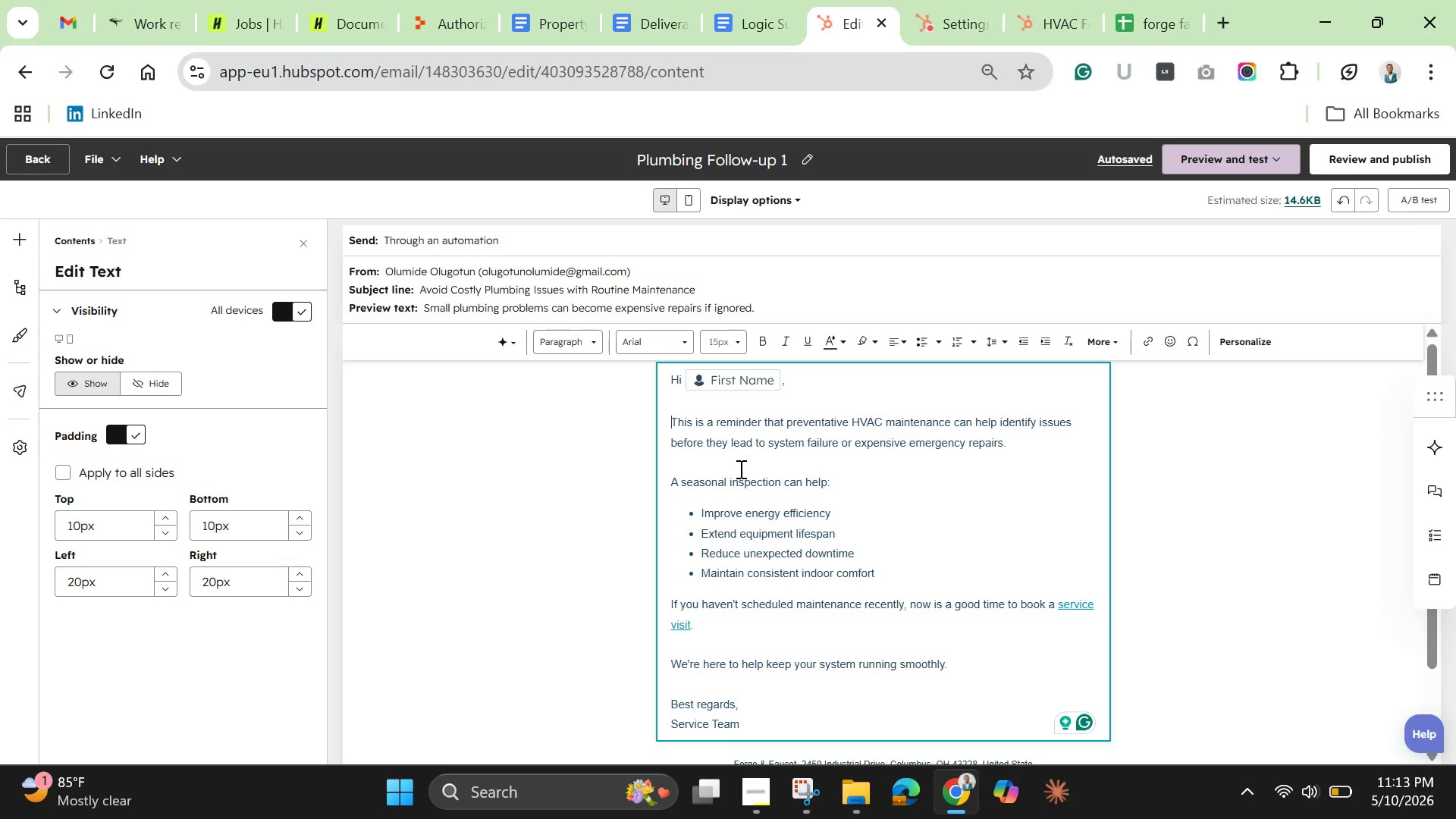 
hold_key(key=Break, duration=0.42)
 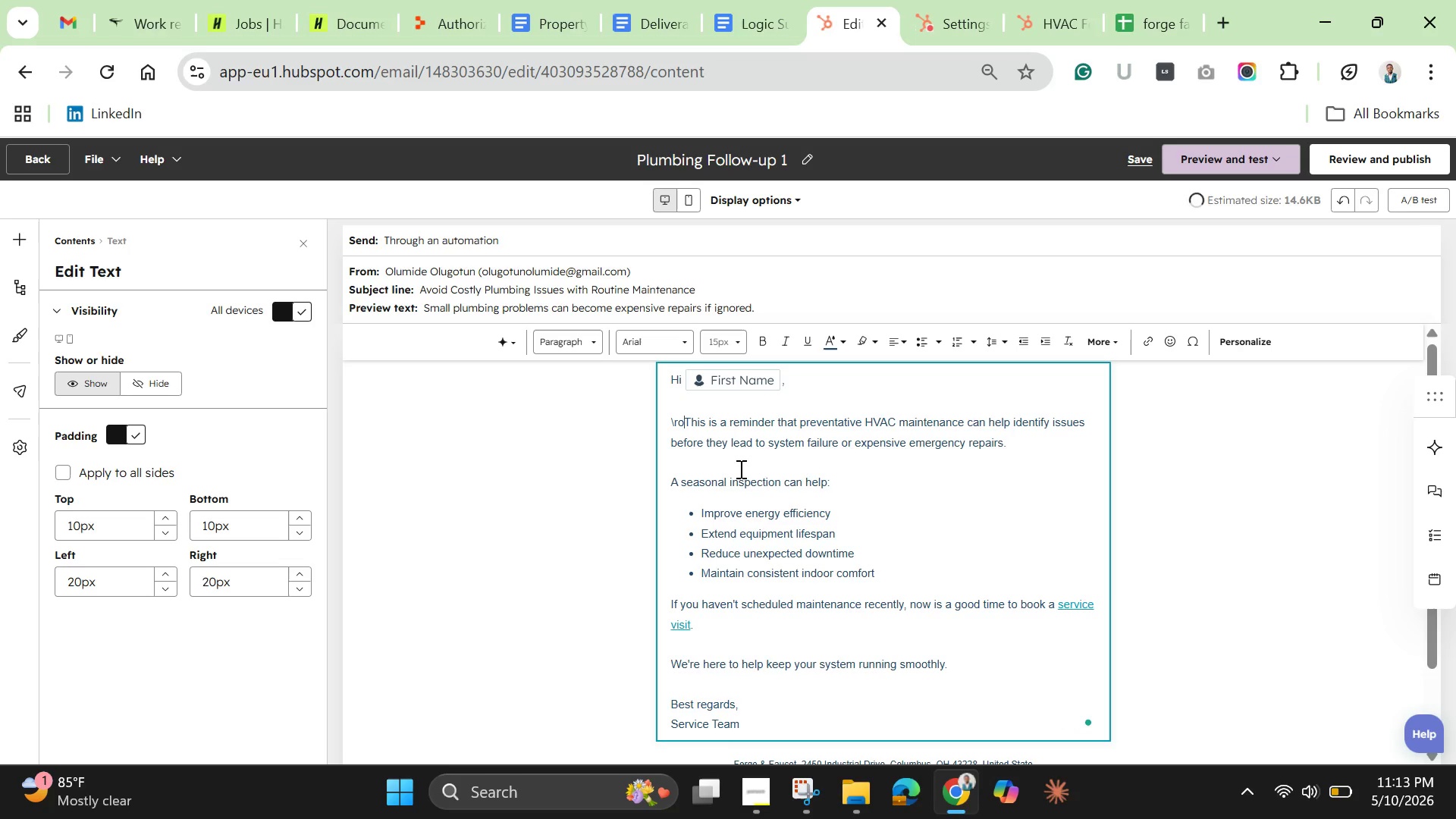 
type(rou)
 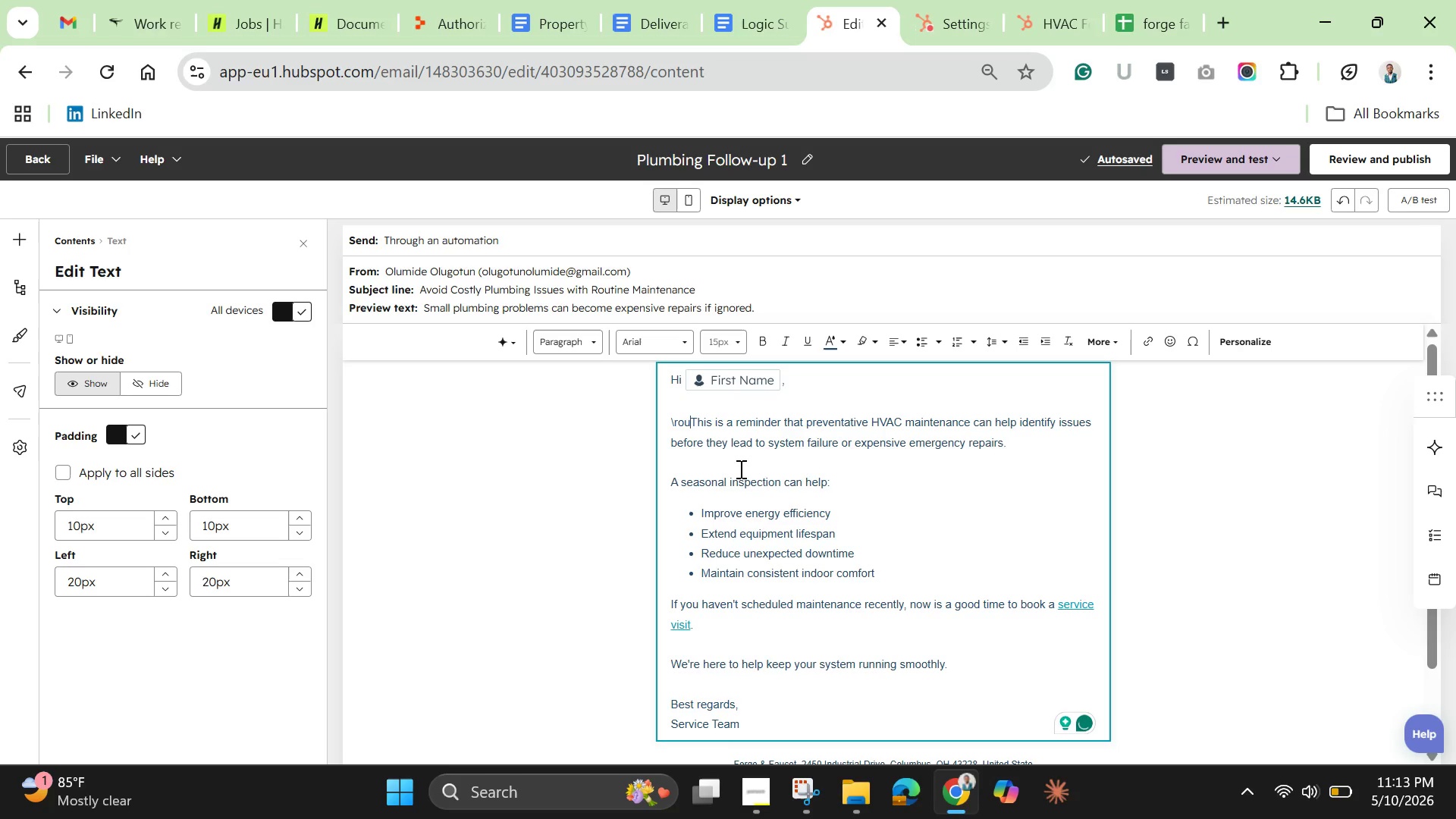 
wait(7.47)
 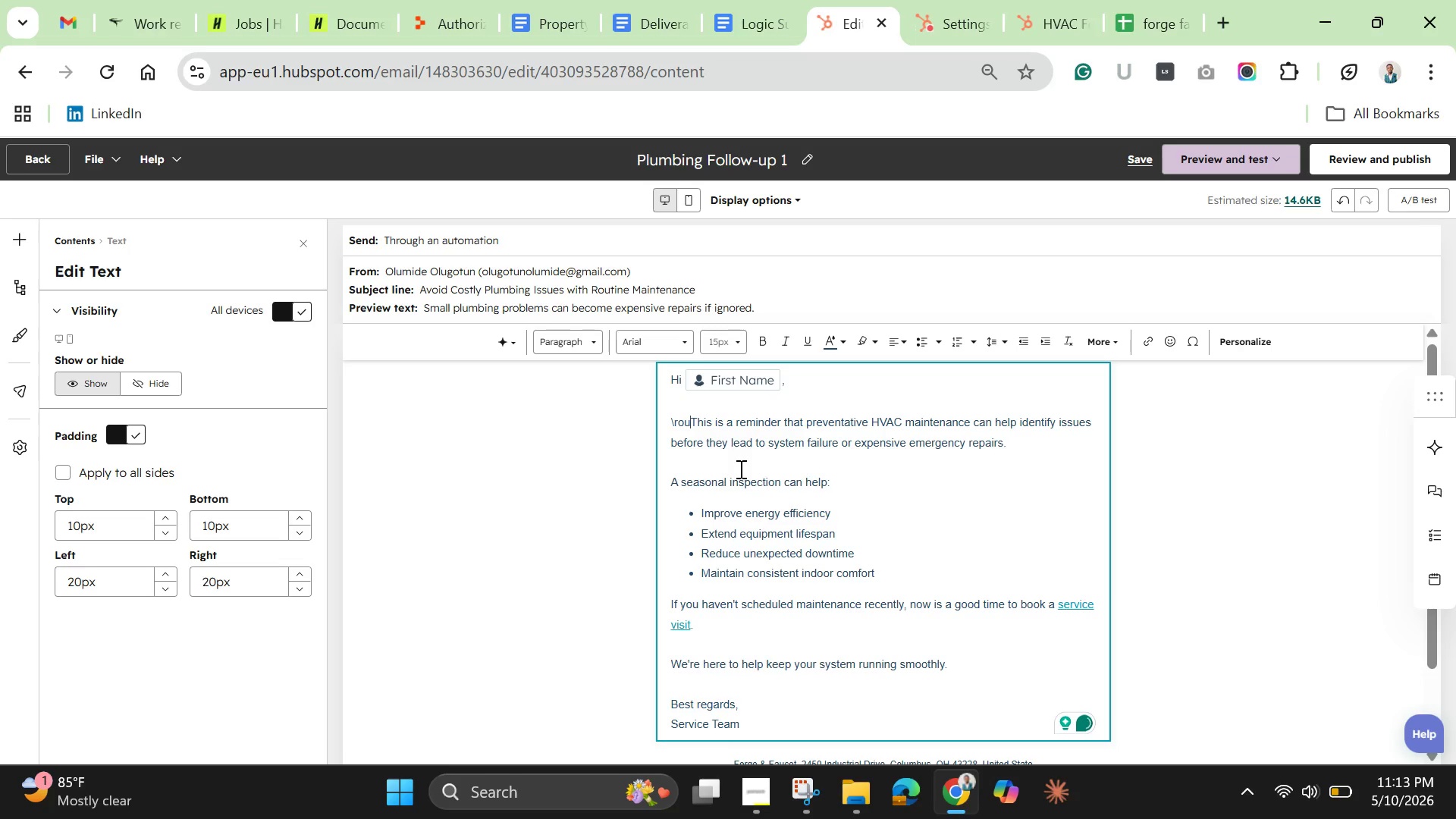 
key(Backspace)
key(Backspace)
key(Backspace)
key(Backspace)
type(Routine plumbing )
 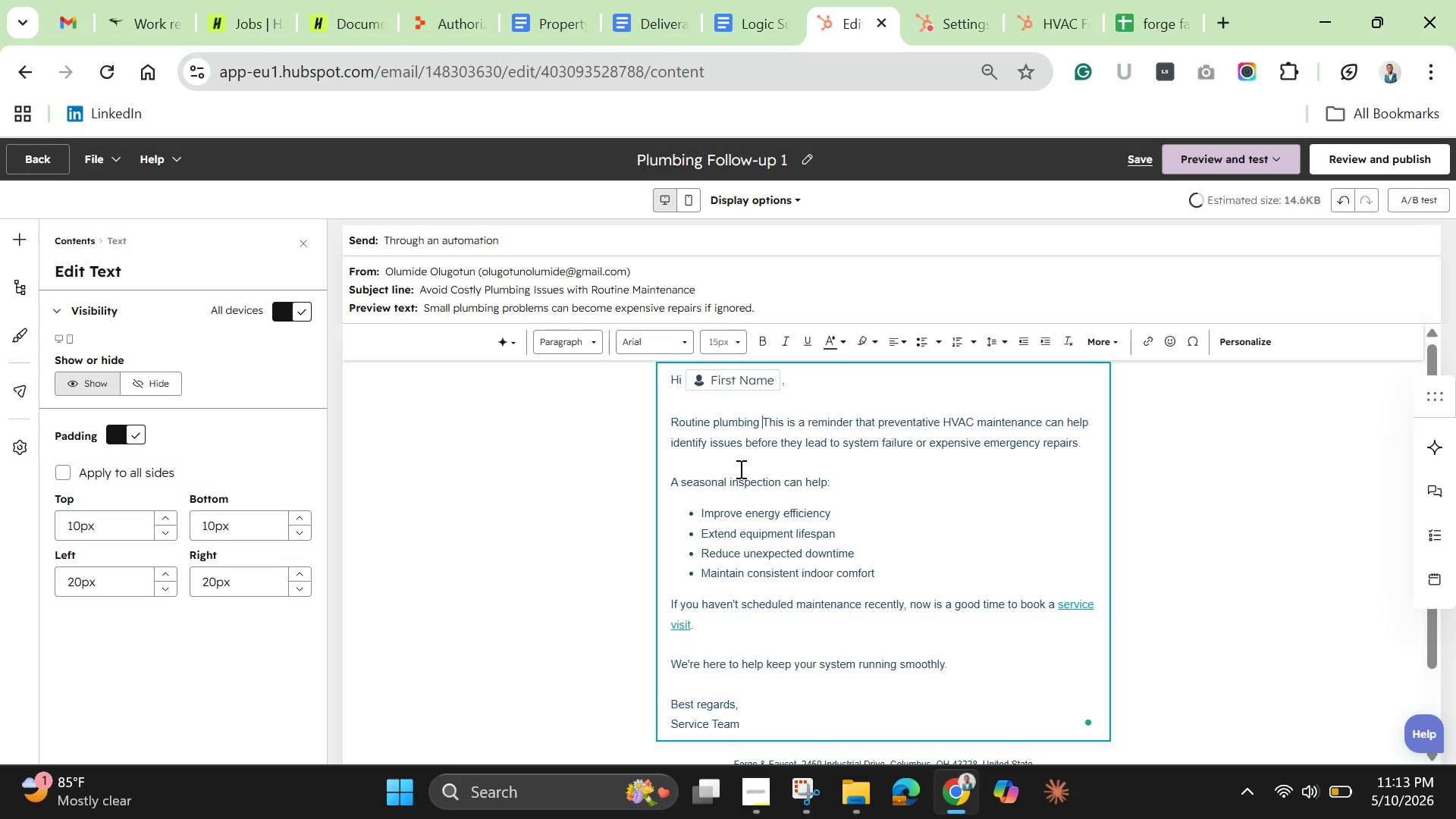 
wait(7.84)
 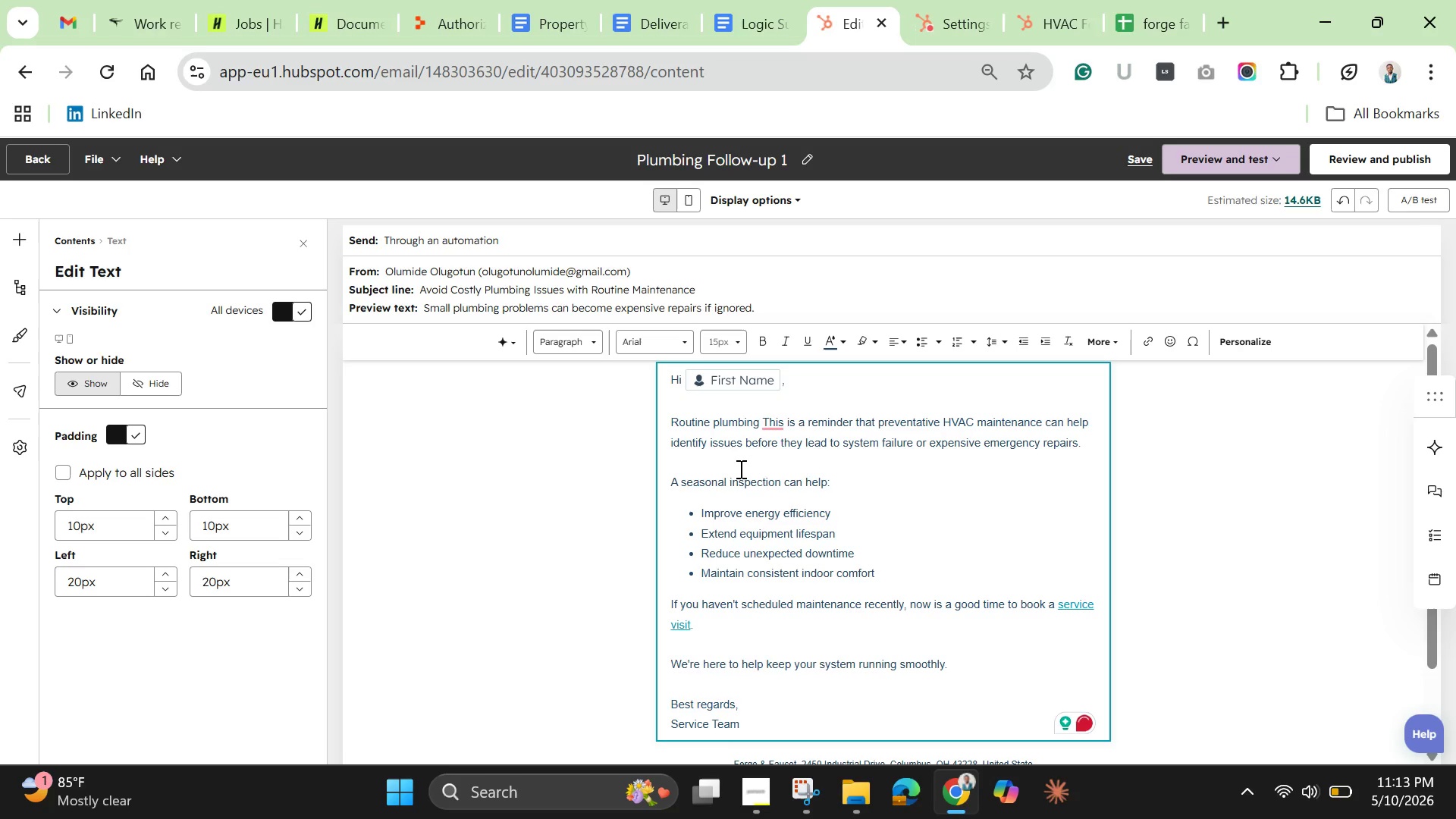 
left_click_drag(start_coordinate=[974, 425], to_coordinate=[768, 416])
 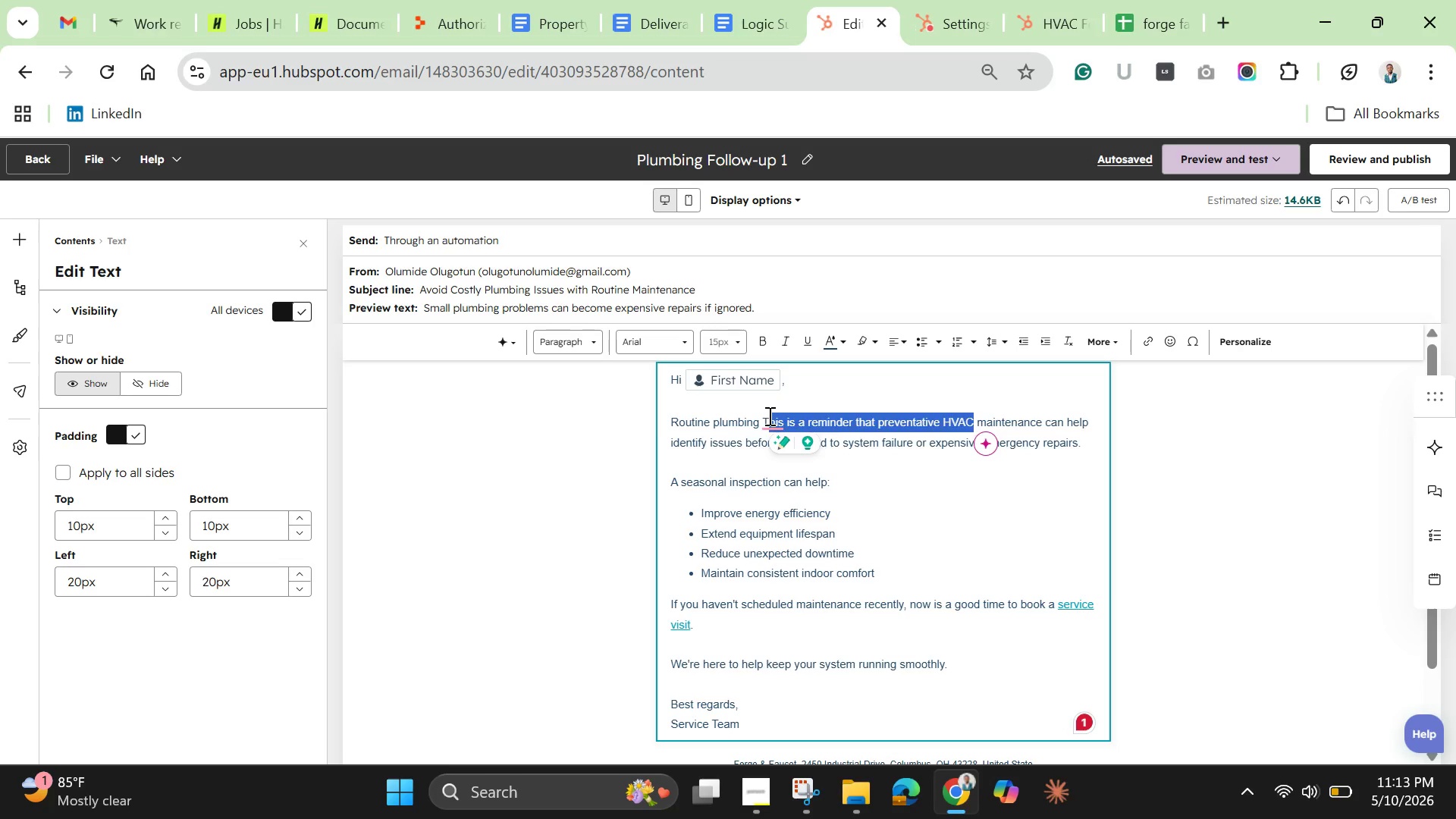 
key(Backspace)
 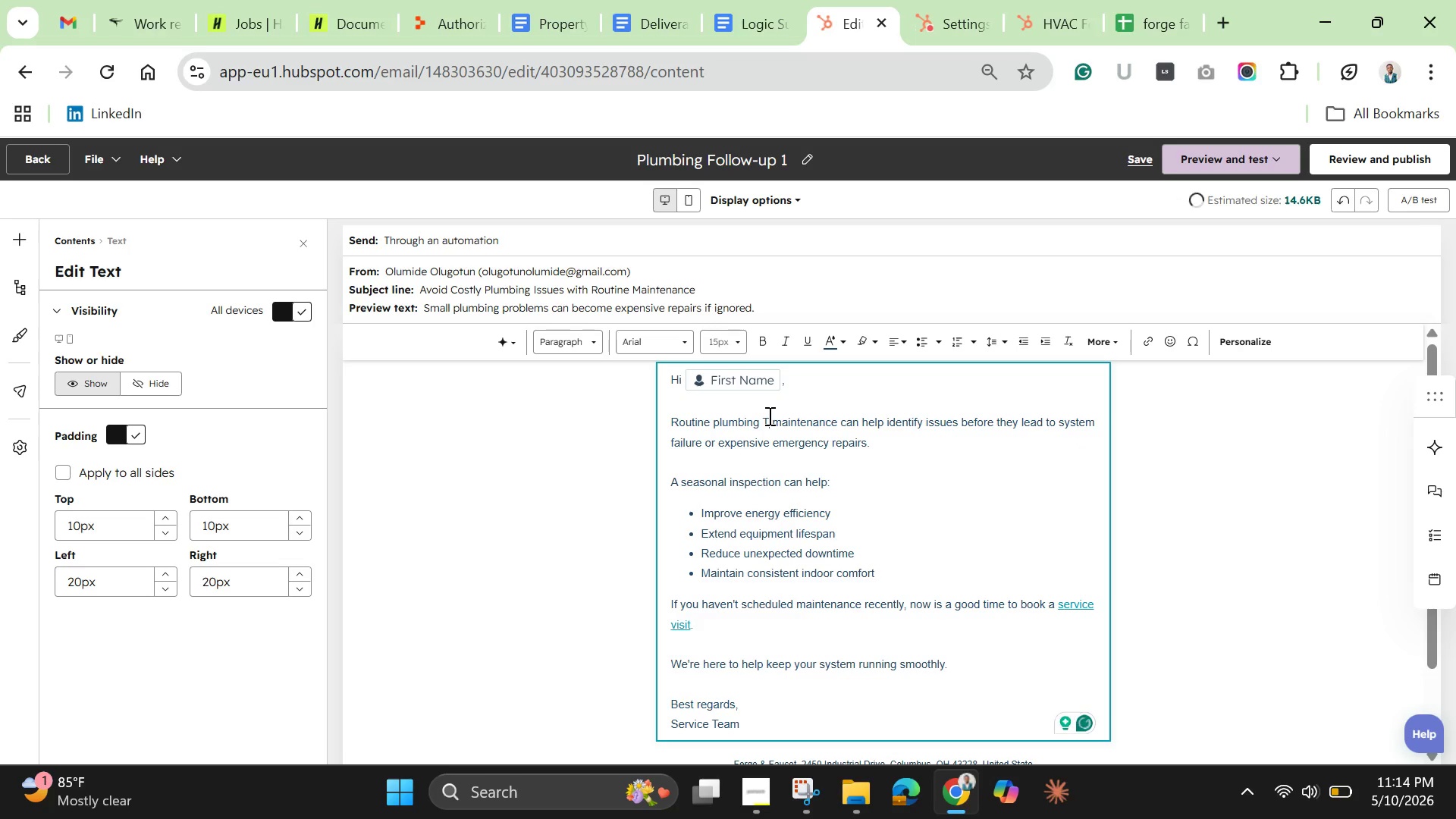 
key(Backspace)
 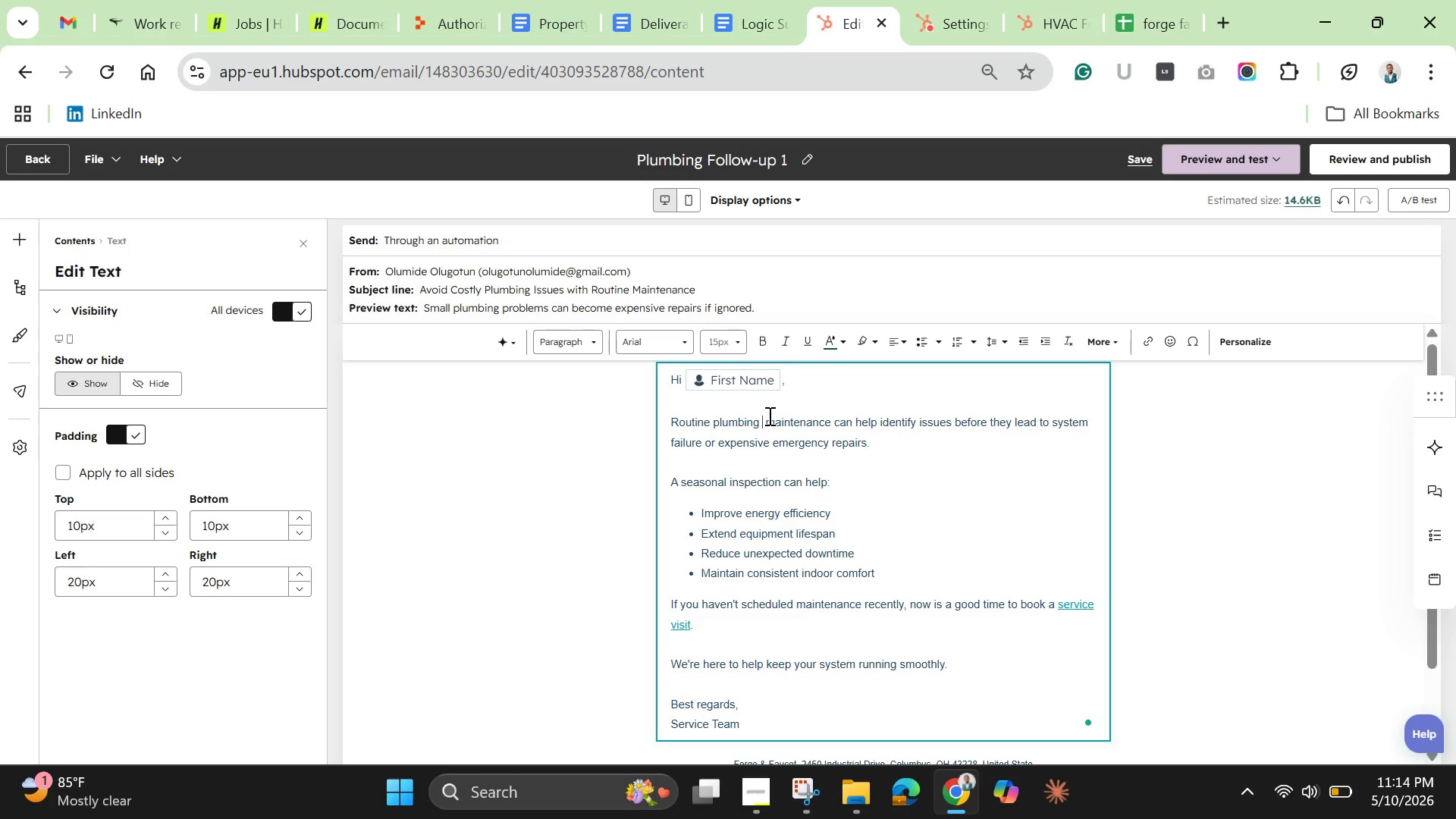 
key(Backspace)
 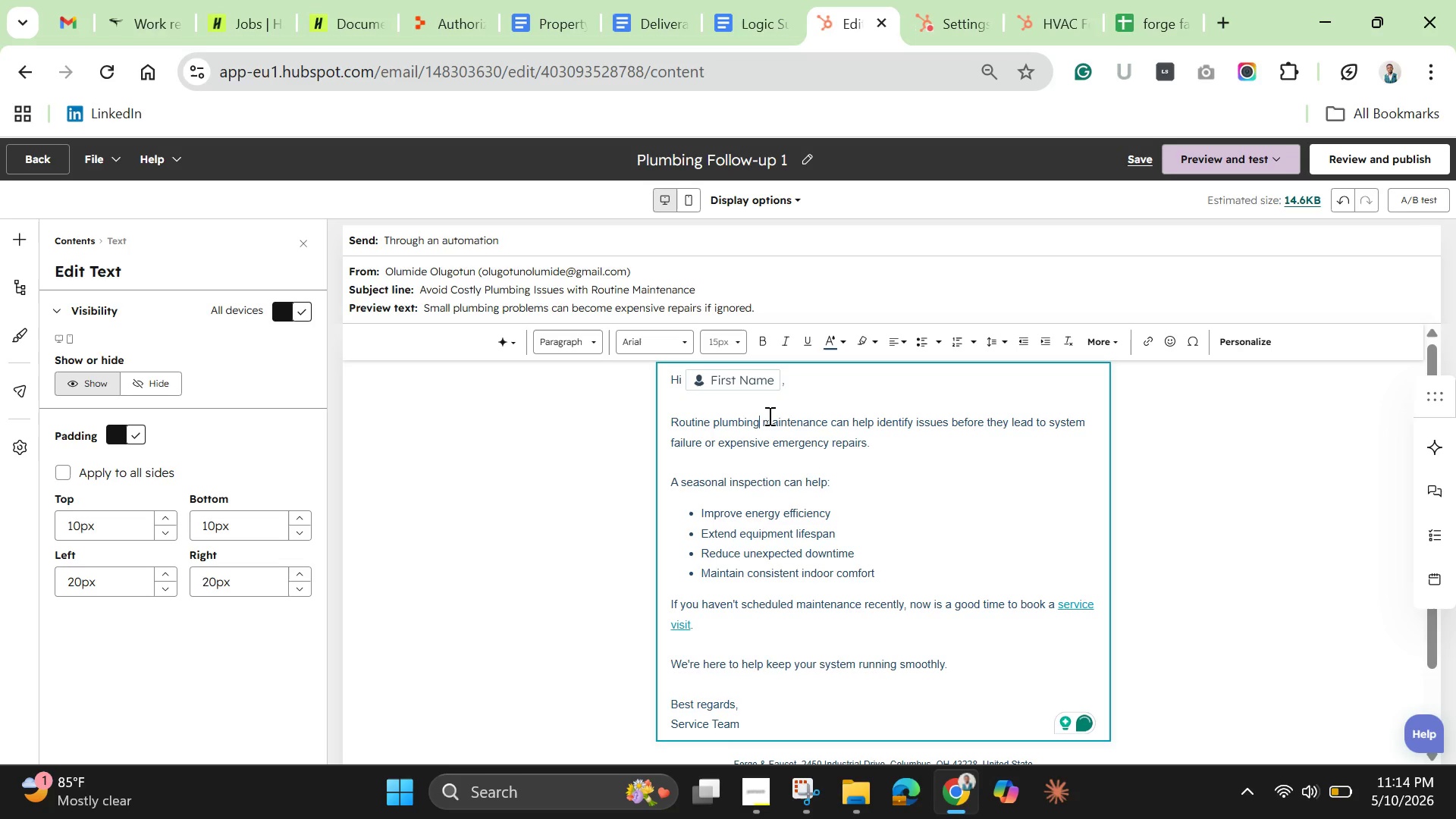 
key(ArrowRight)
 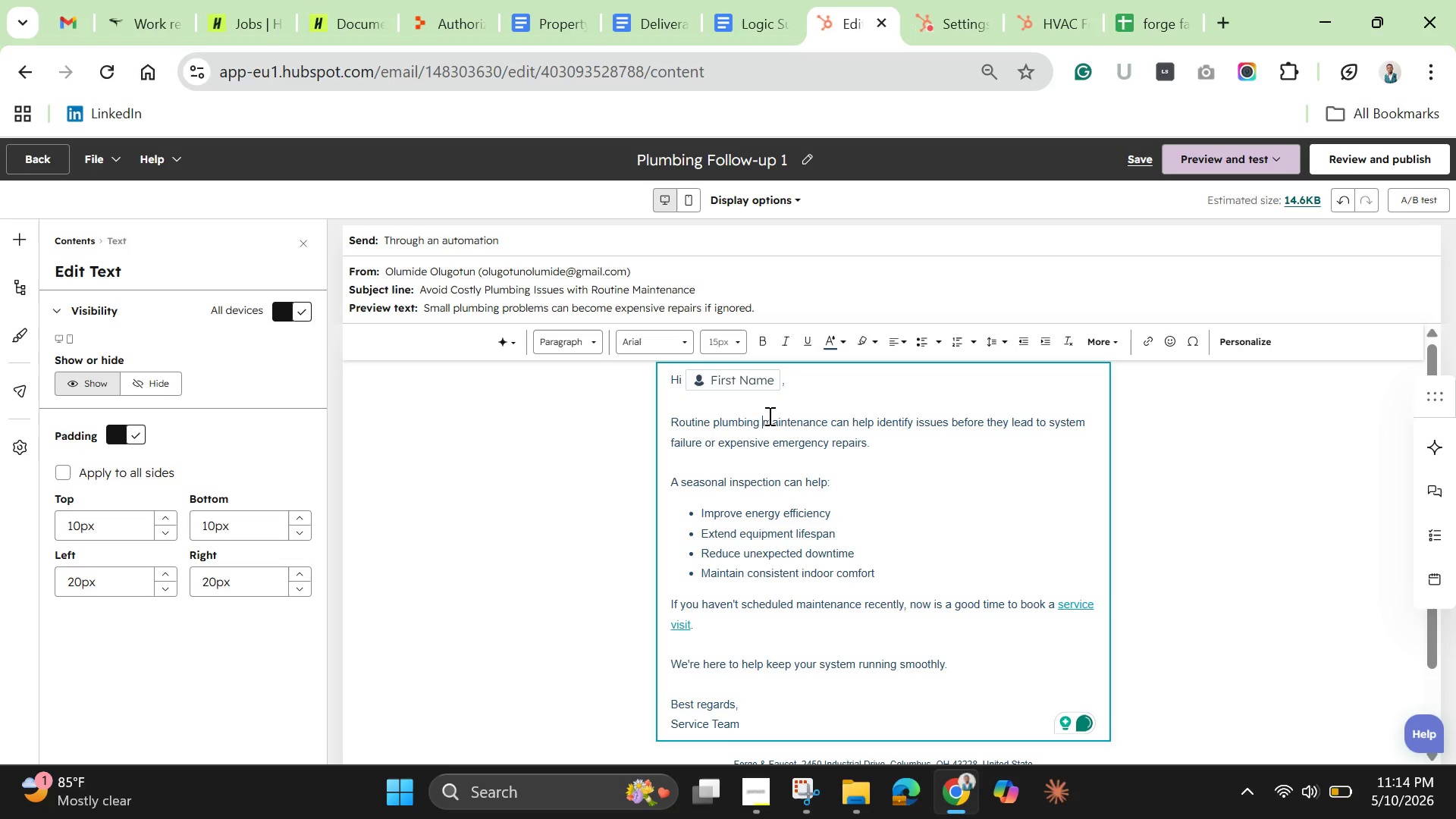 
key(ArrowRight)
 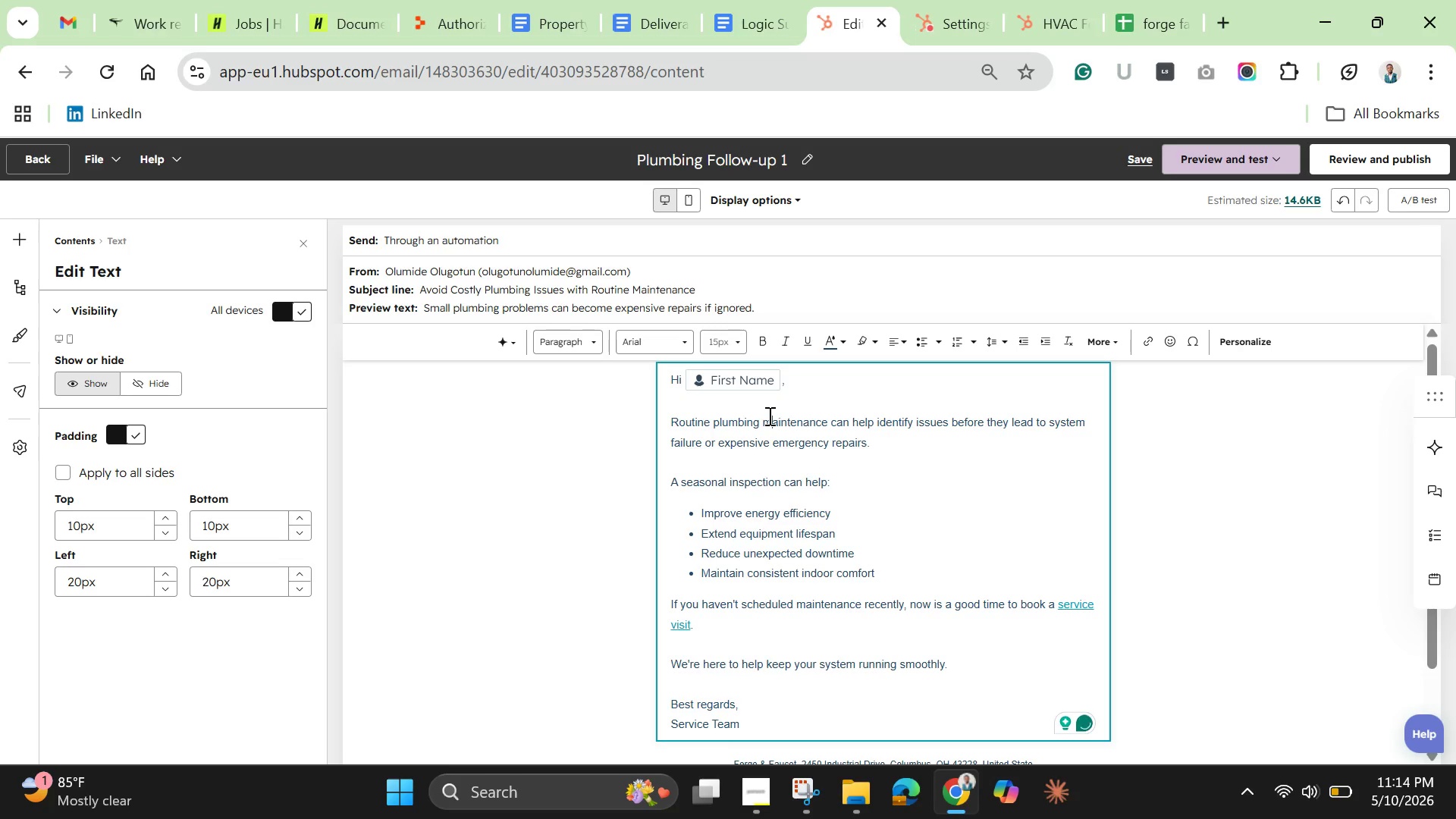 
hold_key(key=ArrowRight, duration=0.34)
 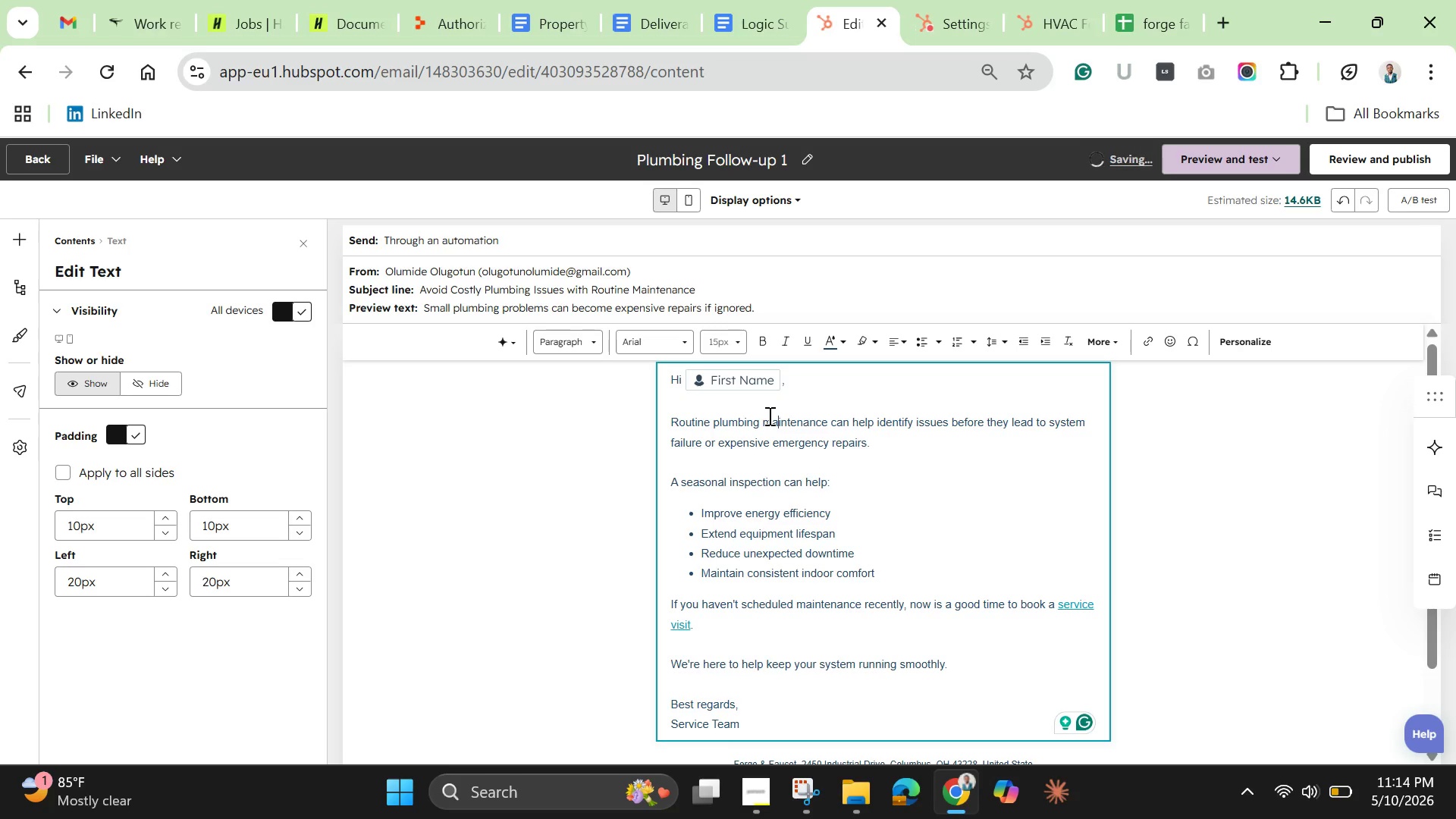 
key(ArrowRight)
 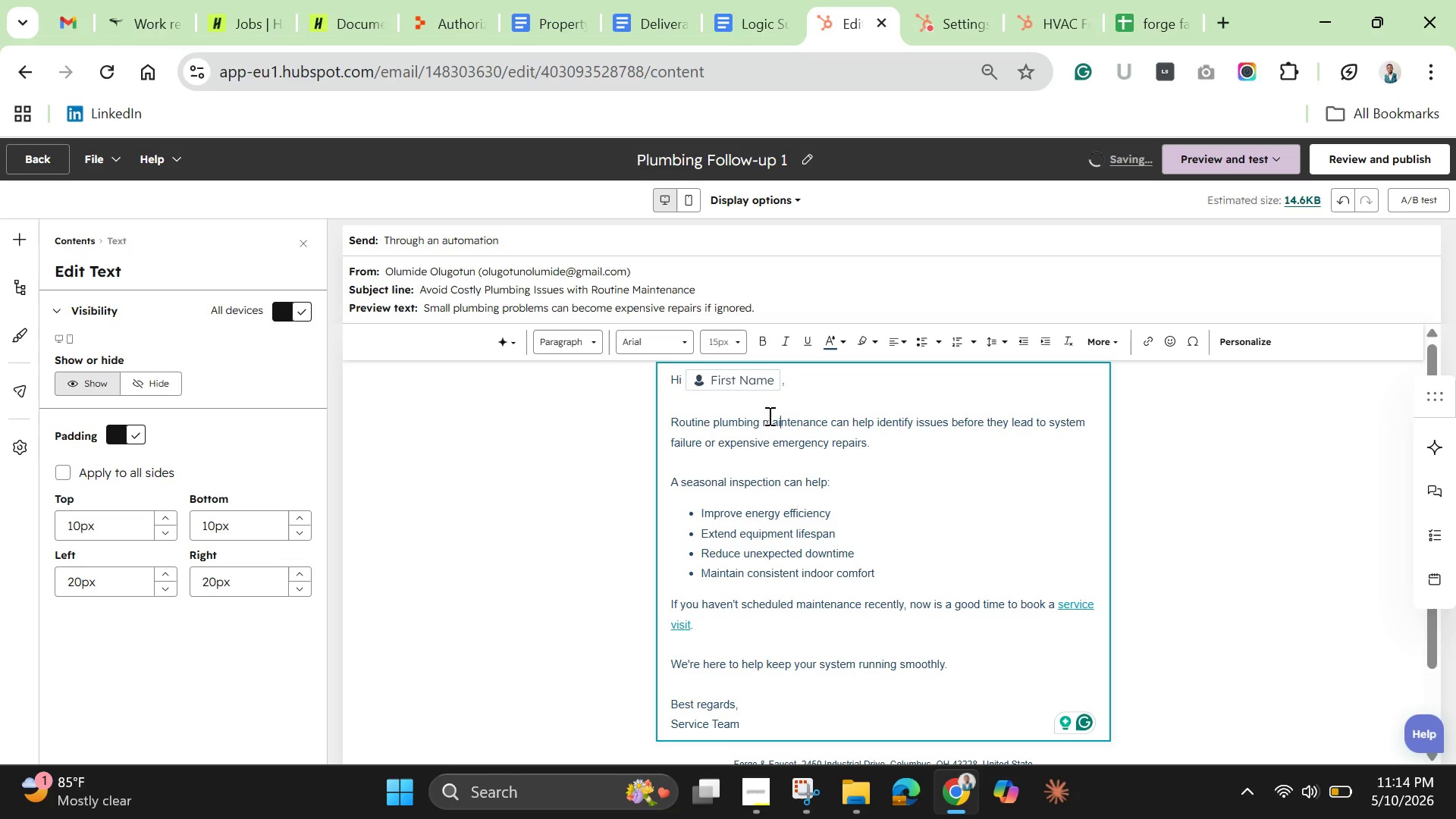 
key(ArrowRight)
 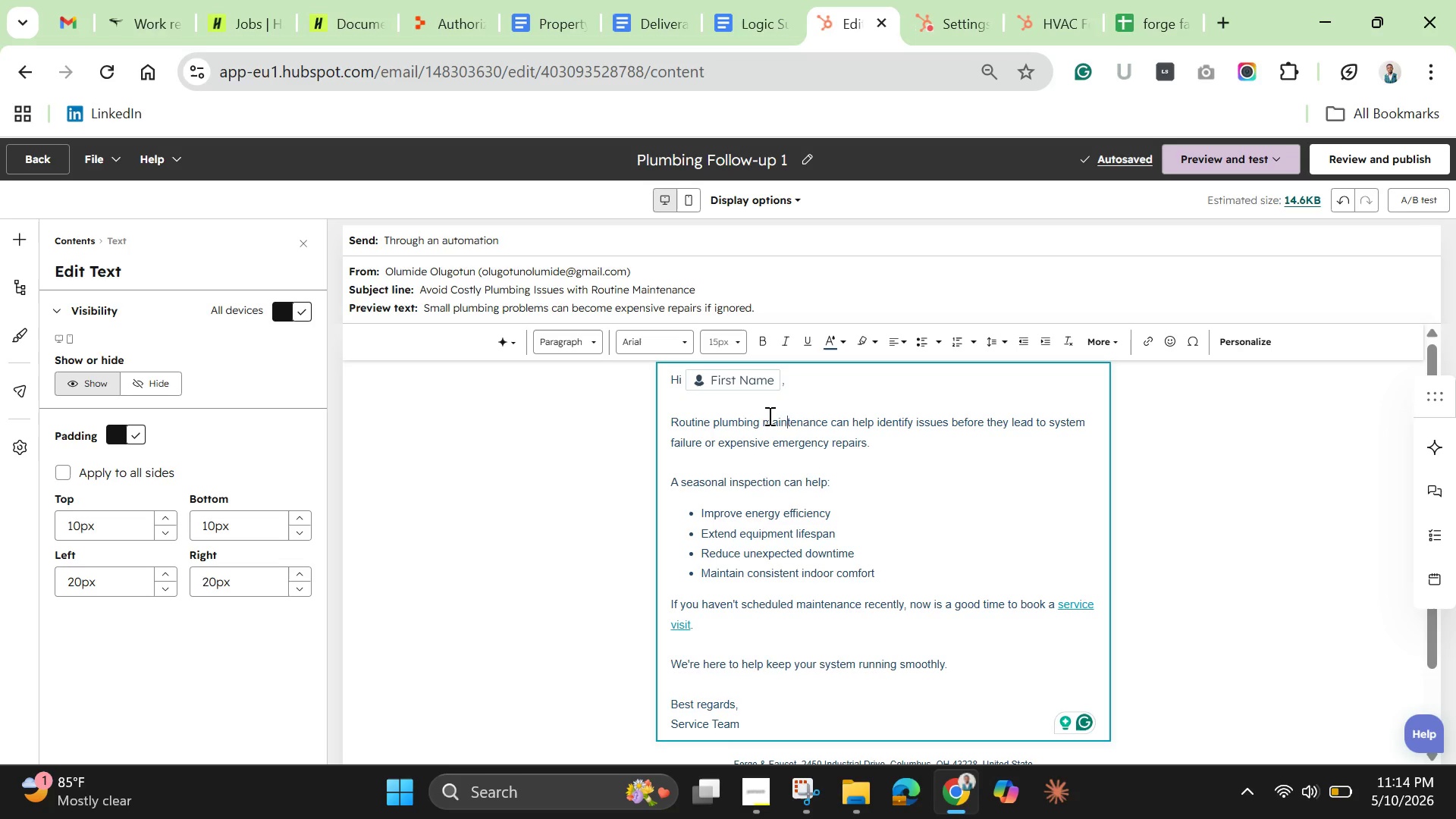 
key(ArrowRight)
 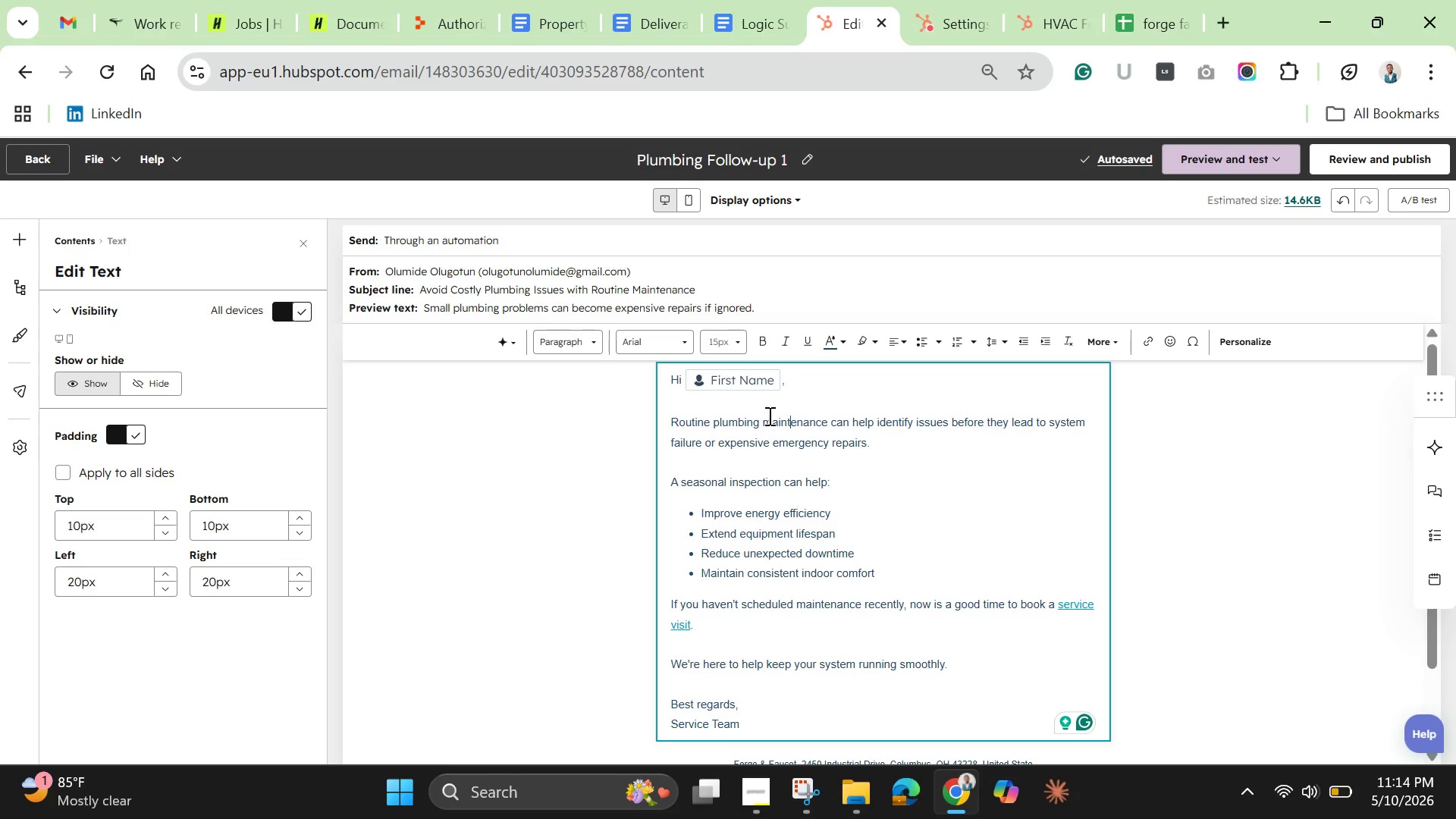 
key(ArrowRight)
 